 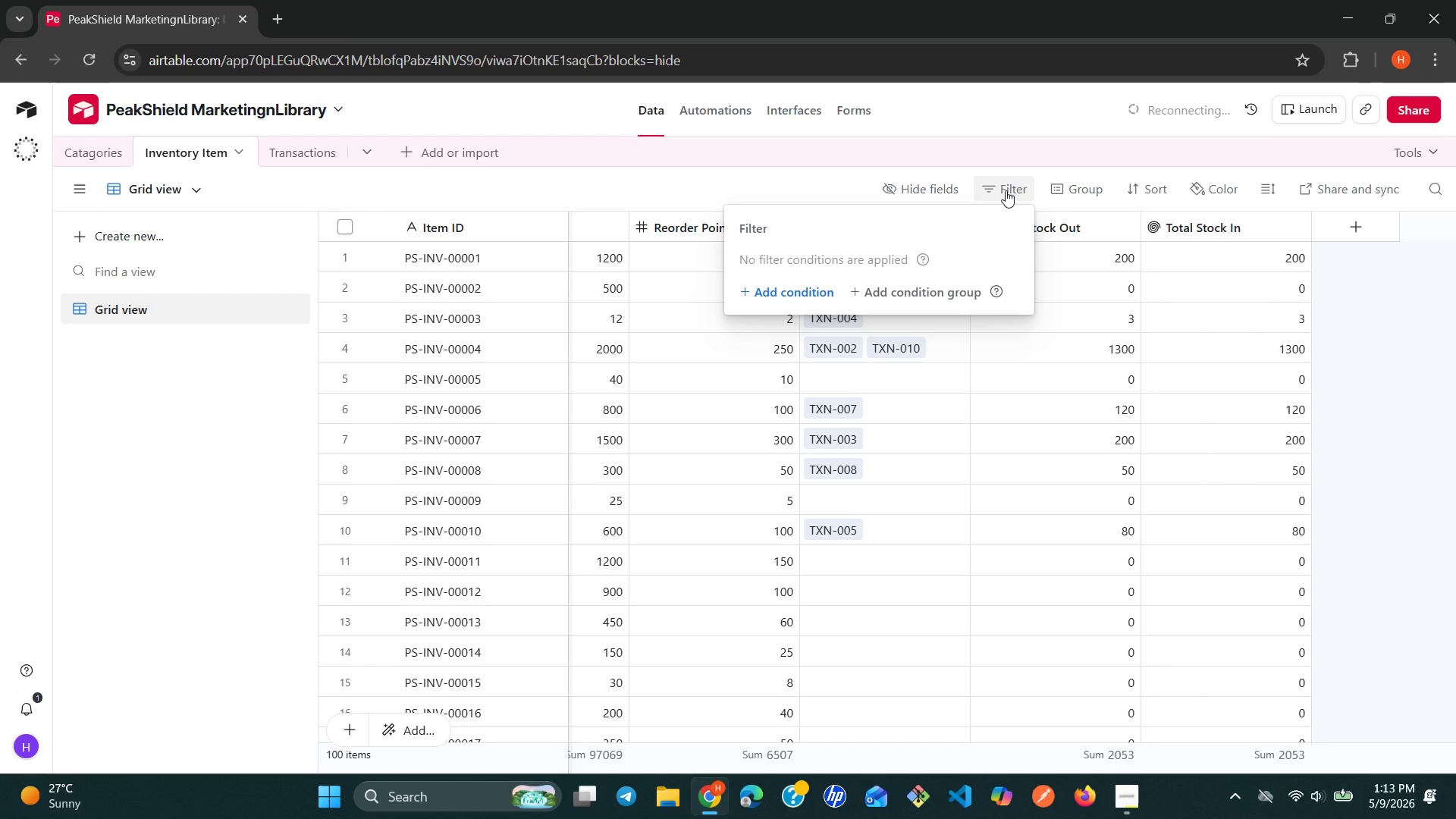 
left_click([786, 290])
 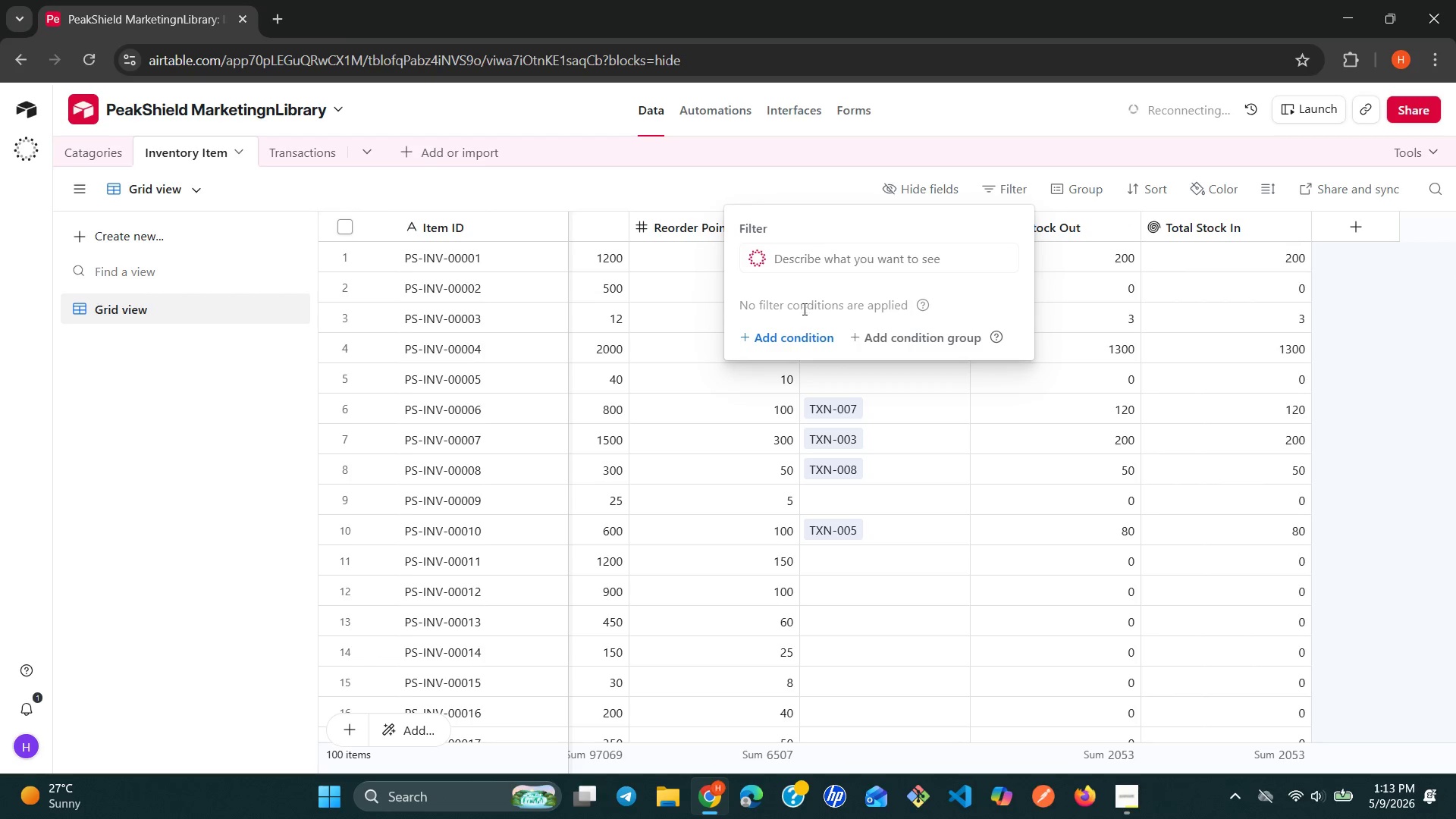 
left_click([773, 340])
 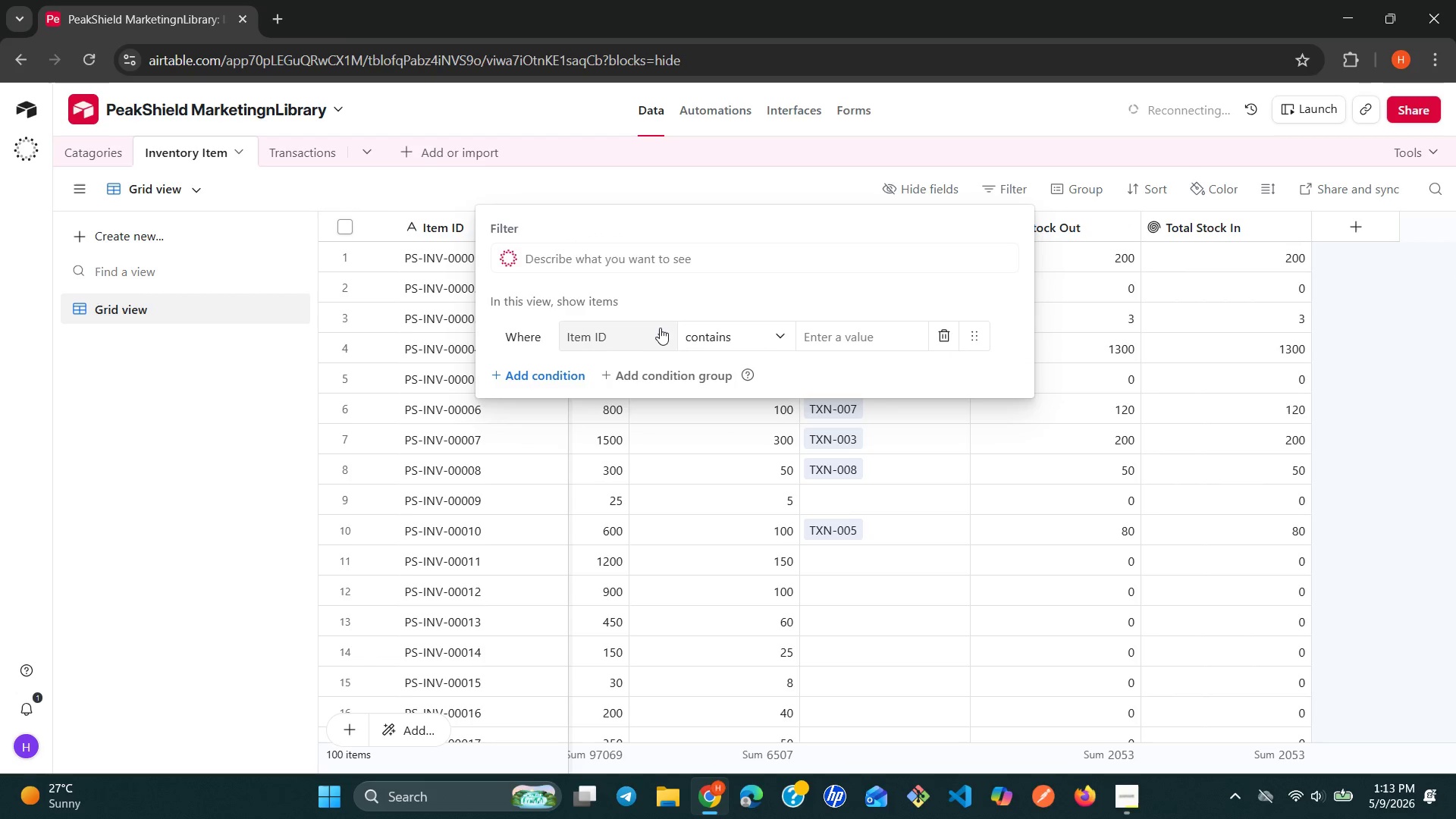 
left_click([657, 330])
 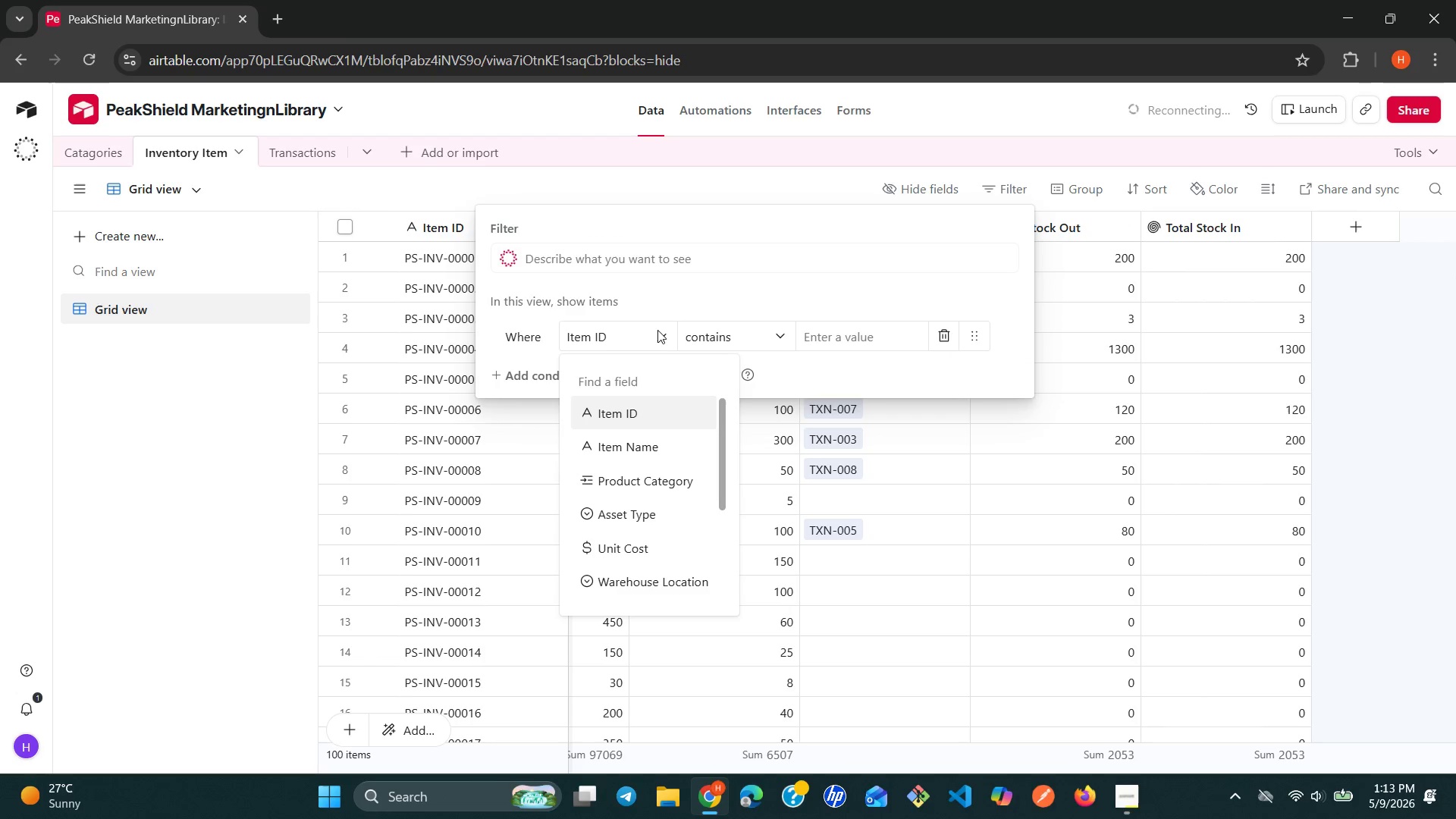 
type(tr)
 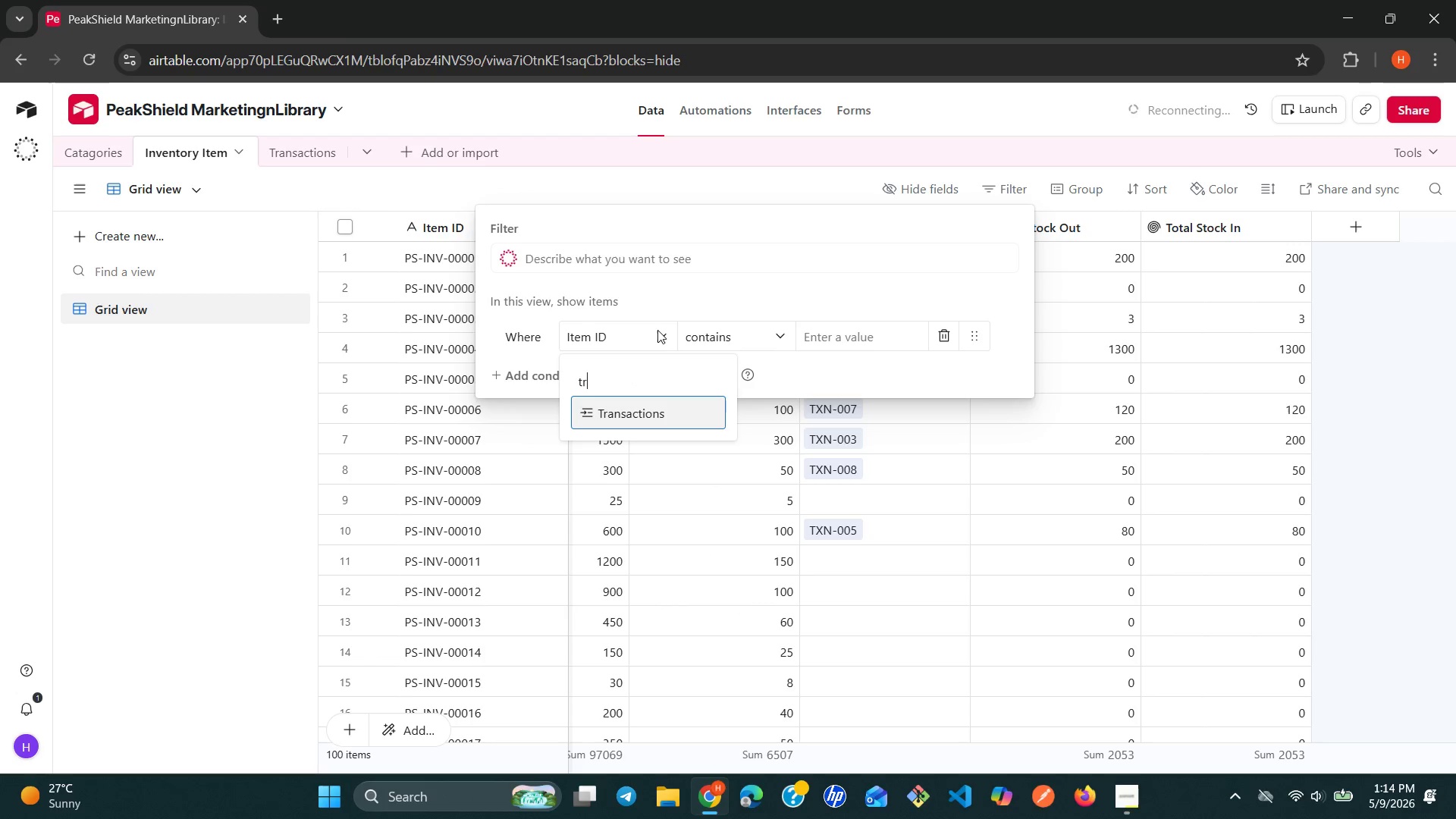 
wait(9.33)
 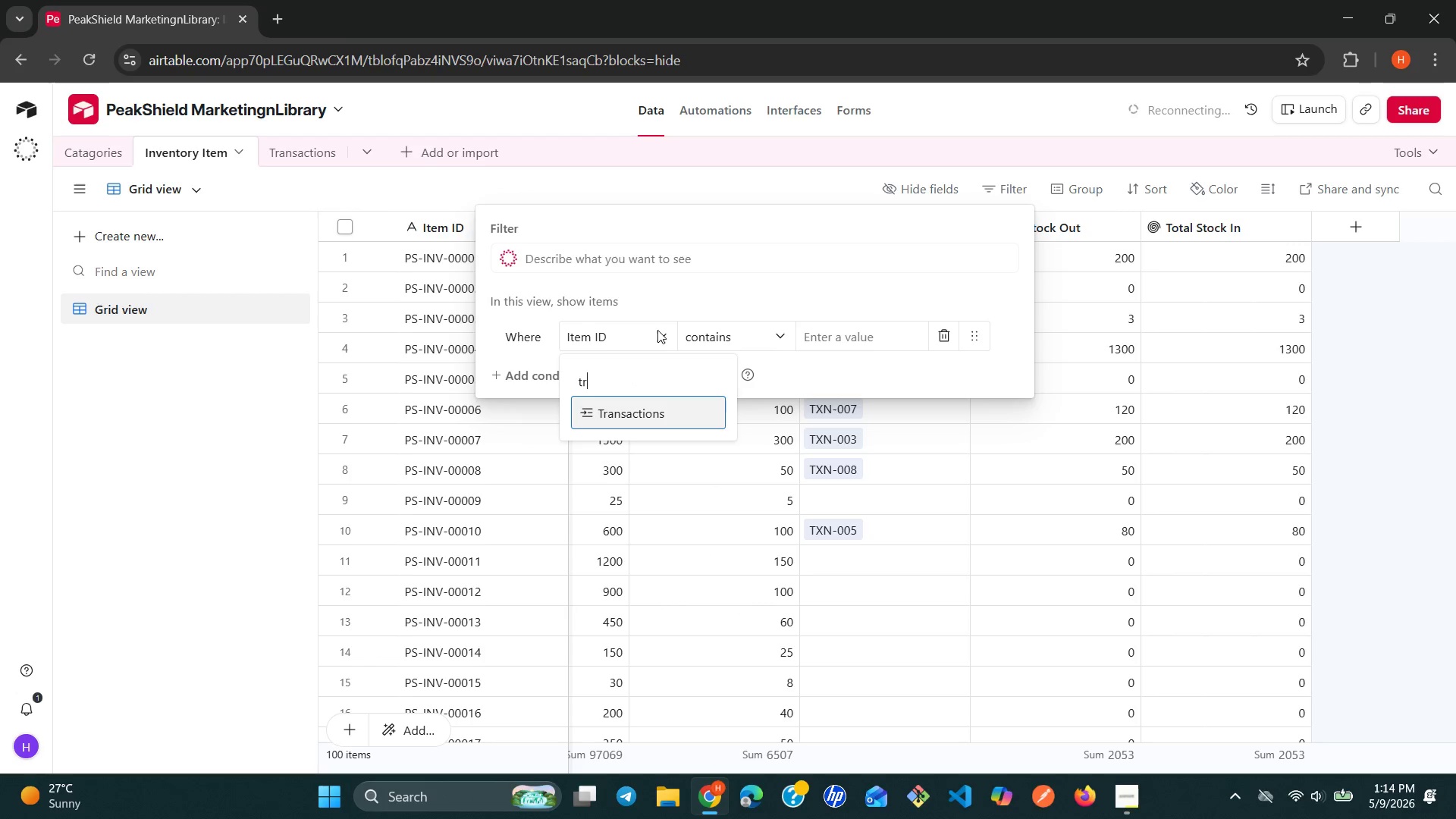 
left_click([645, 411])
 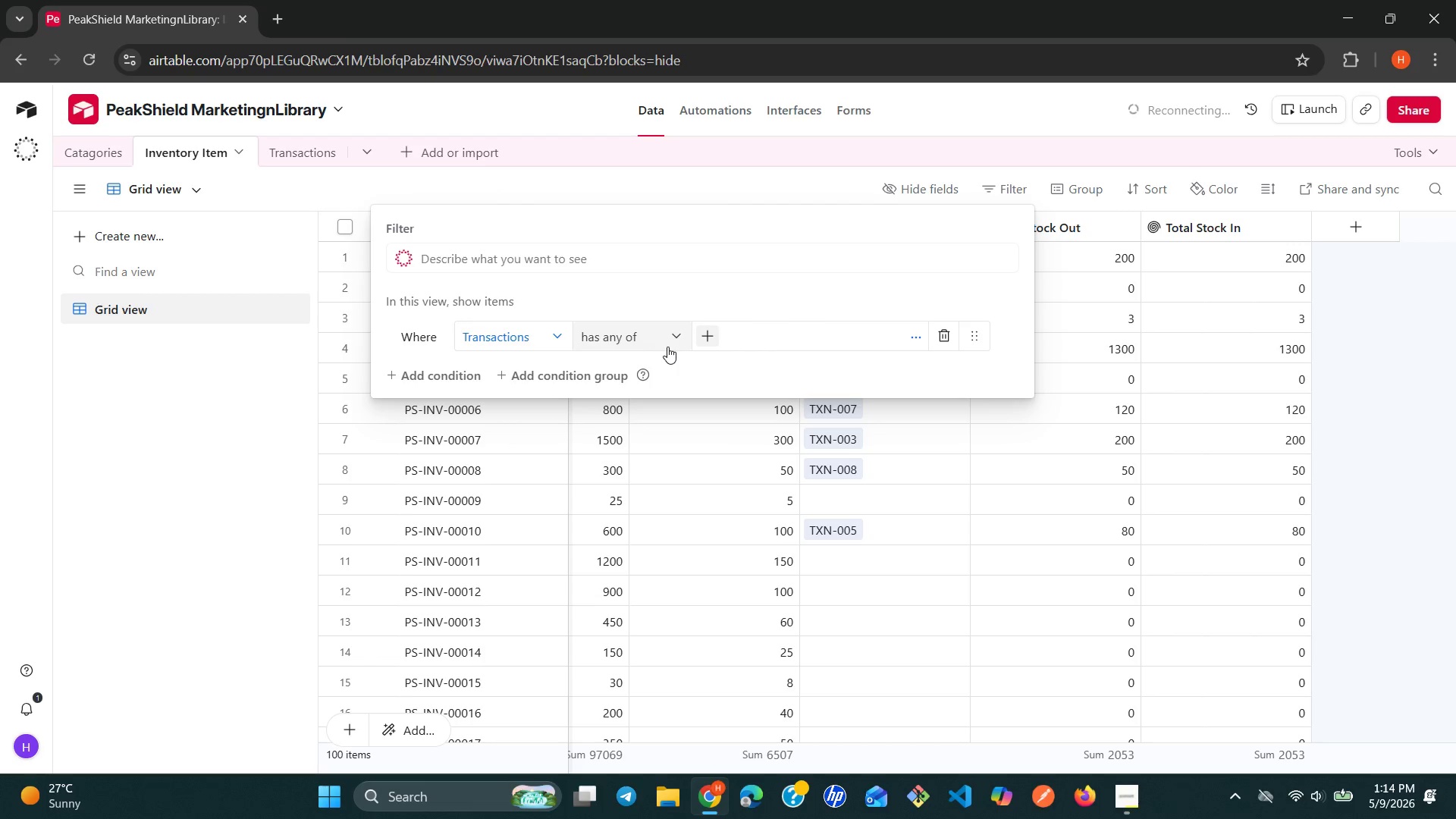 
left_click([667, 347])
 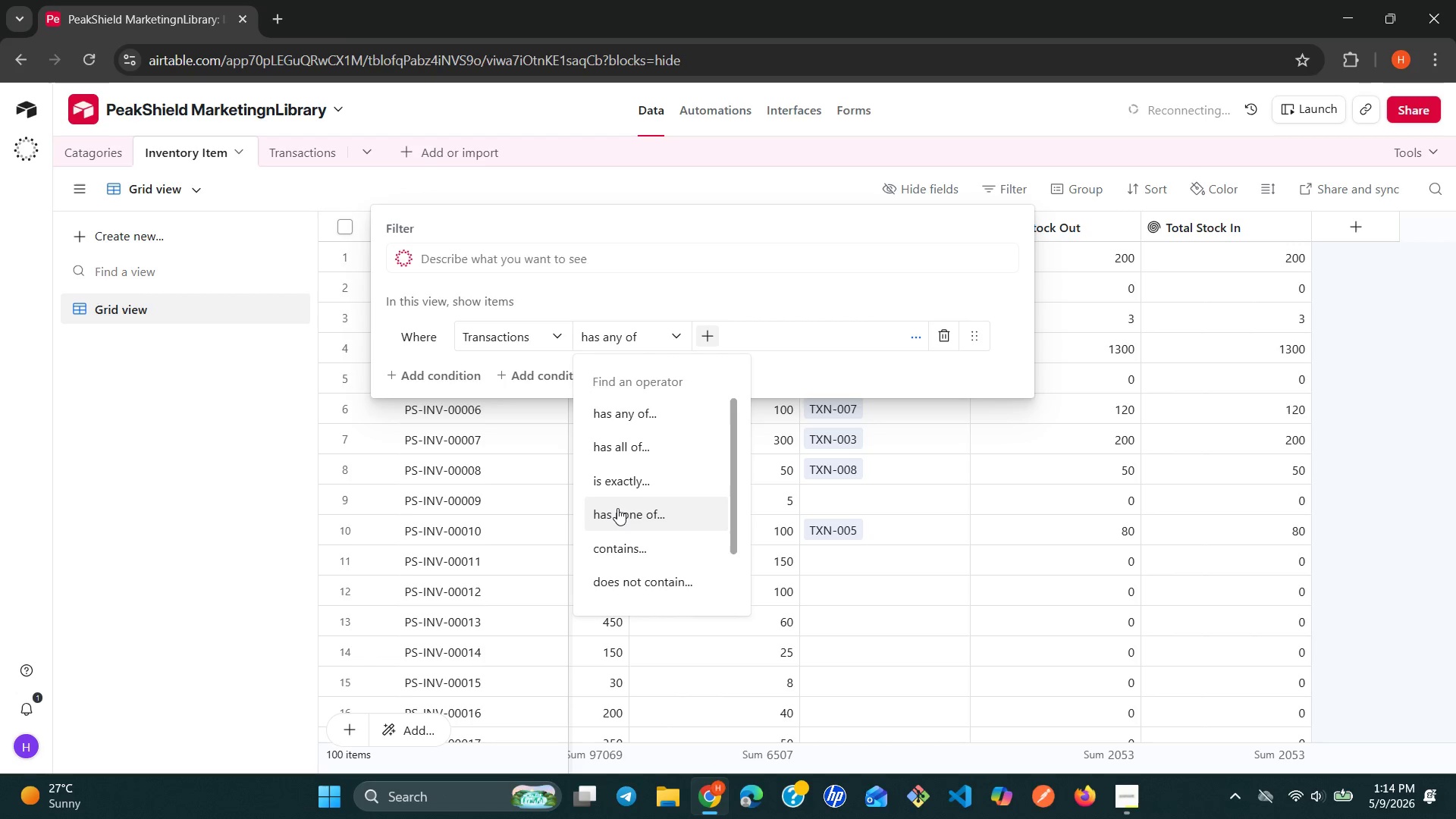 
wait(15.72)
 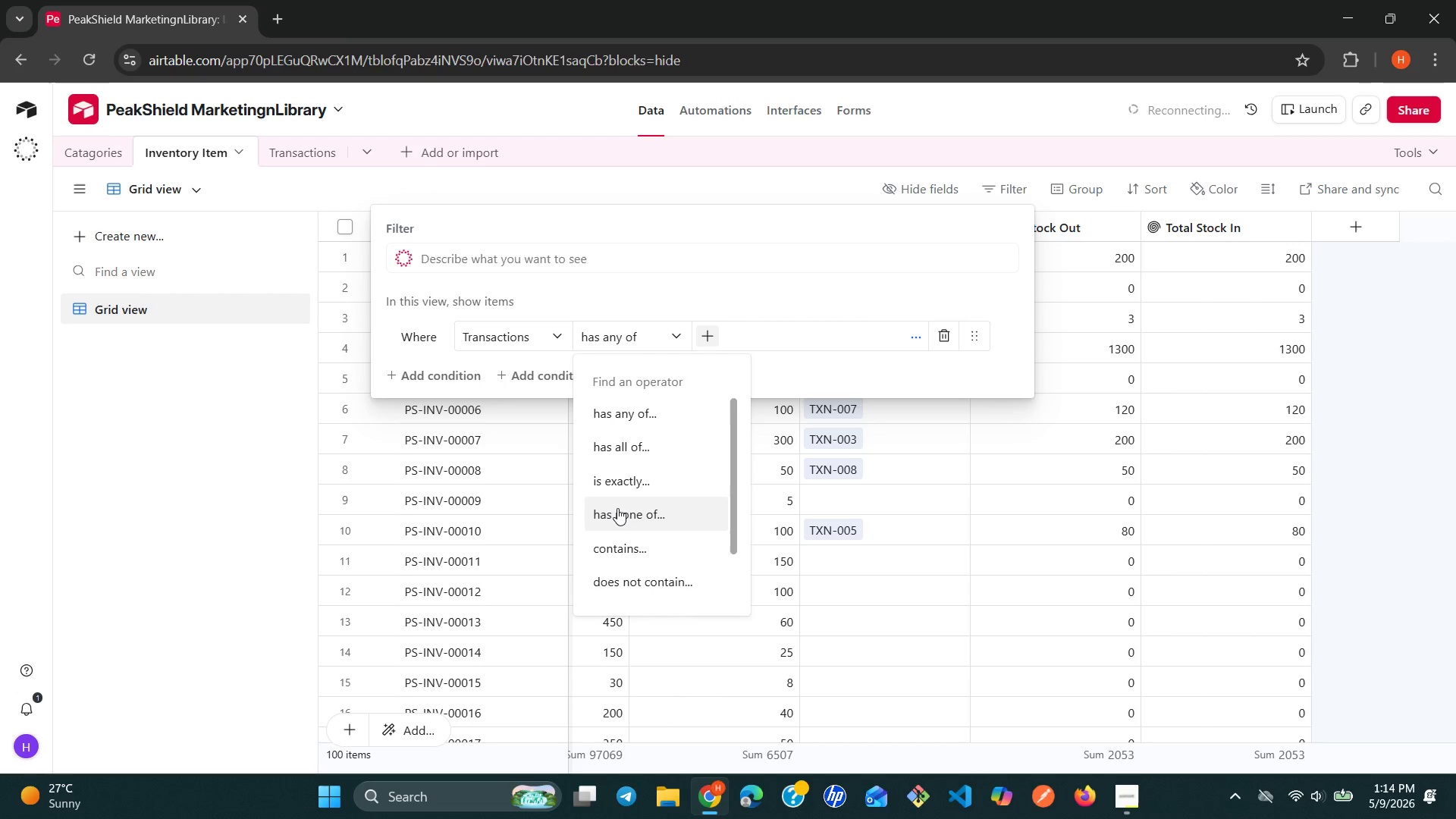 
left_click([625, 486])
 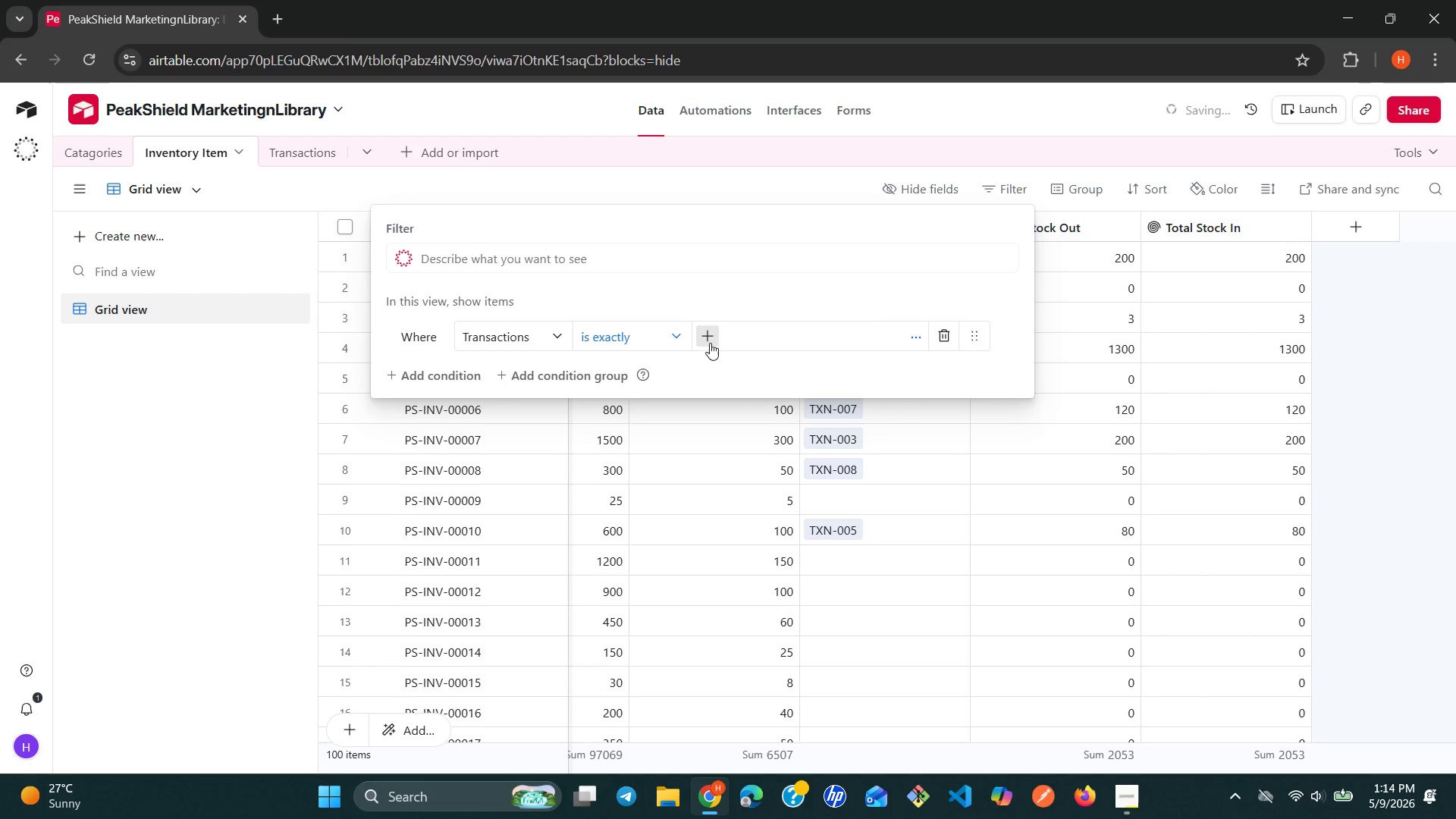 
left_click([730, 335])
 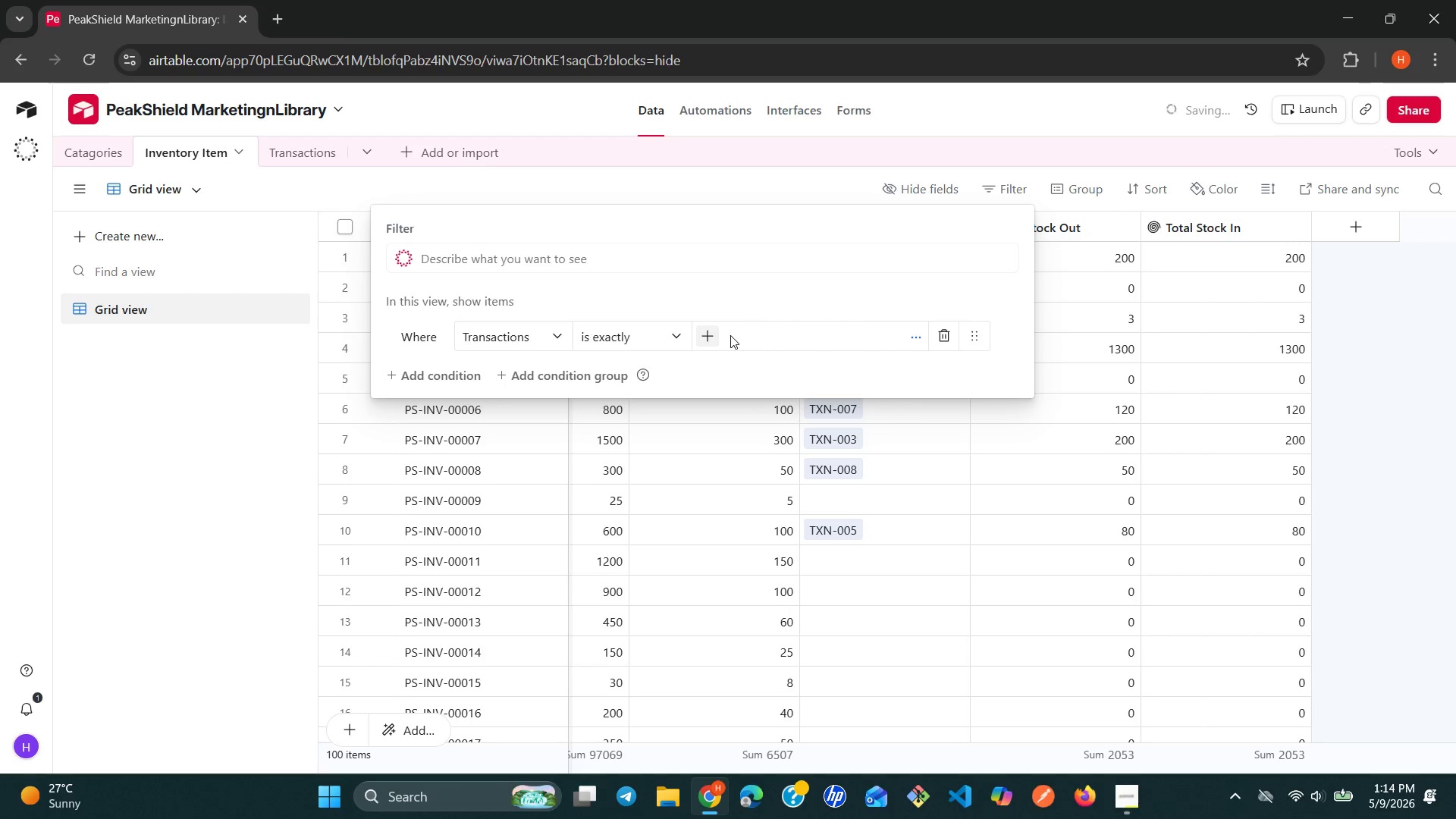 
left_click_drag(start_coordinate=[742, 335], to_coordinate=[714, 336])
 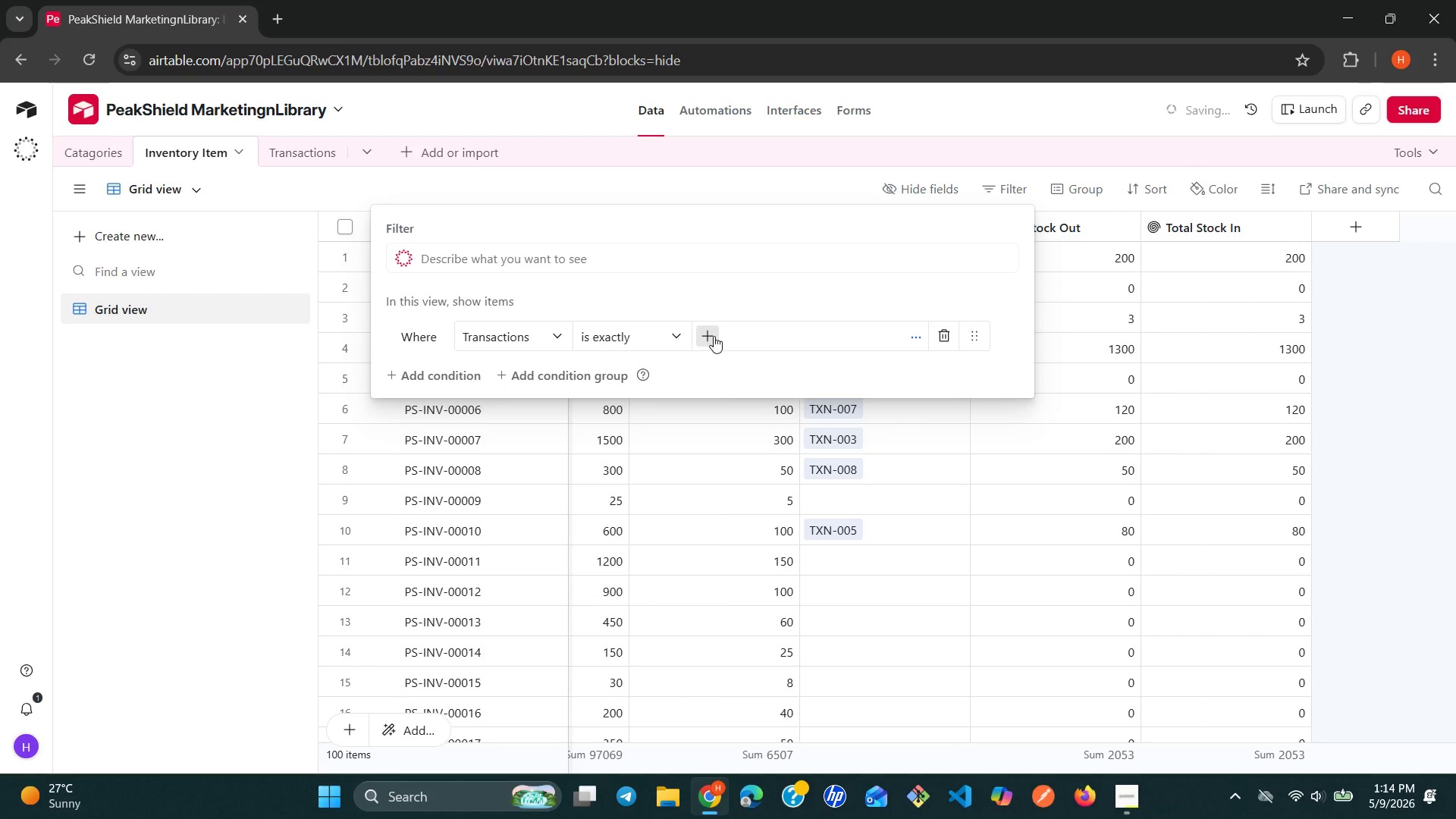 
left_click([714, 336])
 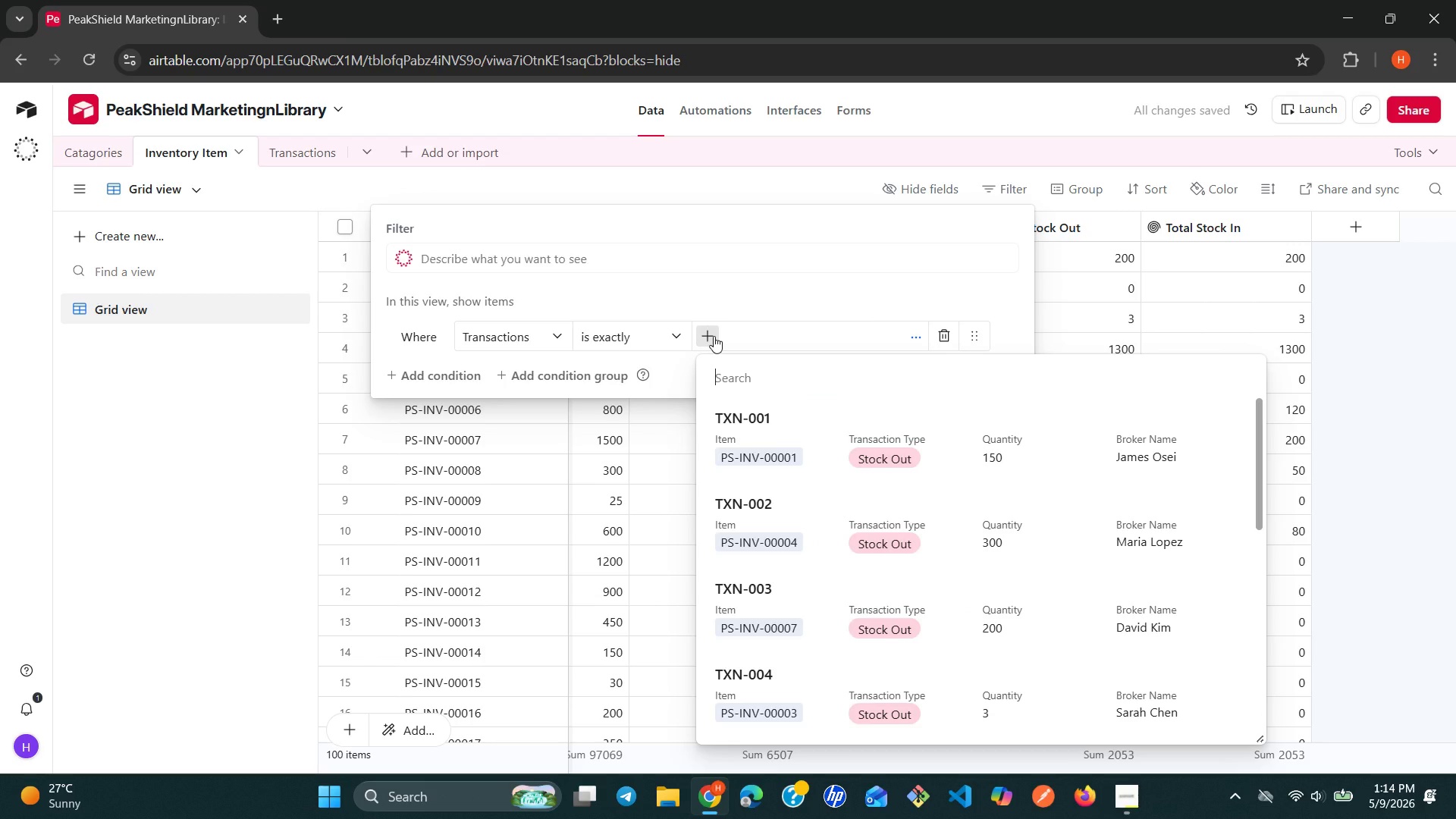 
wait(6.42)
 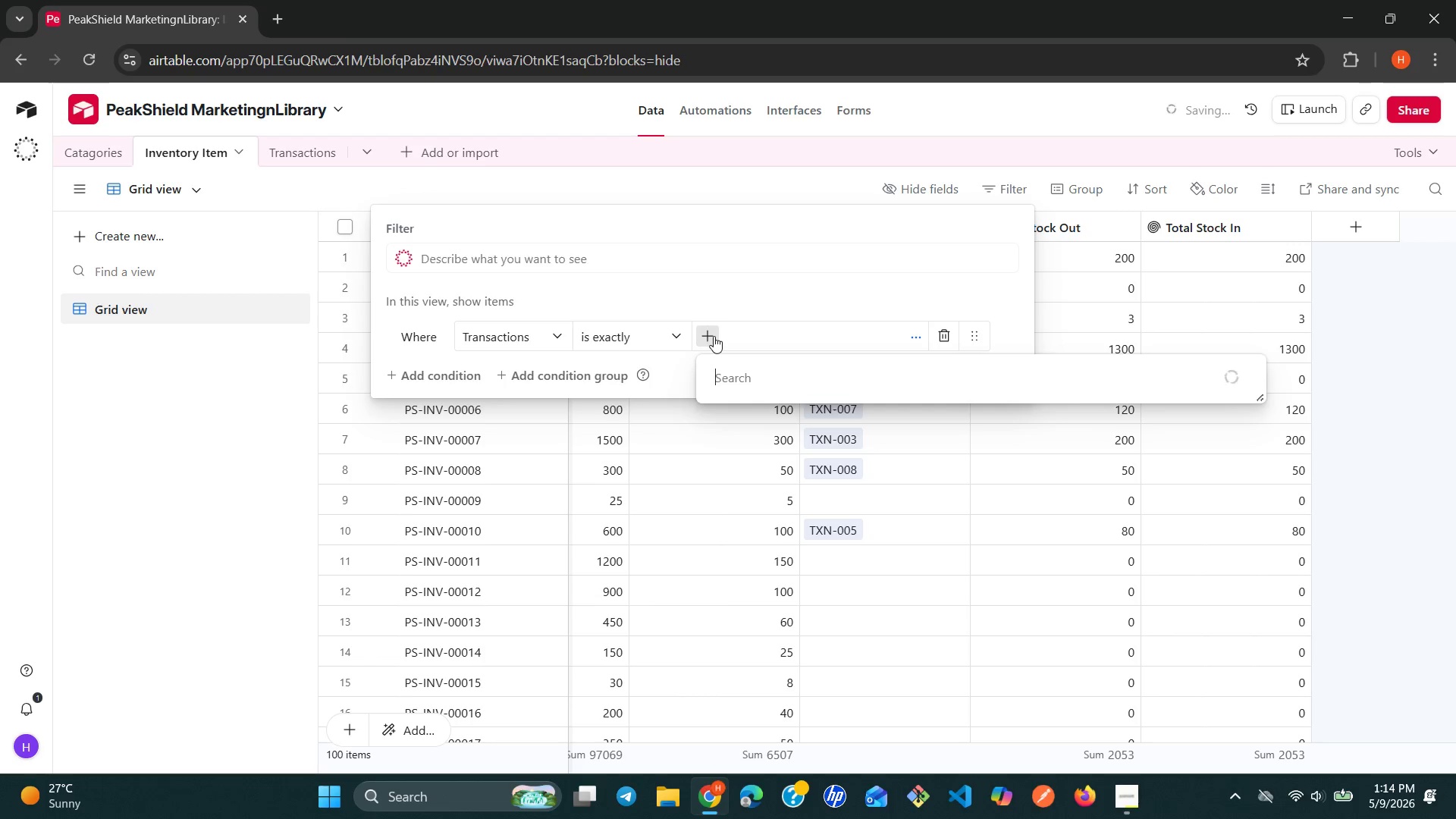 
left_click([941, 331])
 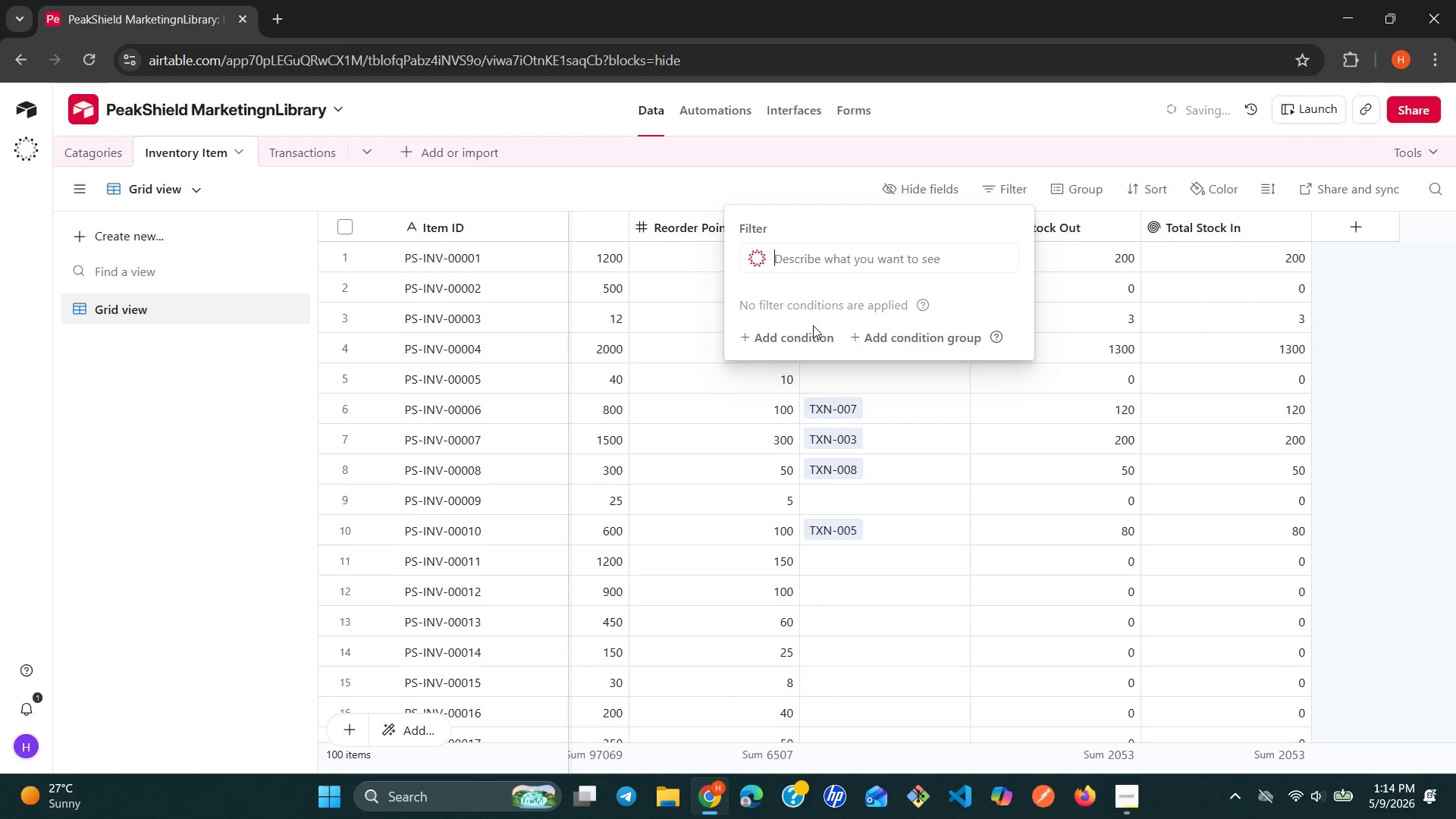 
left_click([779, 335])
 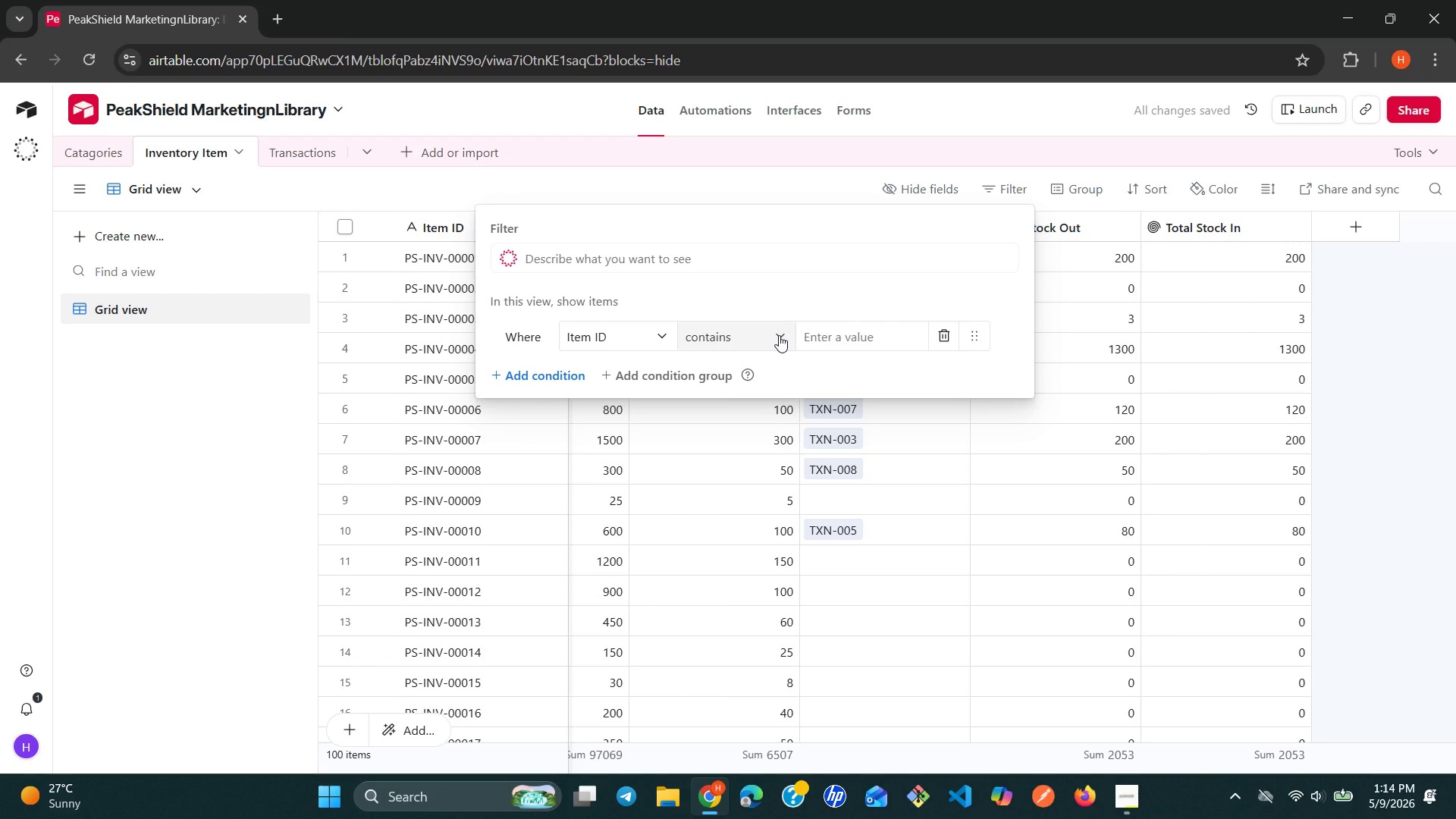 
wait(14.23)
 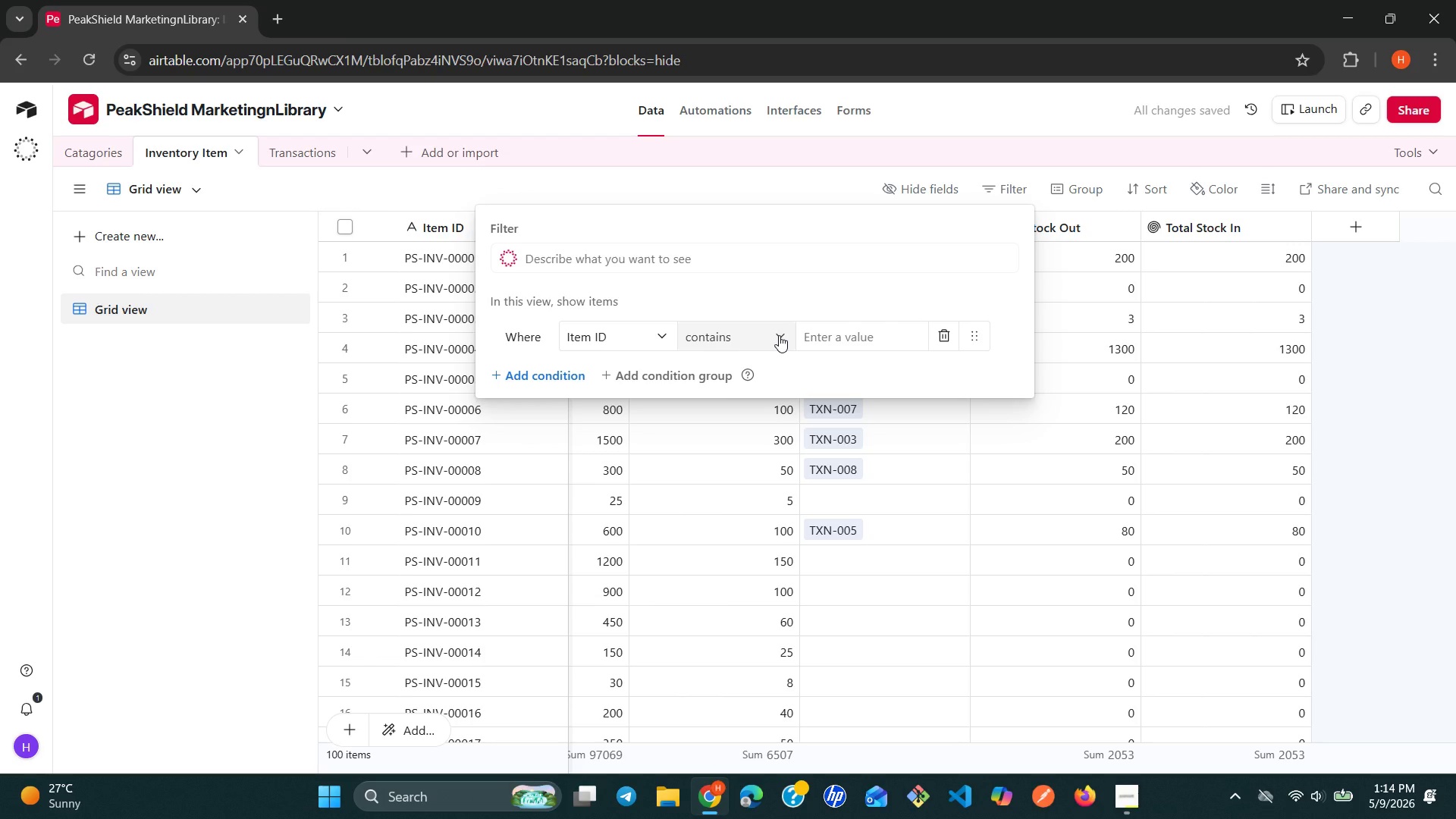 
left_click([664, 332])
 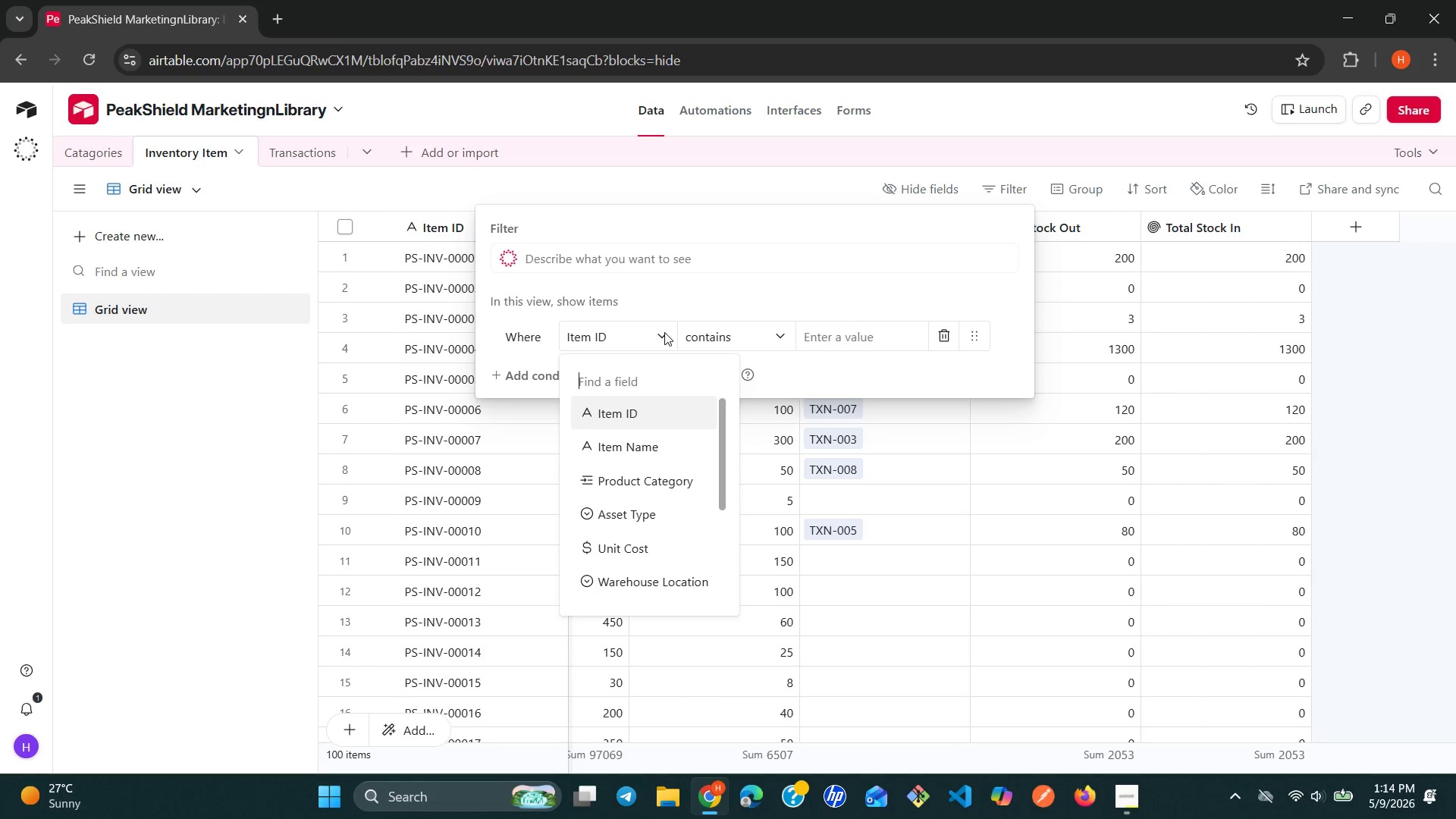 
key(T)
 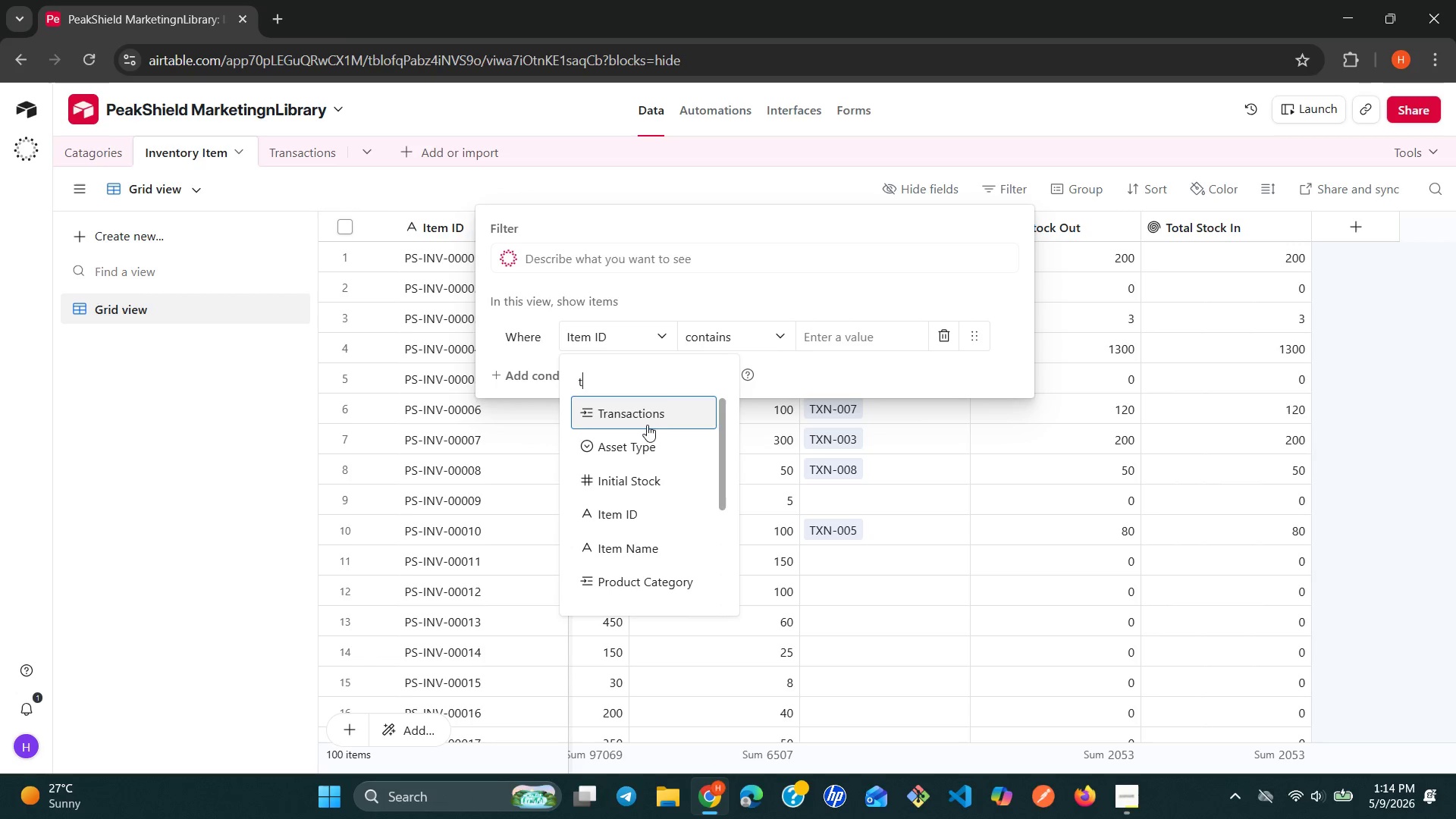 
left_click([639, 438])
 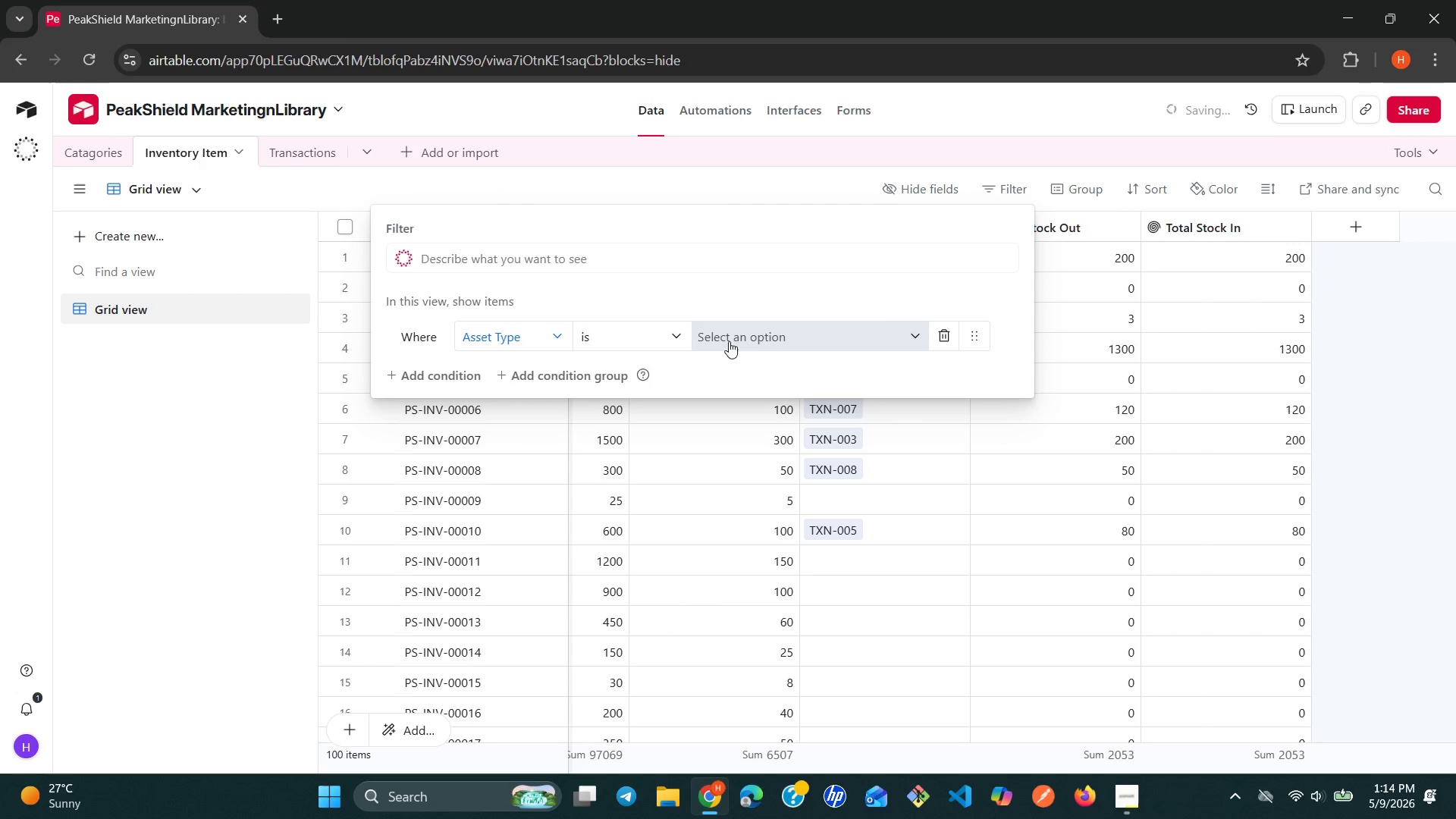 
left_click([793, 334])
 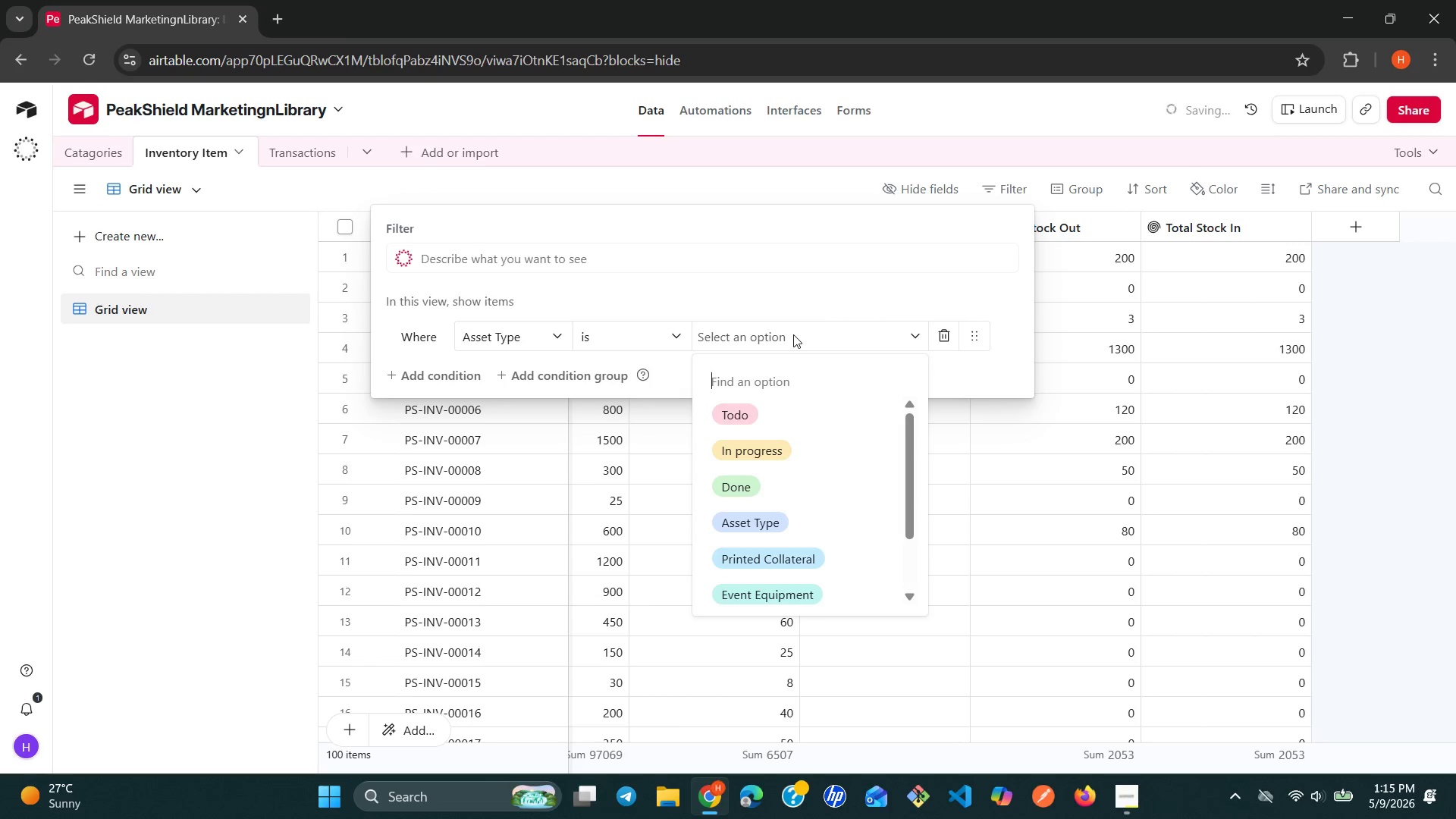 
wait(10.03)
 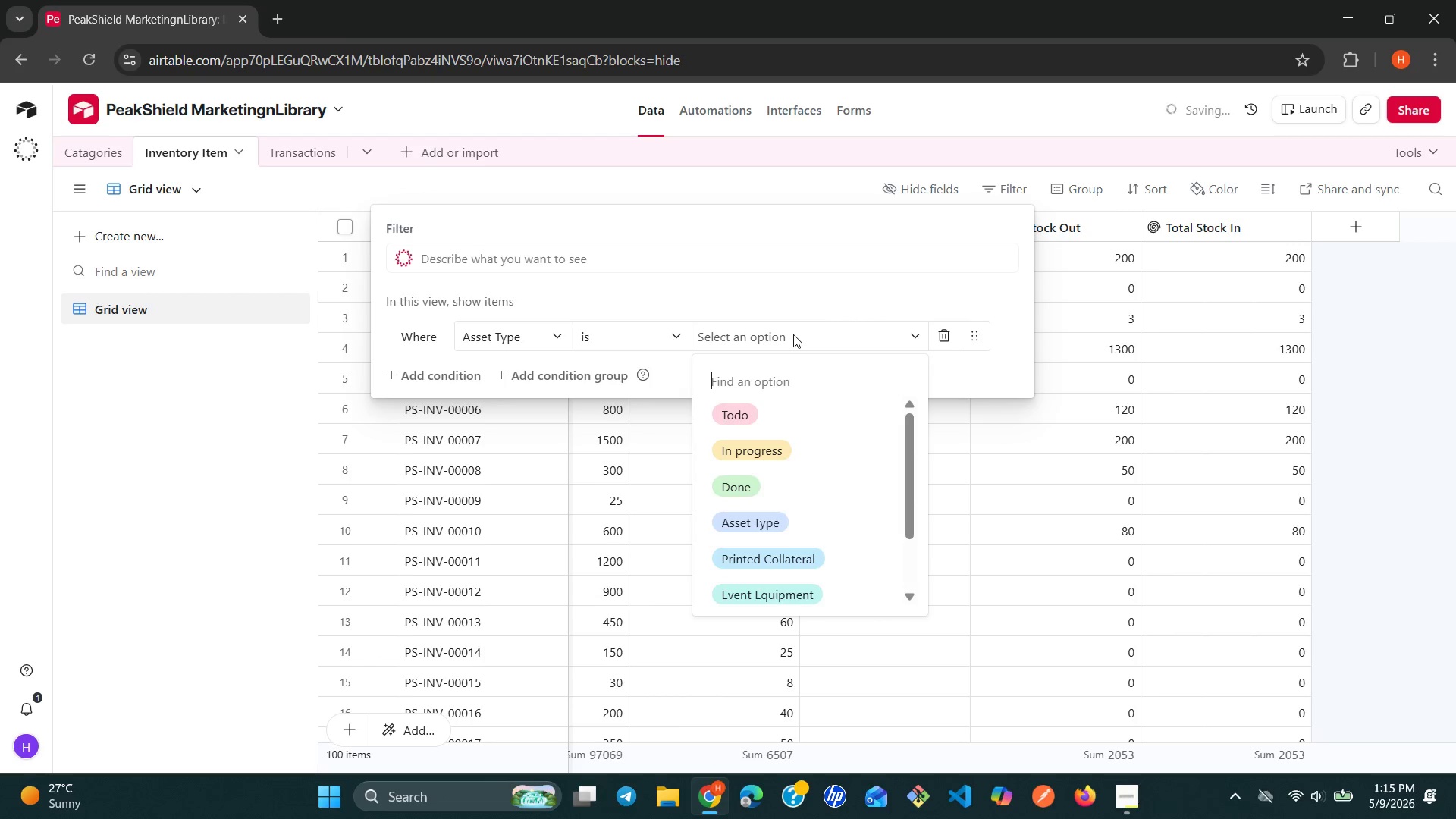 
left_click([554, 329])
 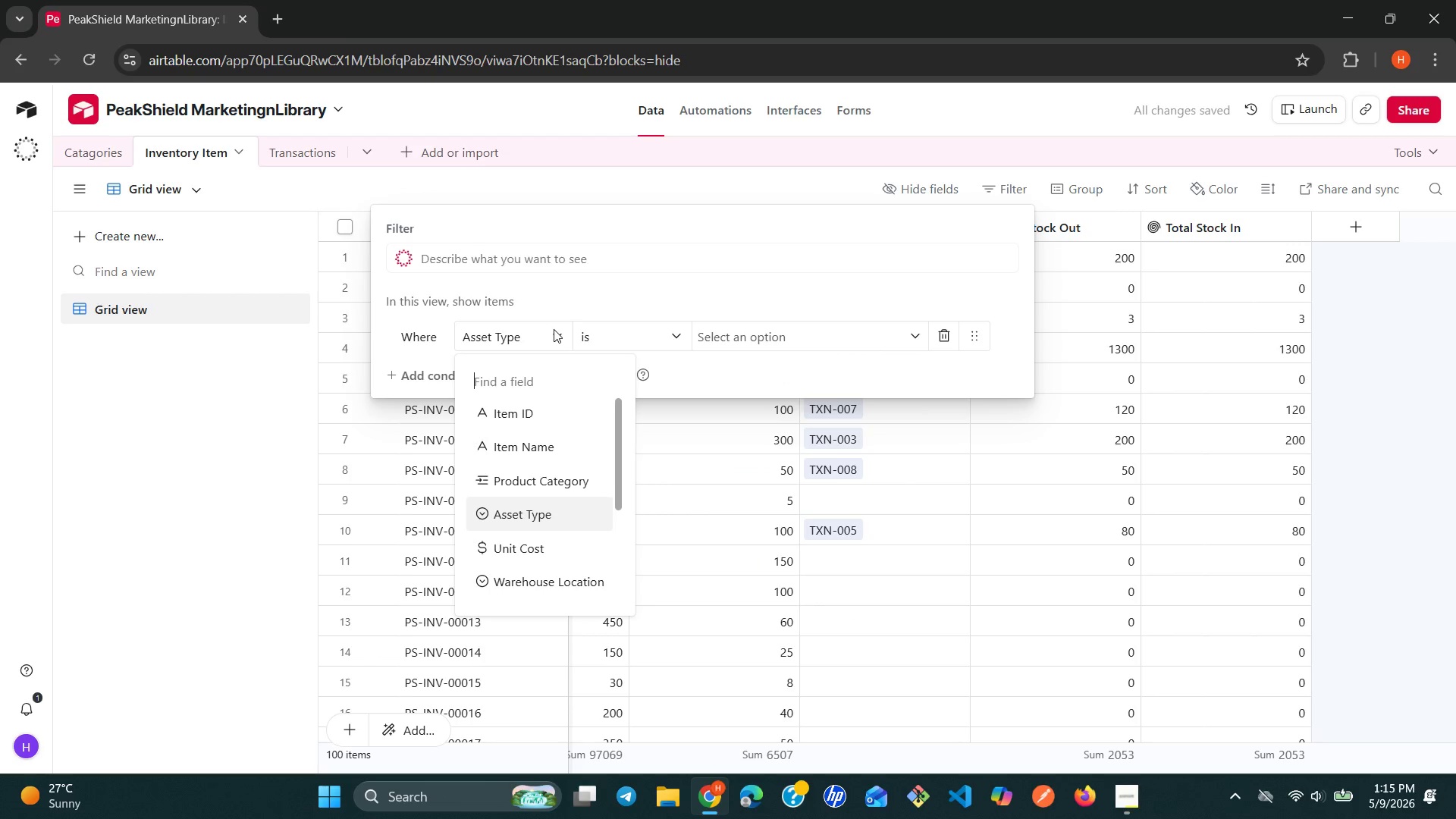 
key(T)
 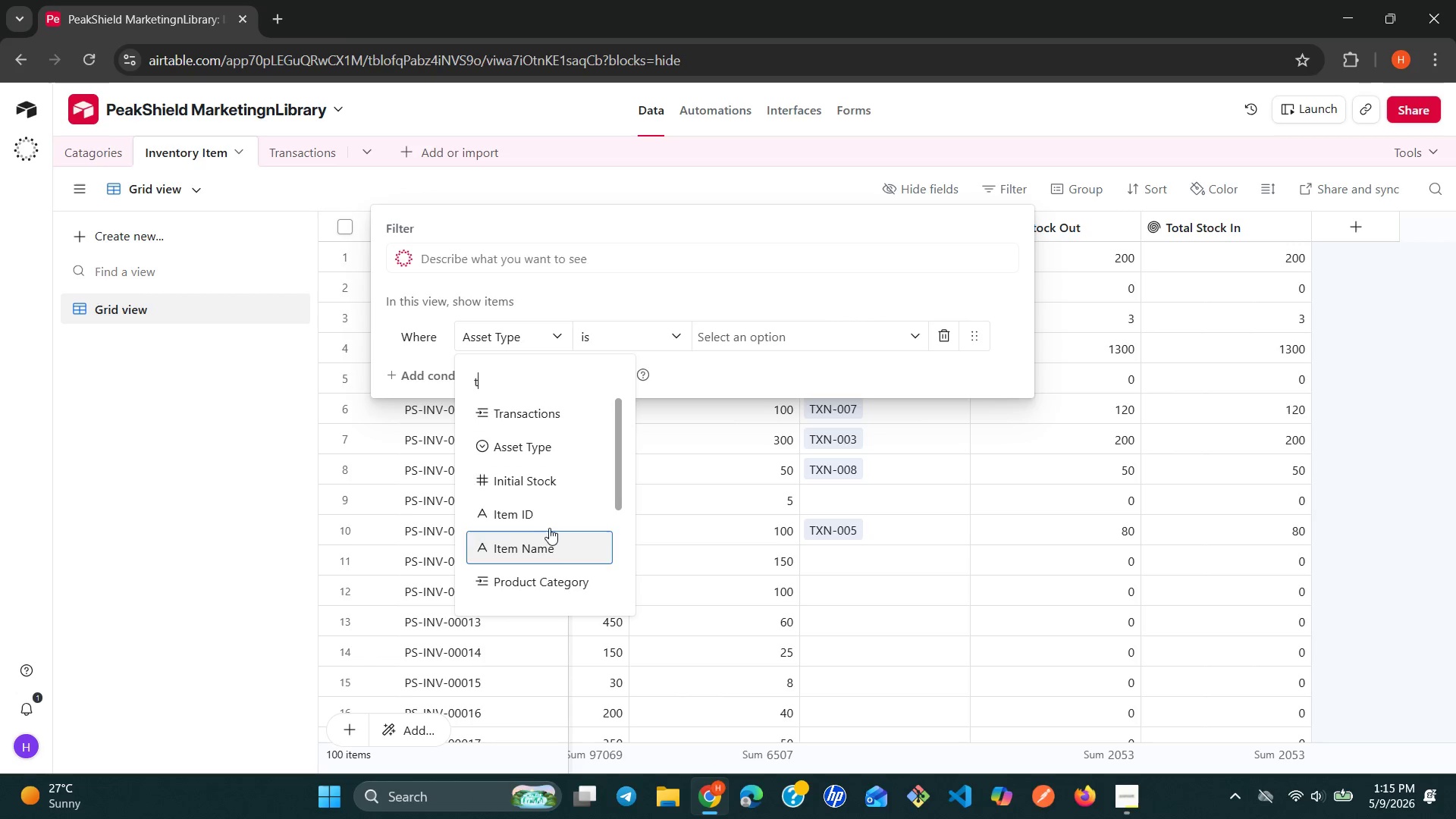 
wait(5.84)
 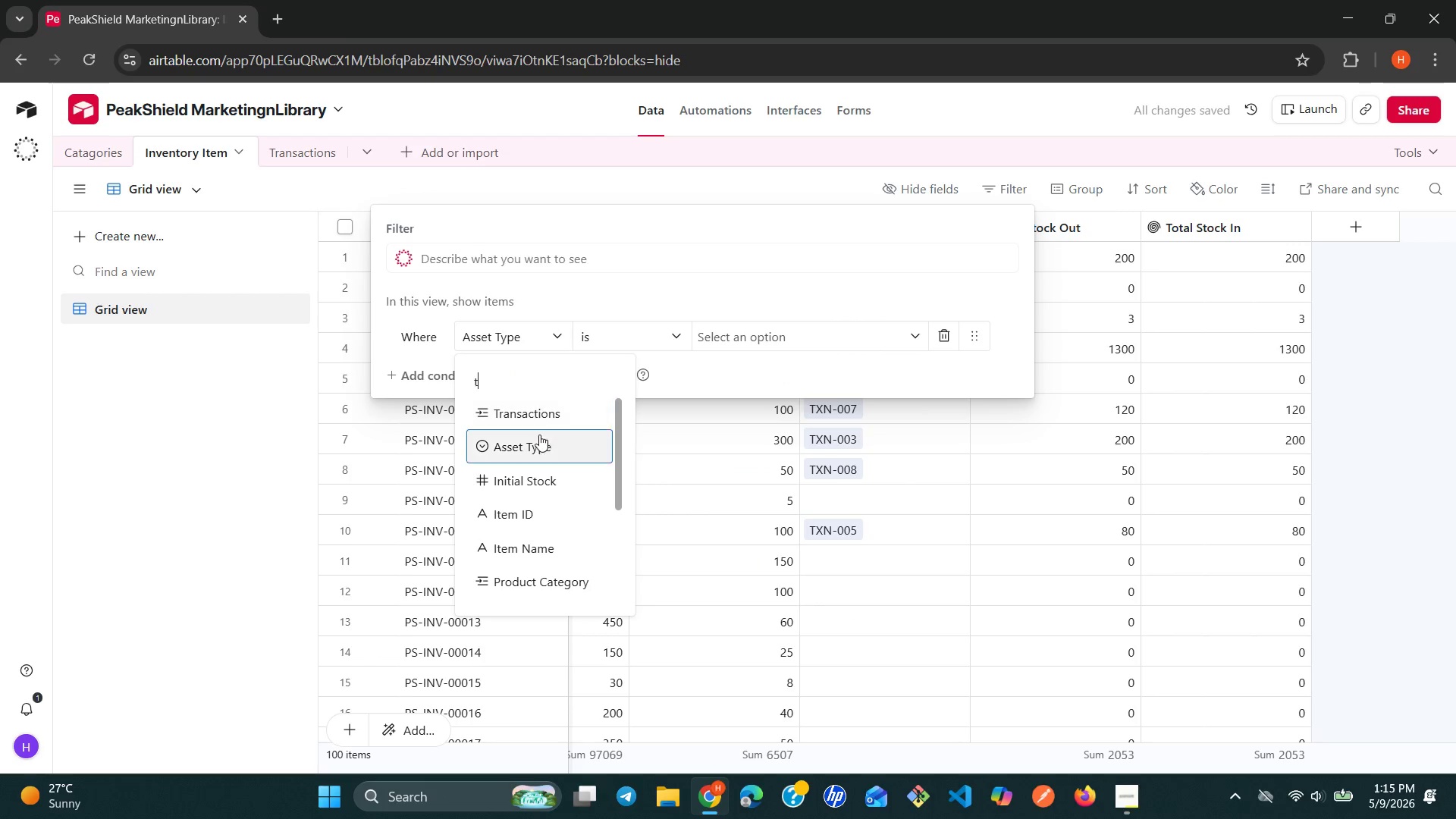 
left_click([556, 418])
 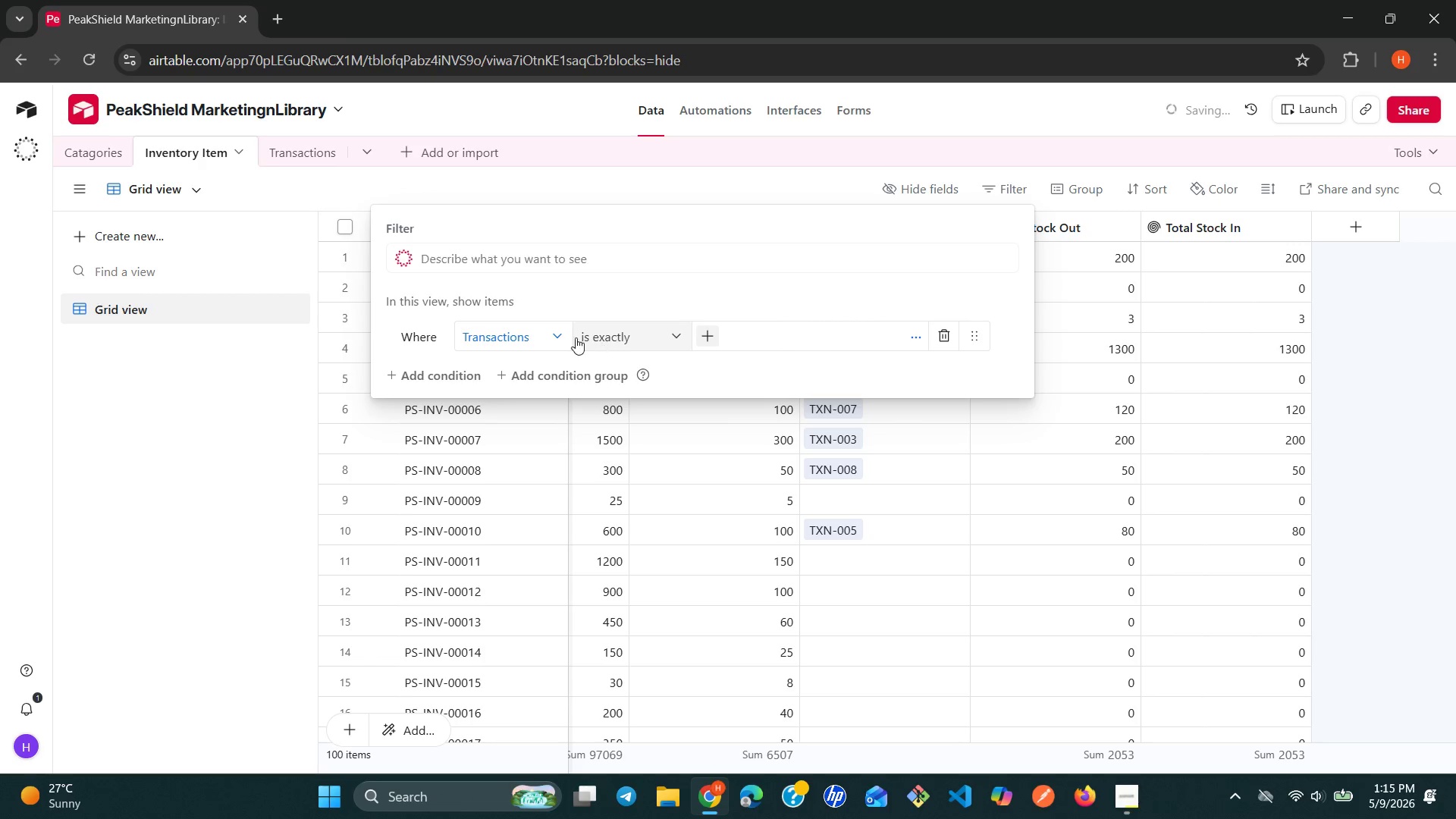 
left_click([559, 334])
 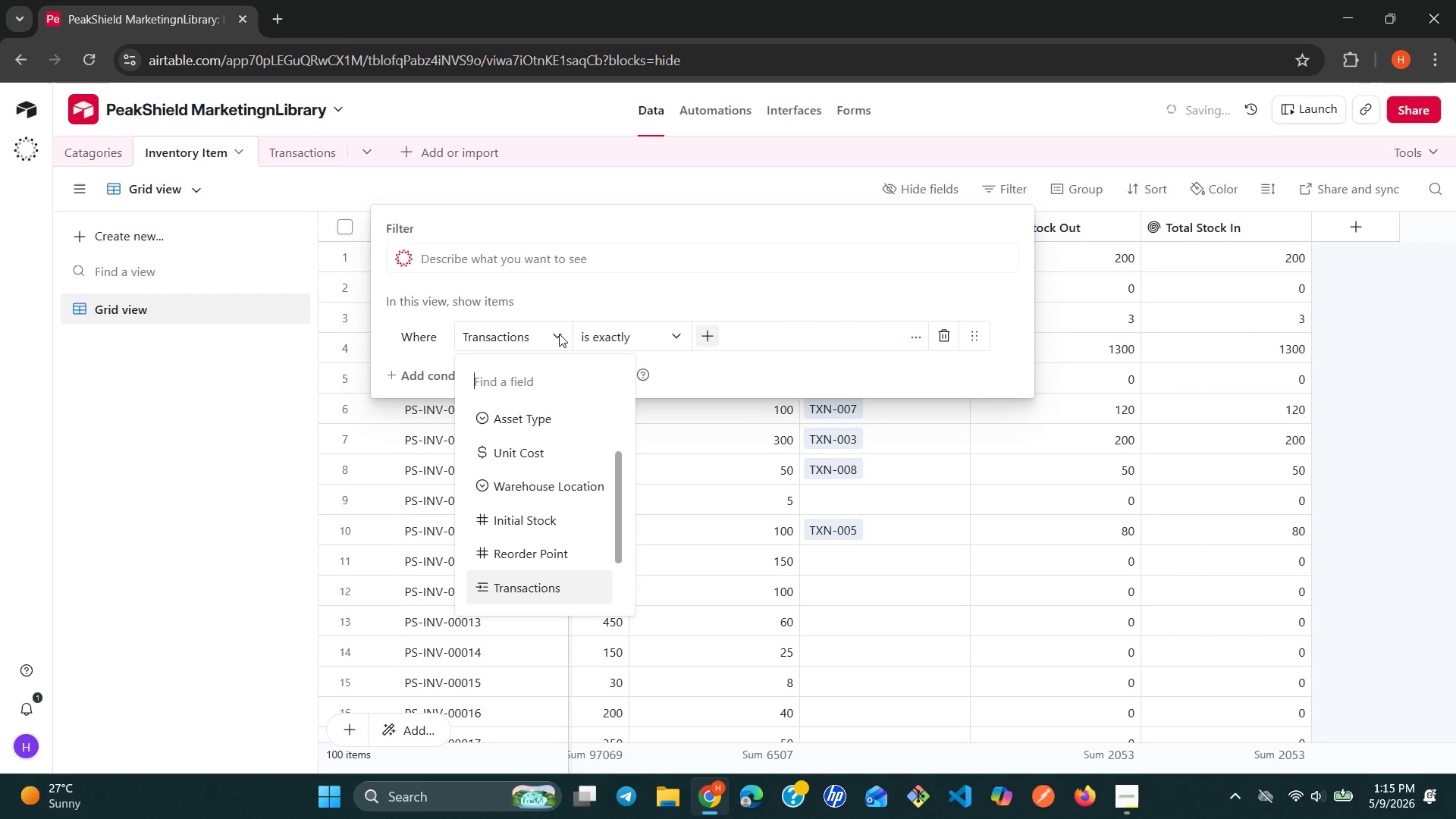 
left_click([673, 337])
 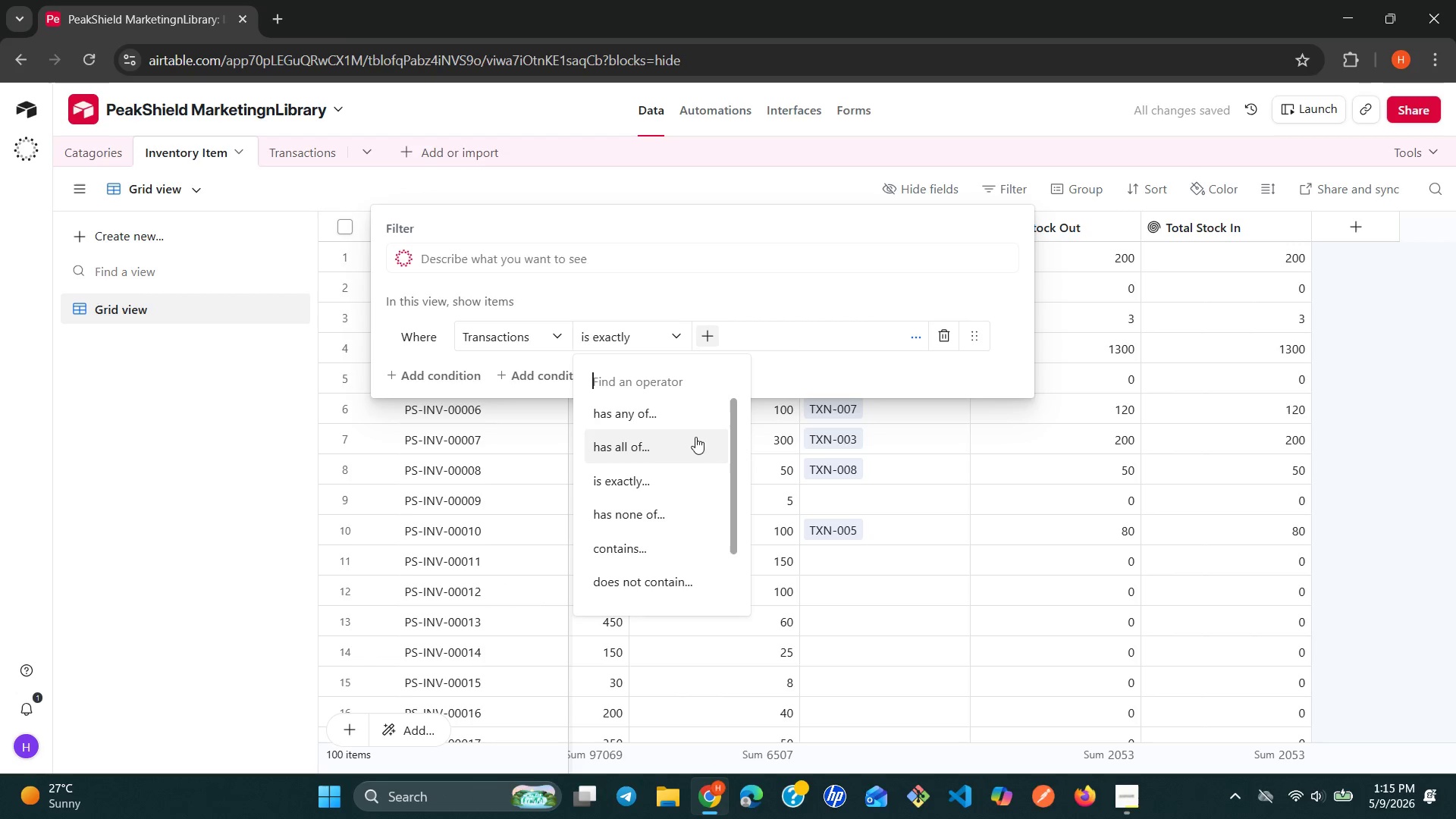 
left_click([833, 336])
 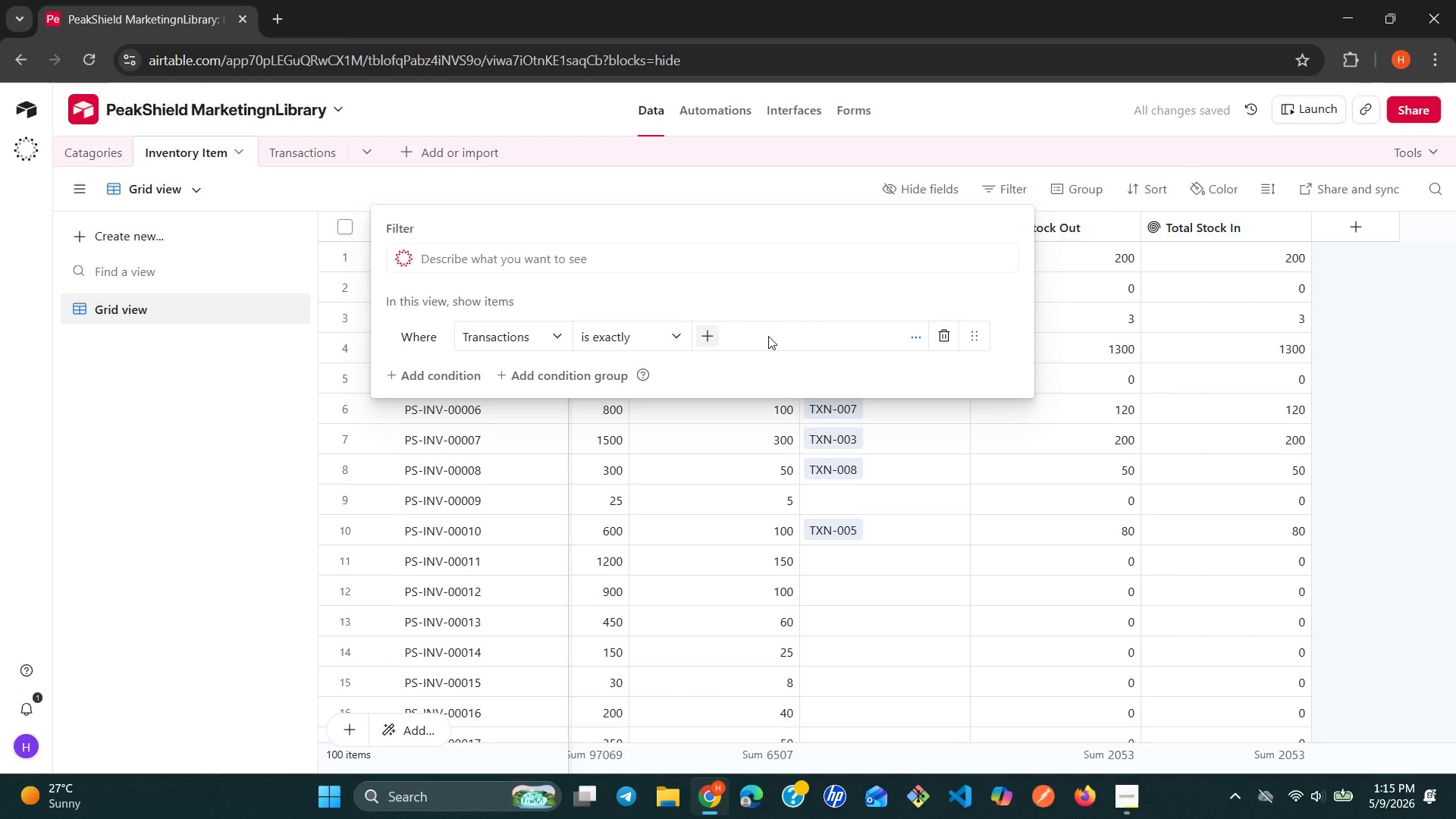 
left_click([767, 336])
 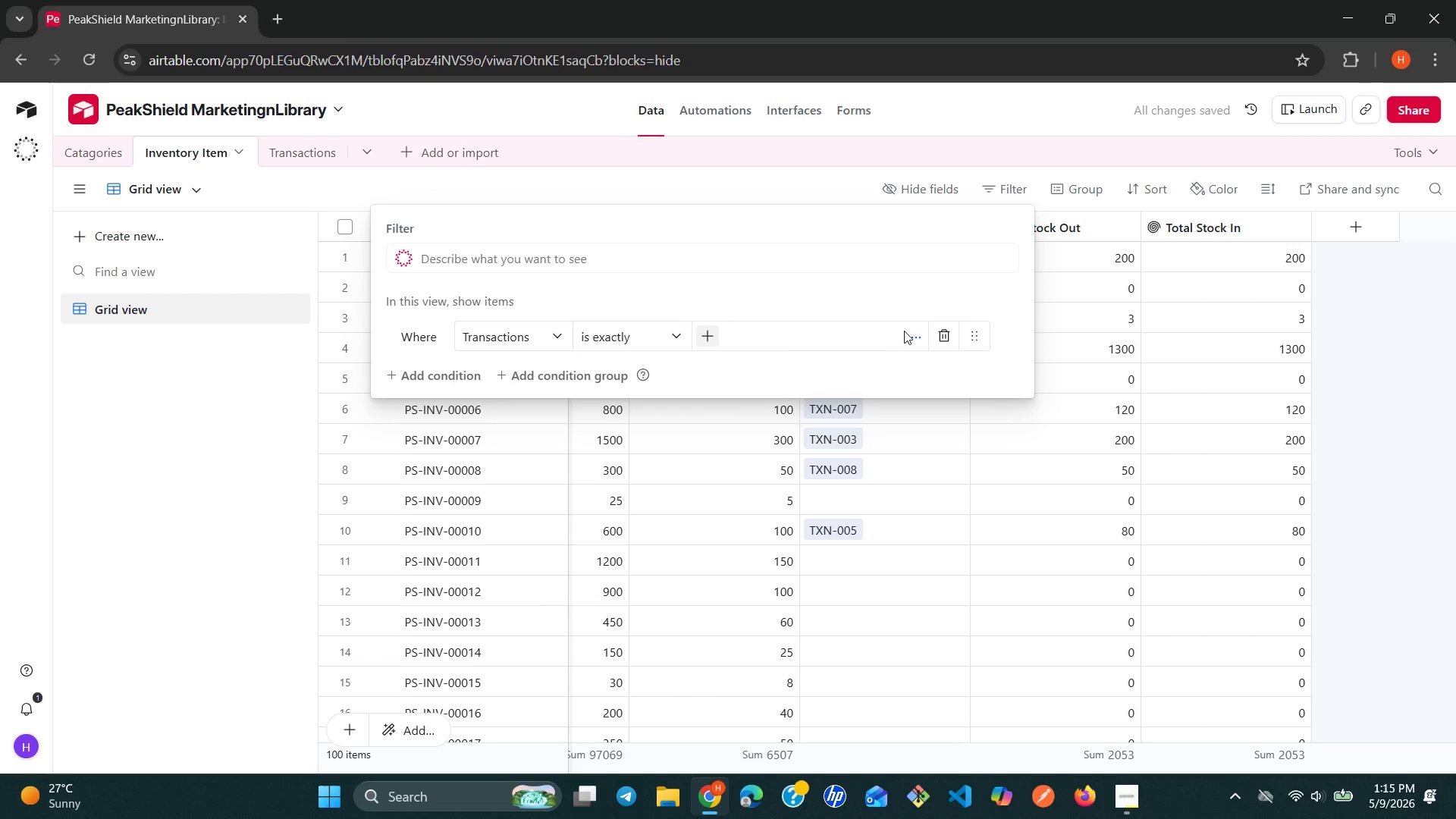 
left_click([916, 331])
 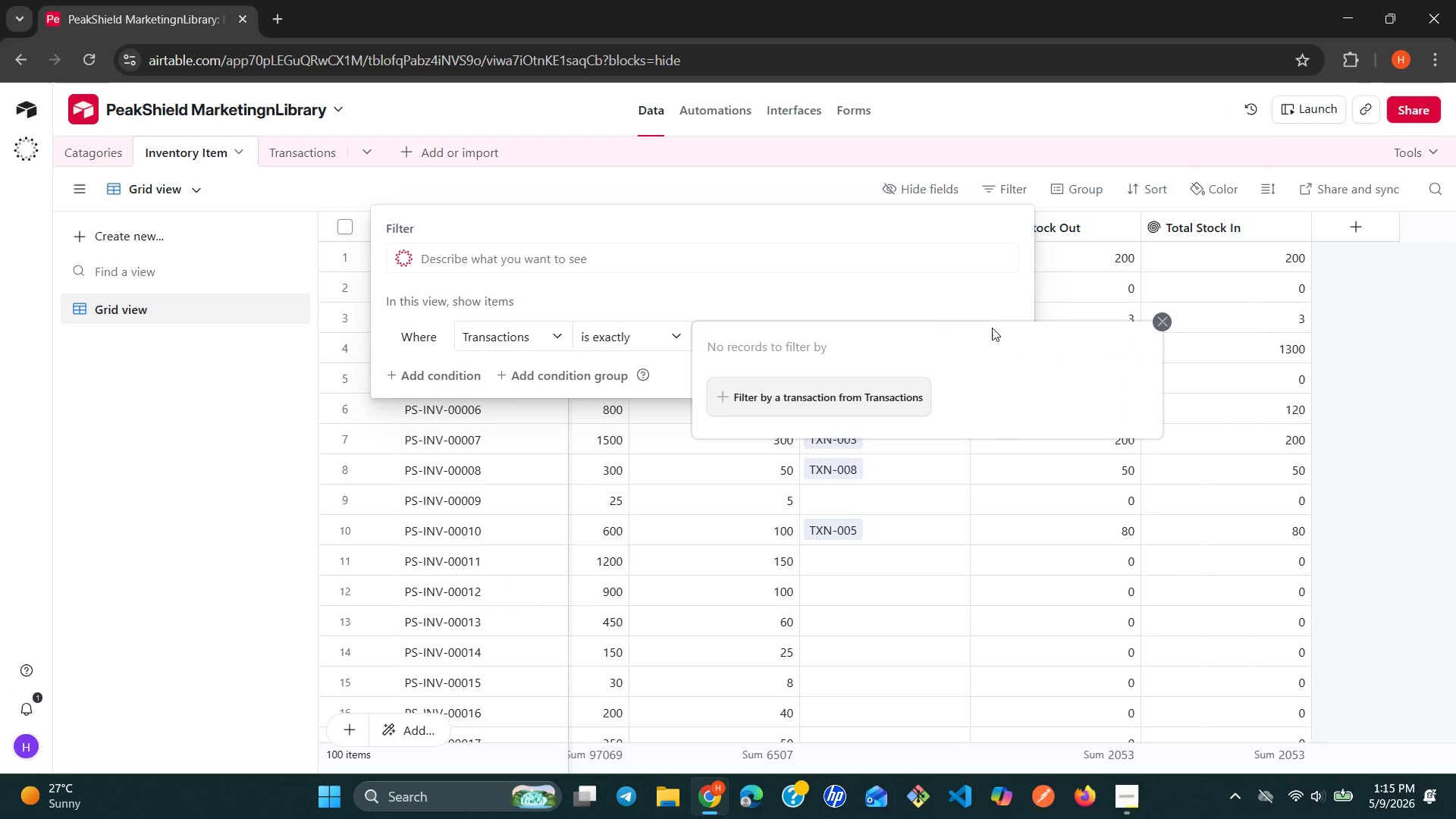 
left_click([1160, 313])
 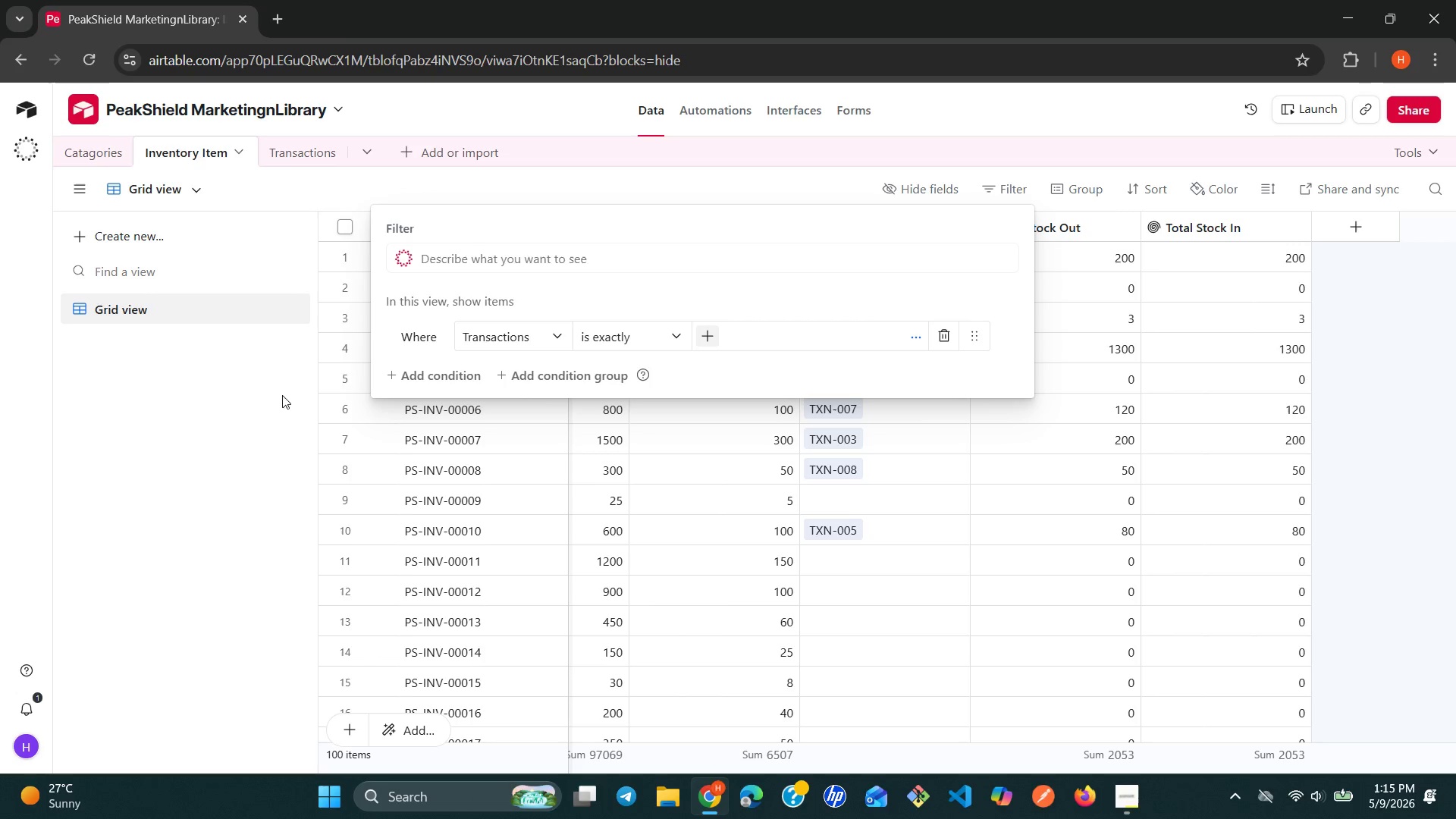 
wait(5.98)
 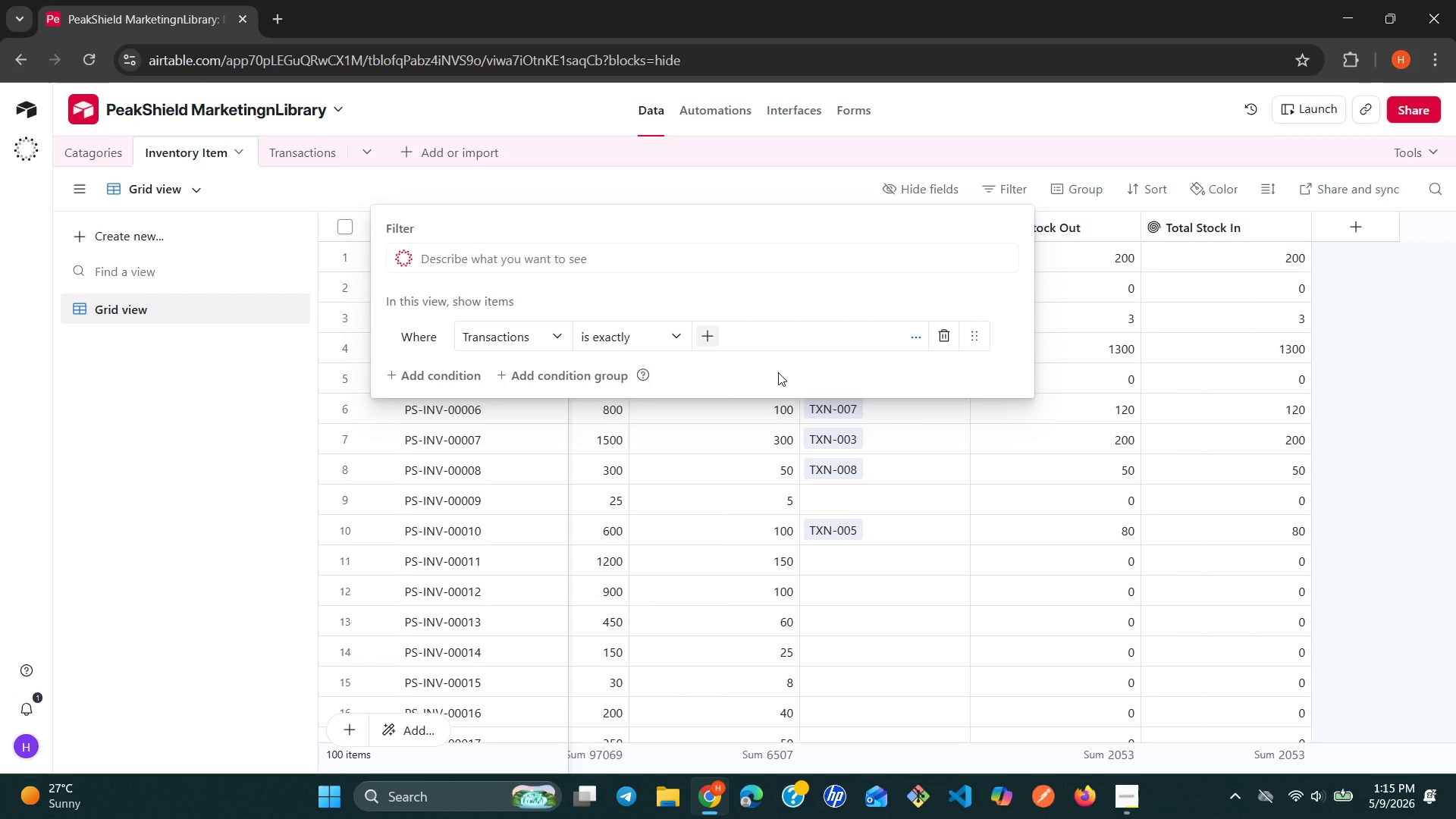 
left_click([942, 334])
 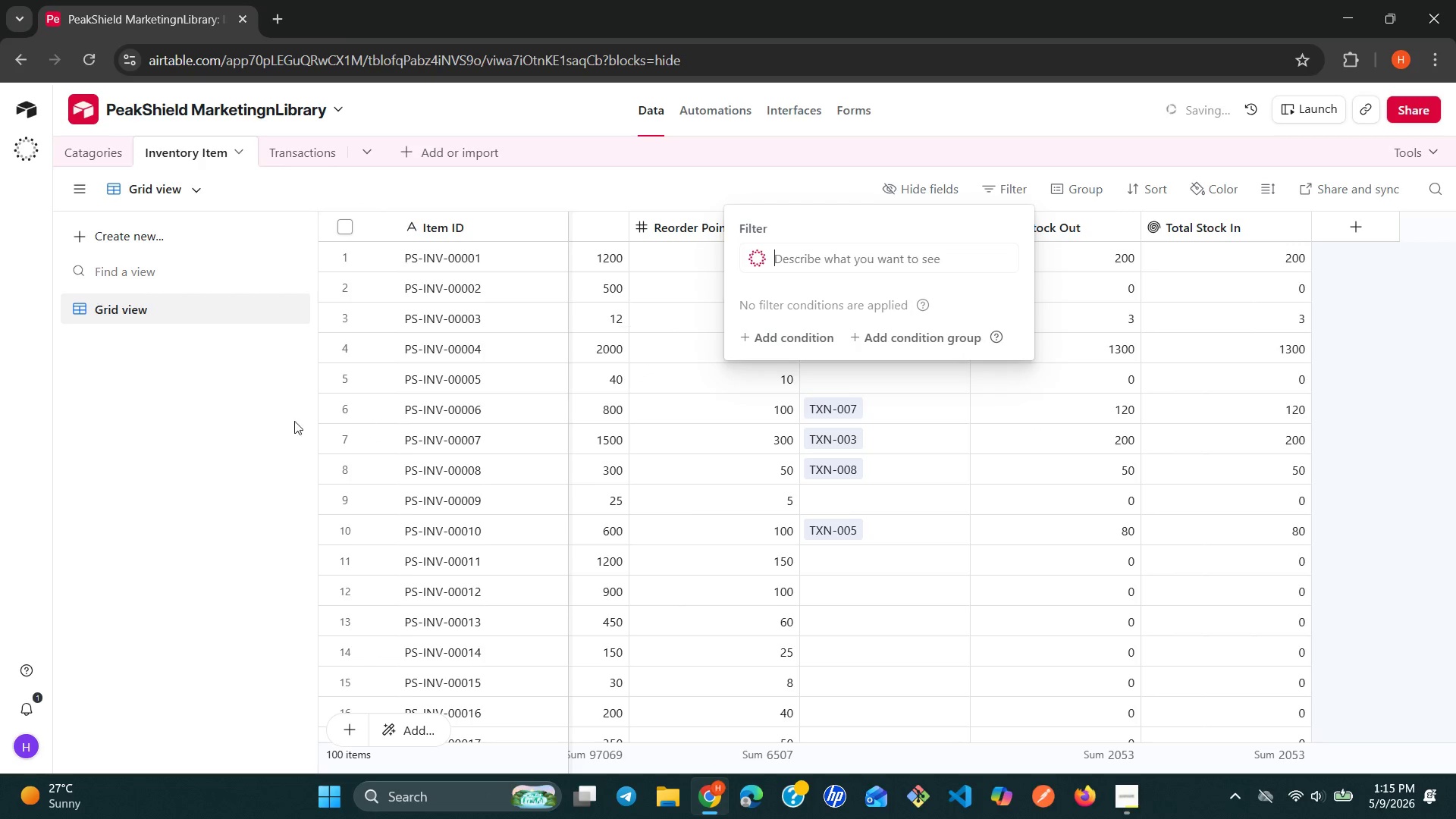 
left_click([231, 436])
 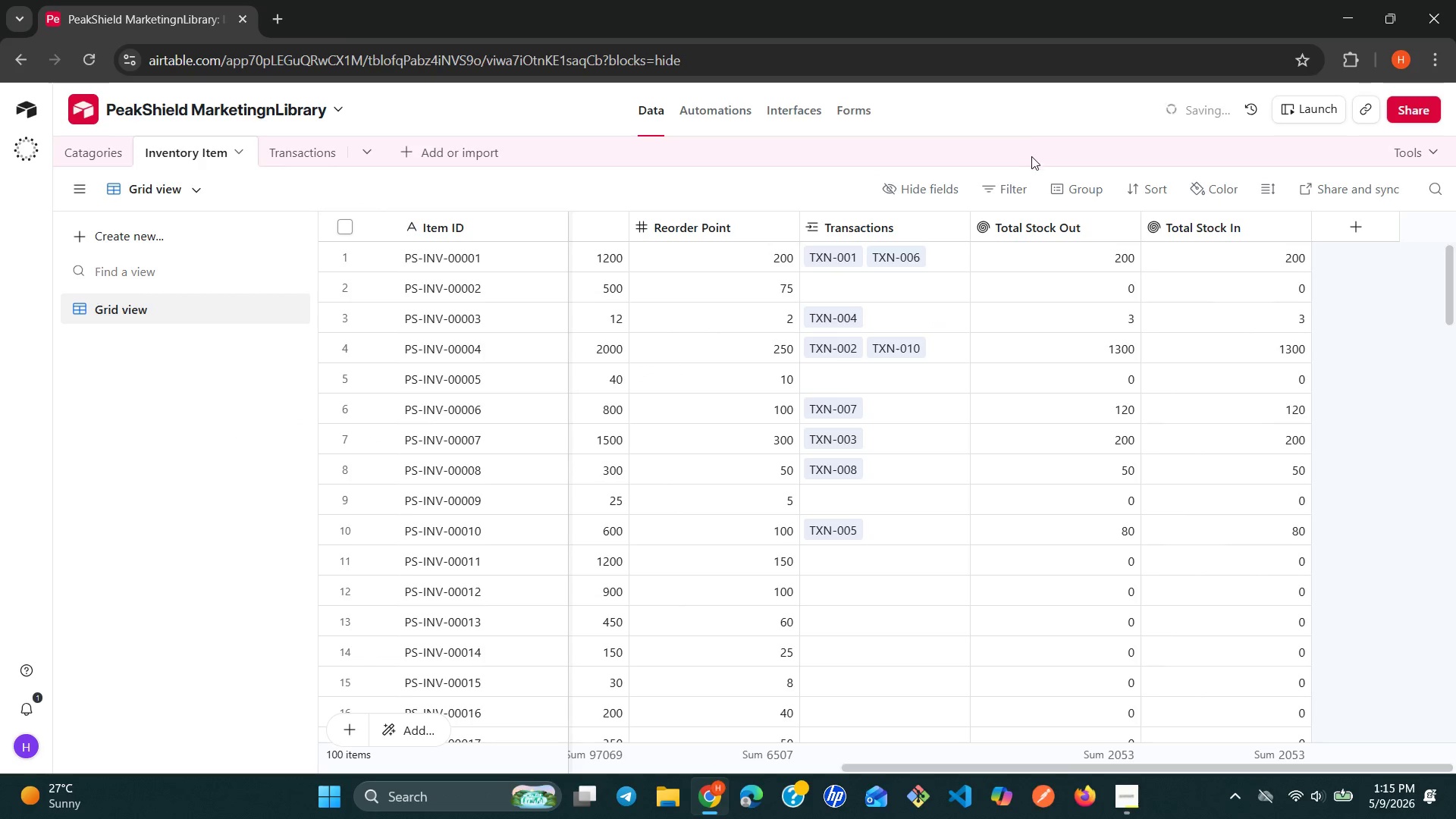 
left_click([1016, 174])
 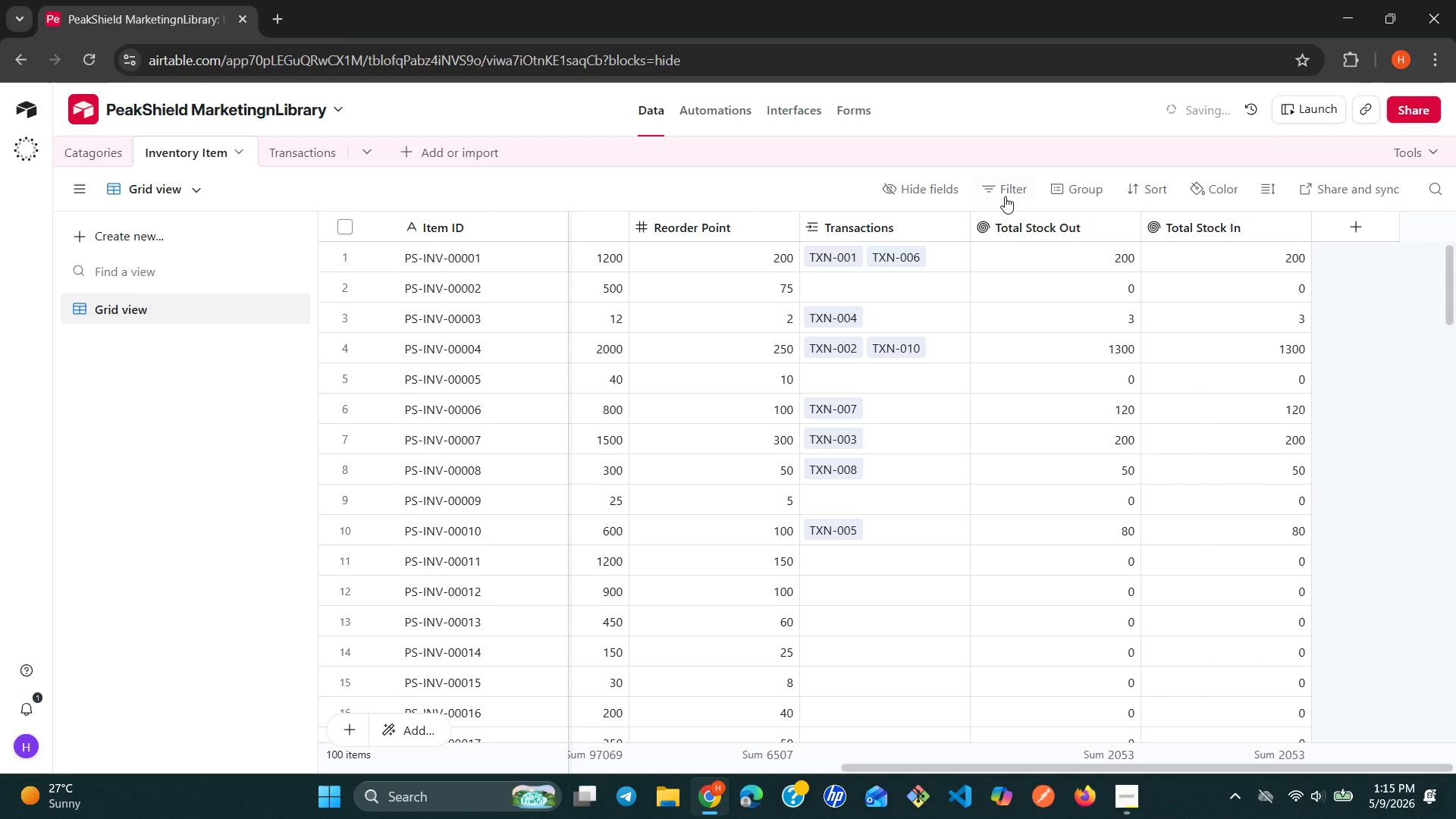 
left_click([1001, 199])
 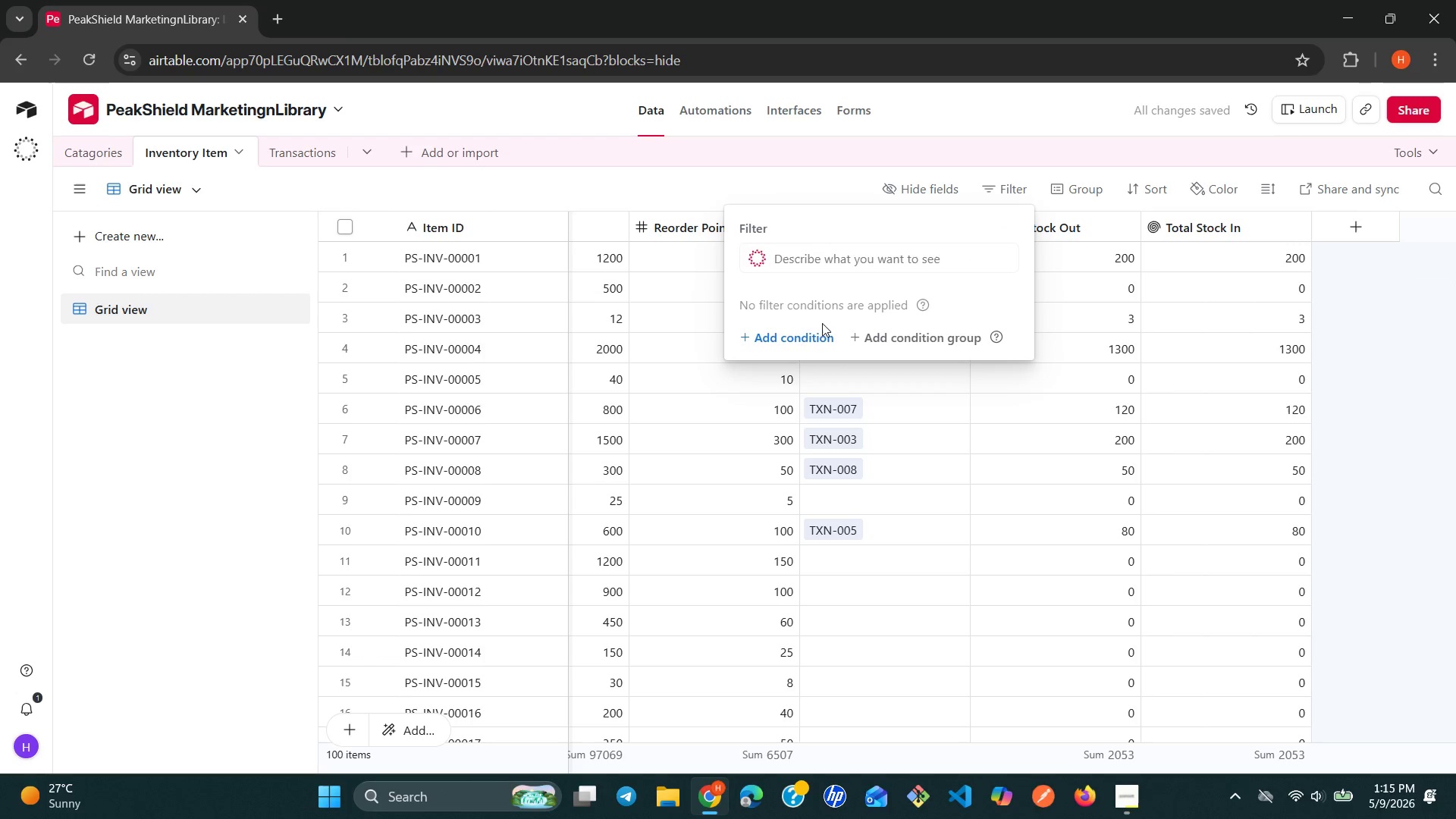 
left_click([798, 336])
 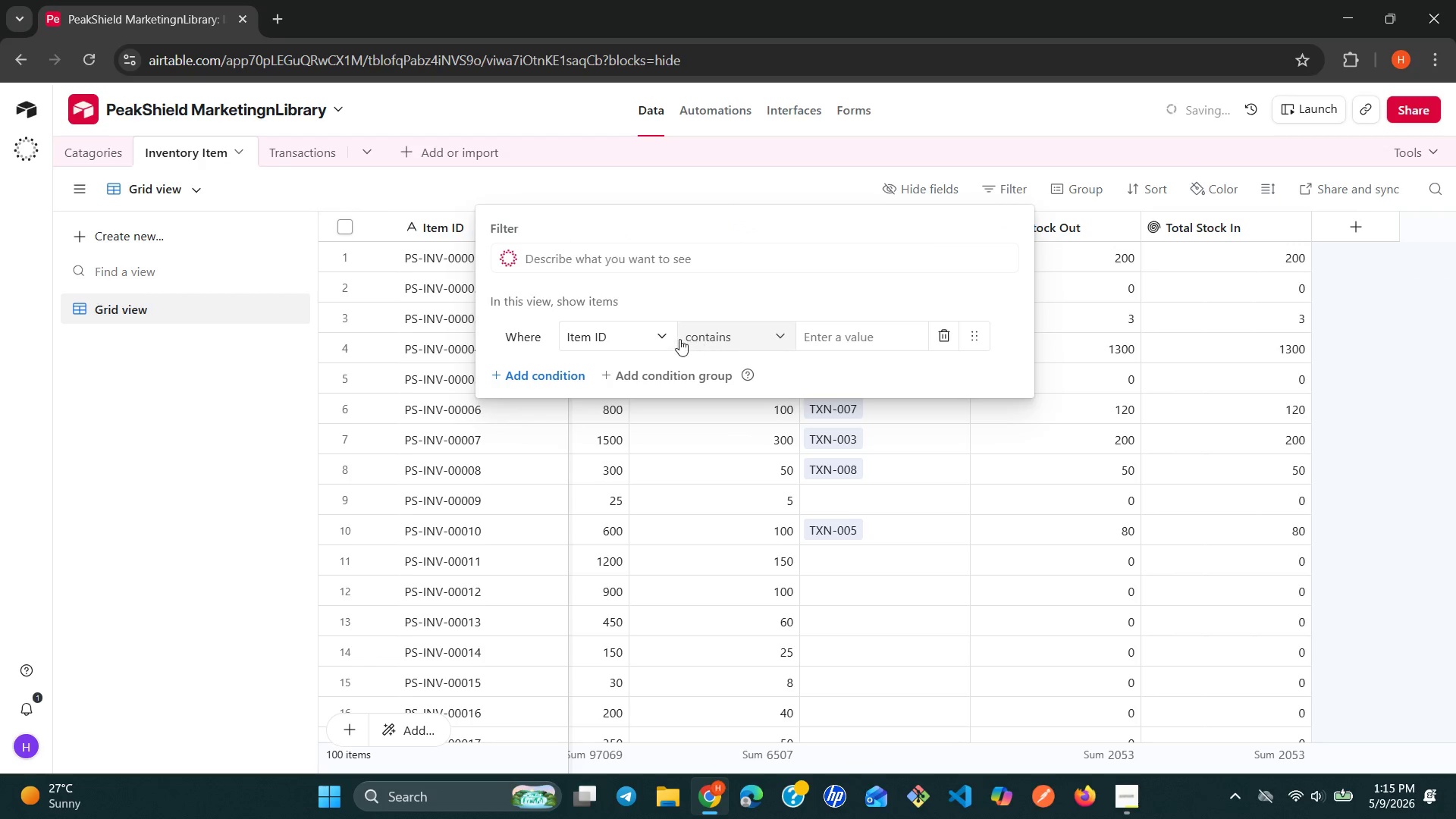 
left_click([667, 339])
 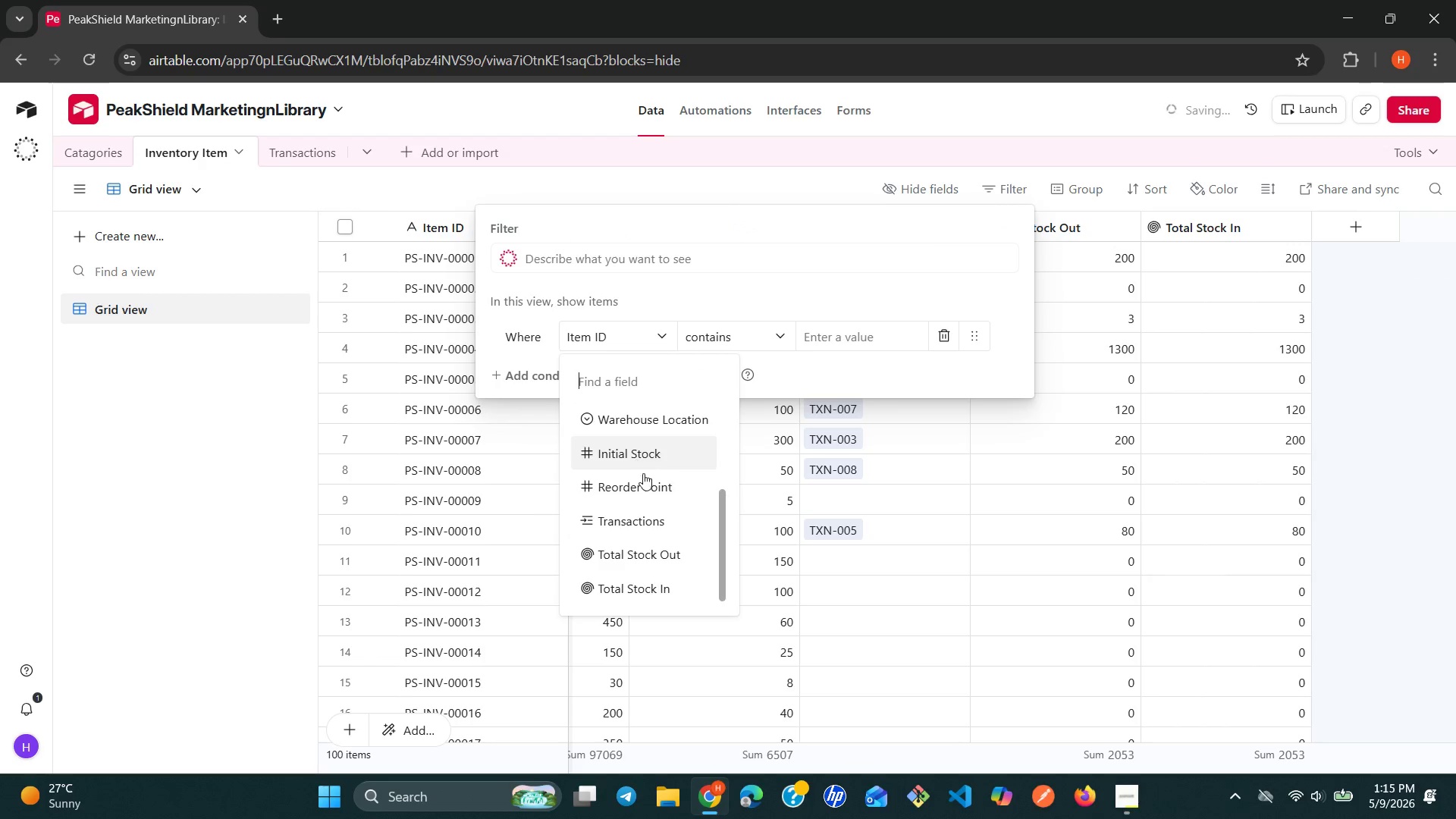 
wait(5.27)
 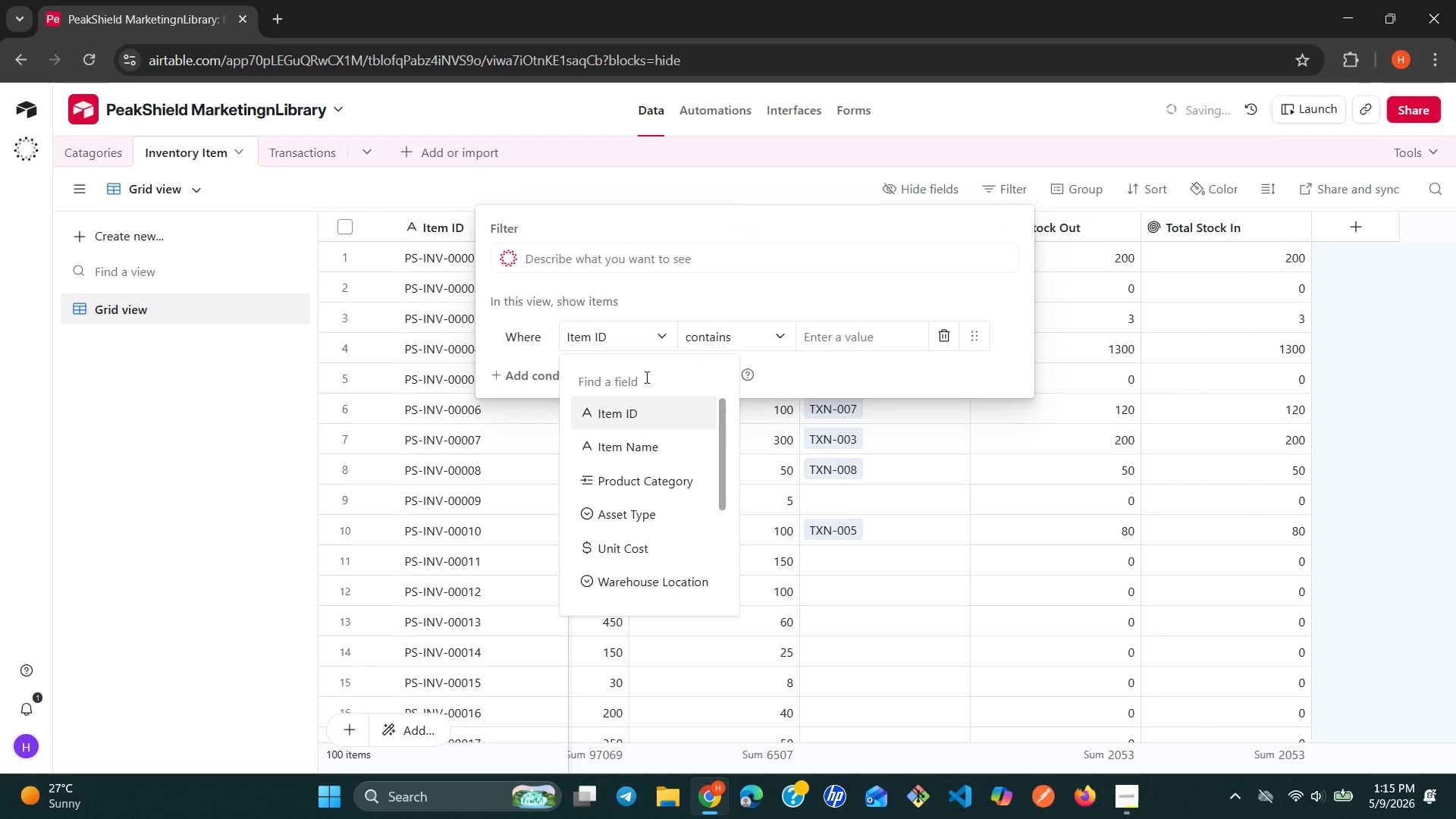 
left_click([637, 510])
 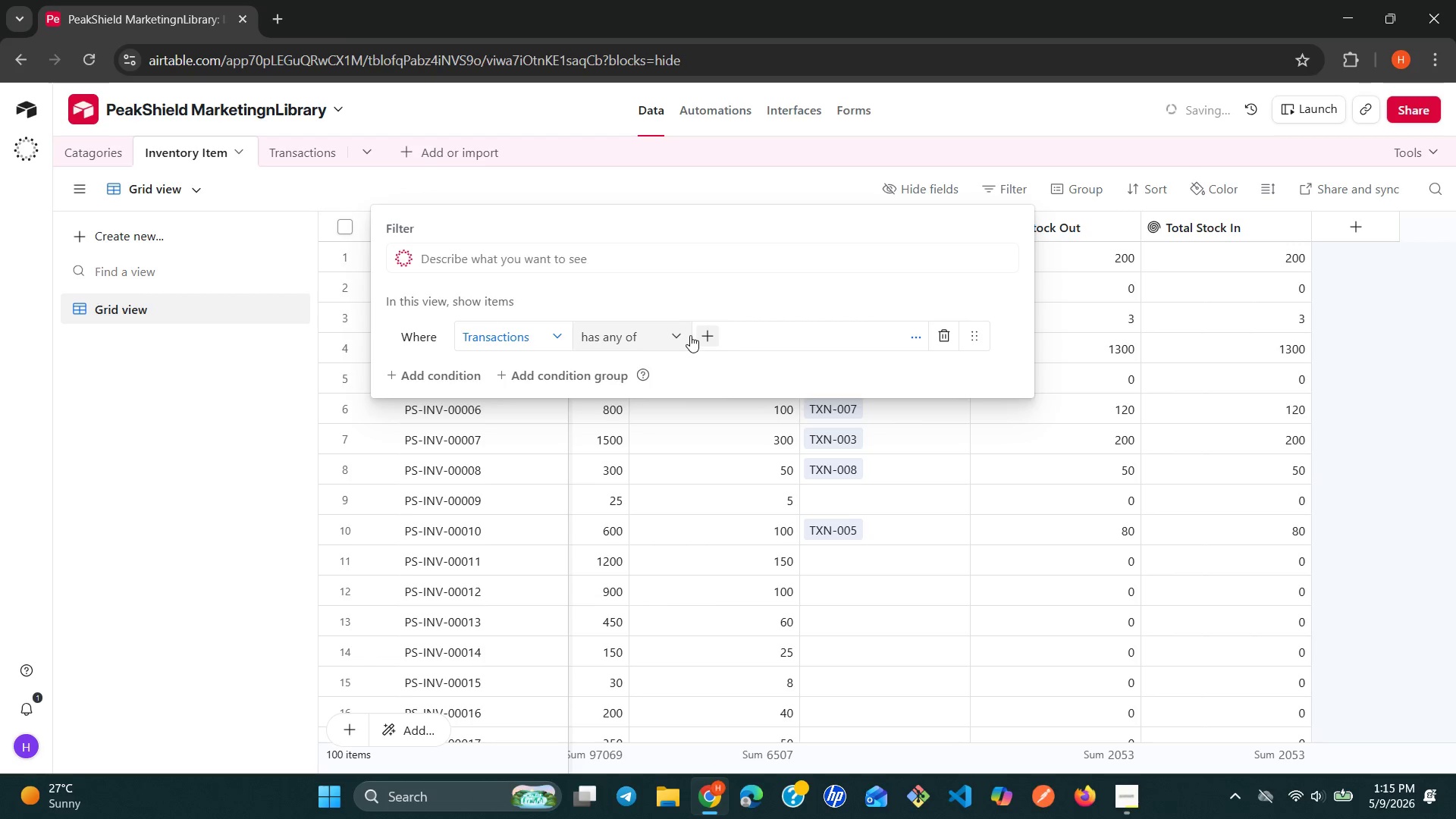 
left_click([682, 335])
 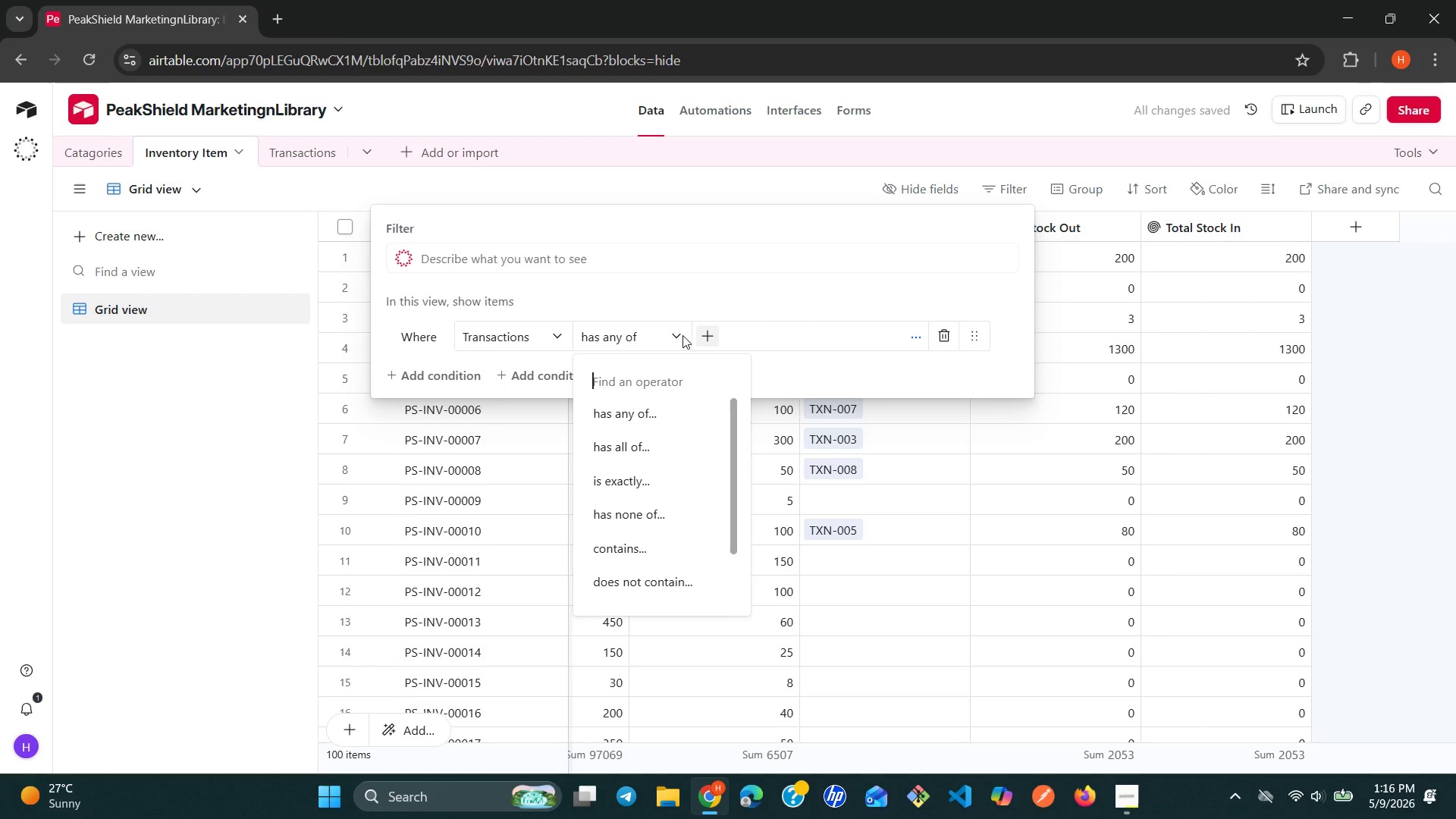 
wait(10.58)
 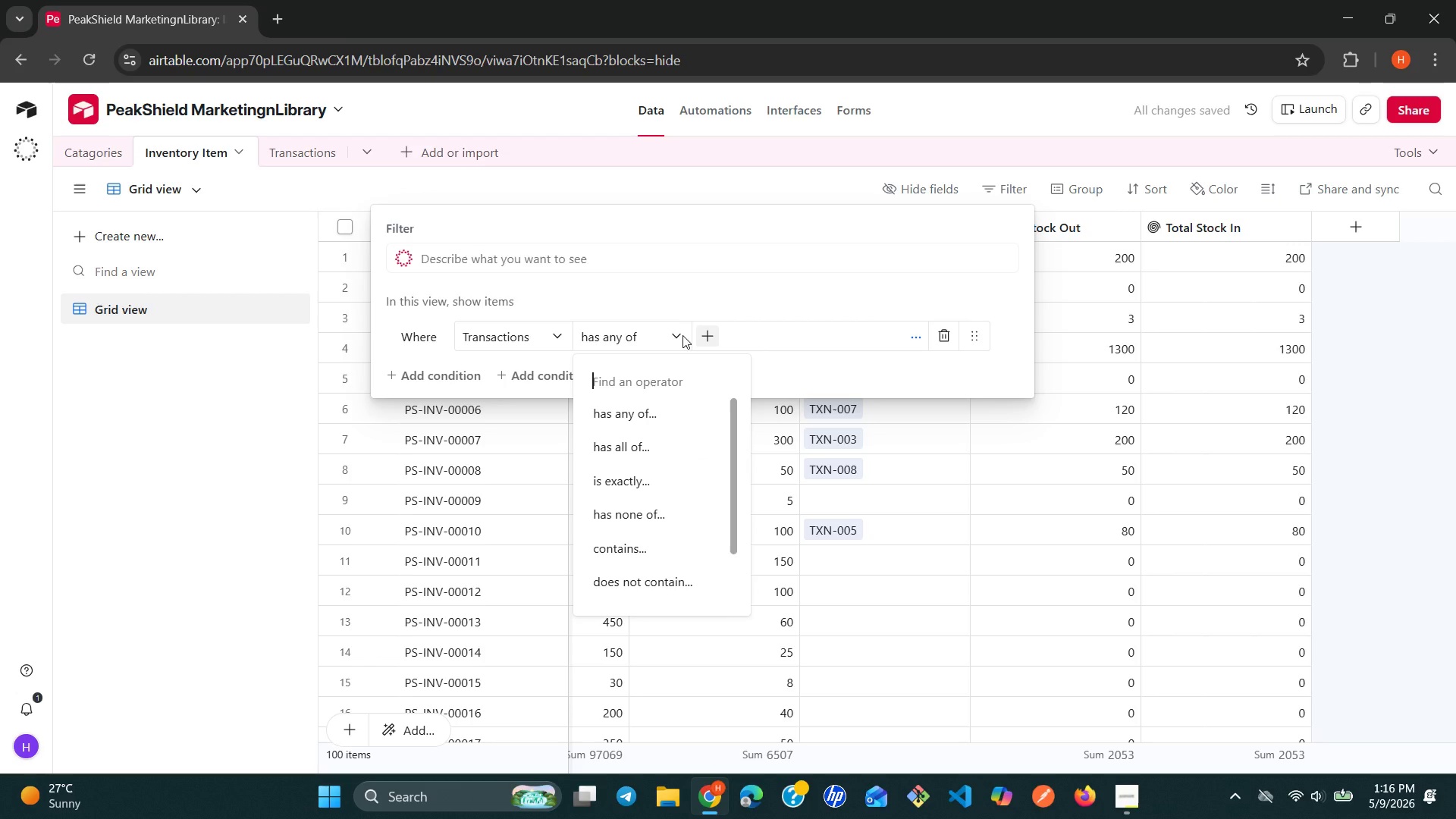 
left_click([642, 482])
 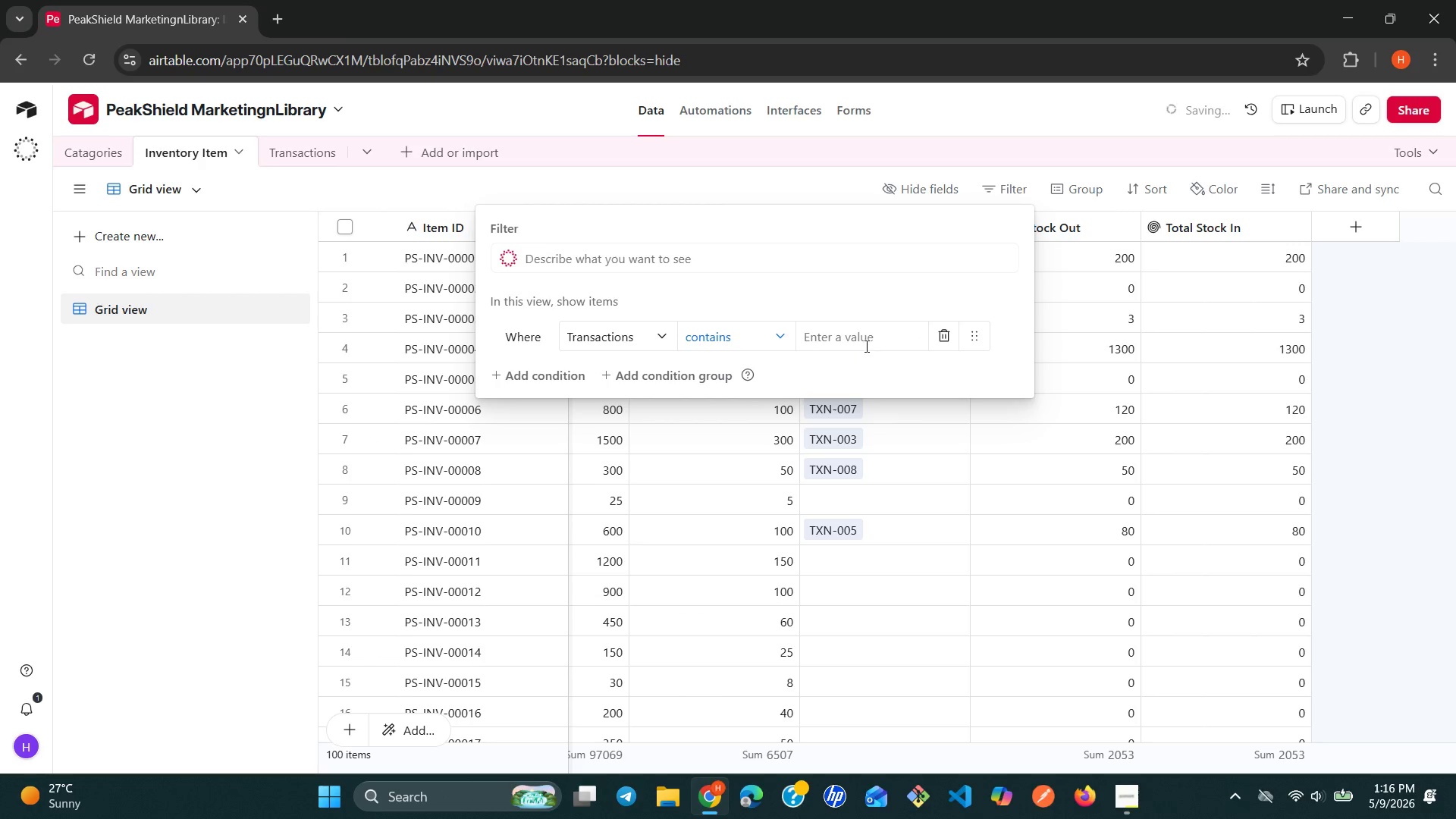 
left_click([866, 345])
 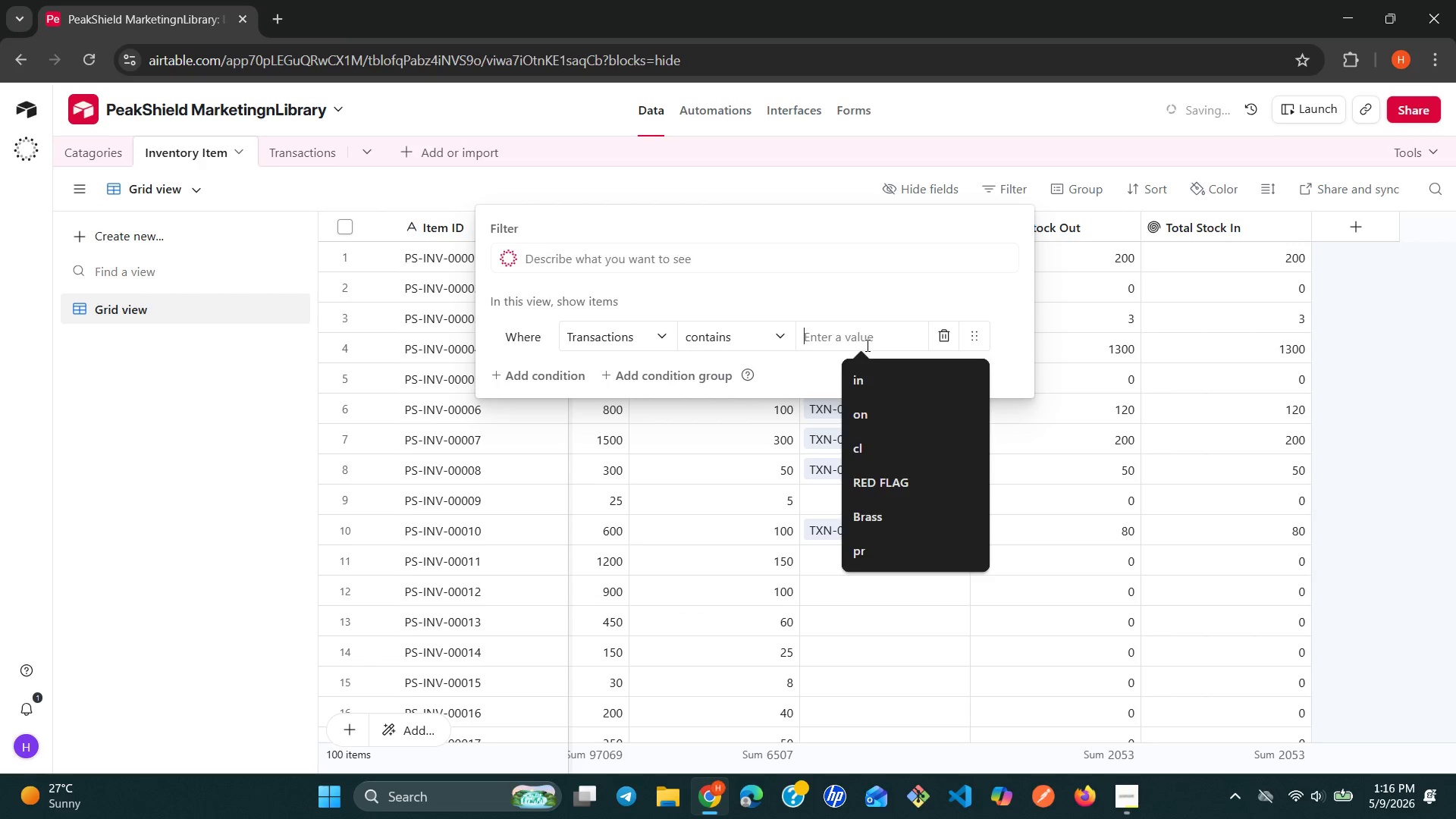 
key(Shift+S)
 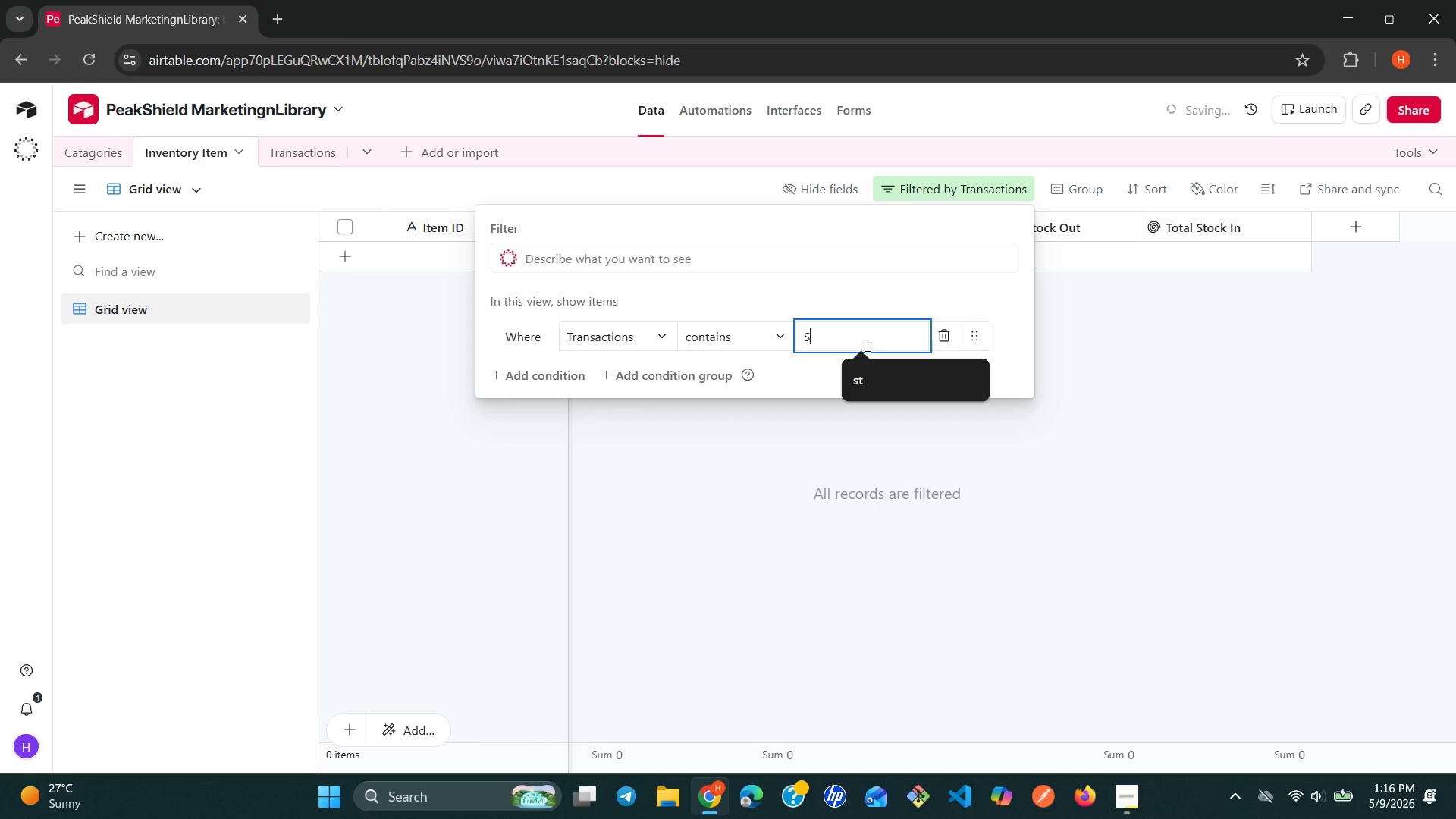 
type(ock i)
key(Backspace)
type(in)
 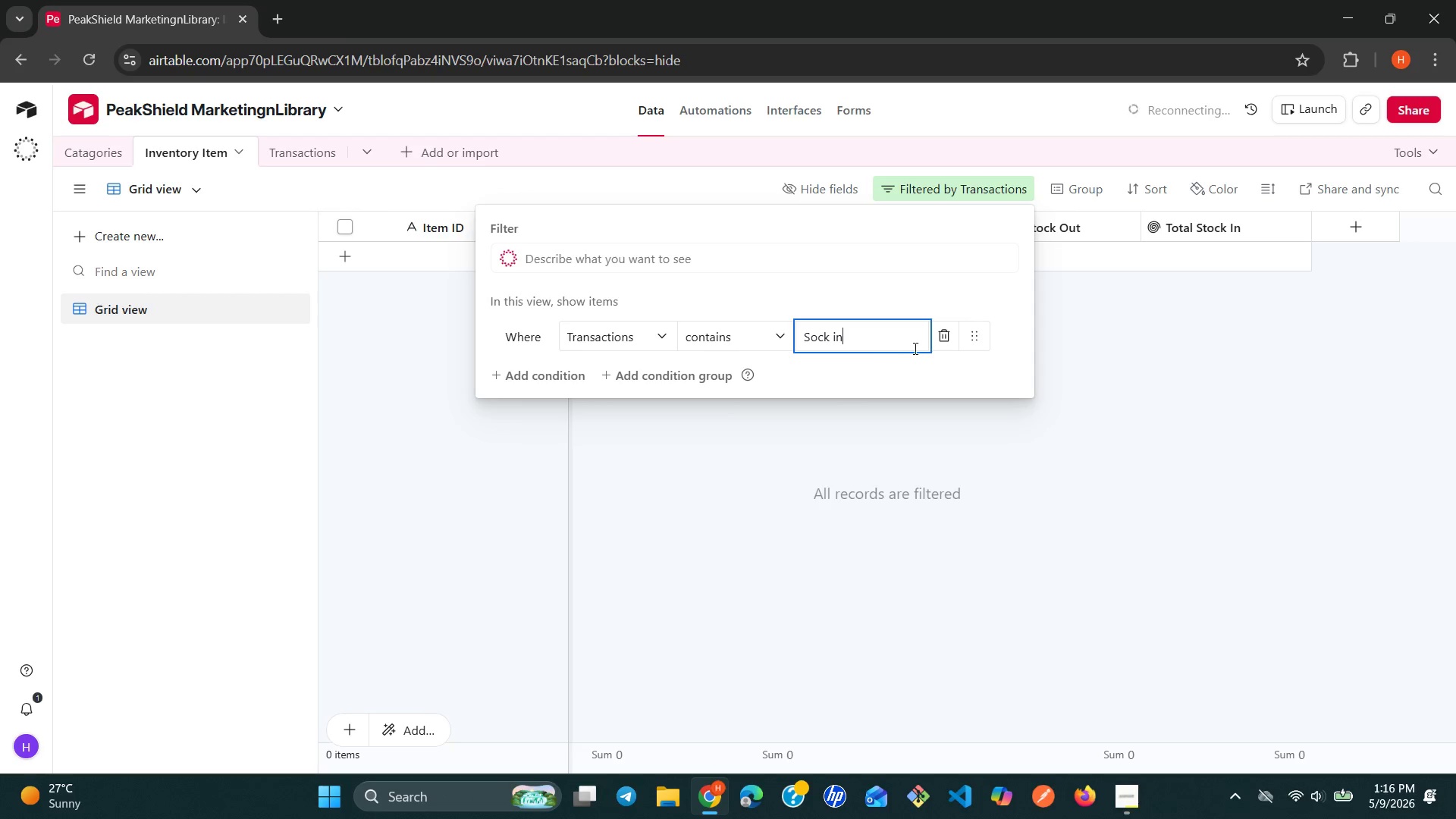 
left_click([949, 339])
 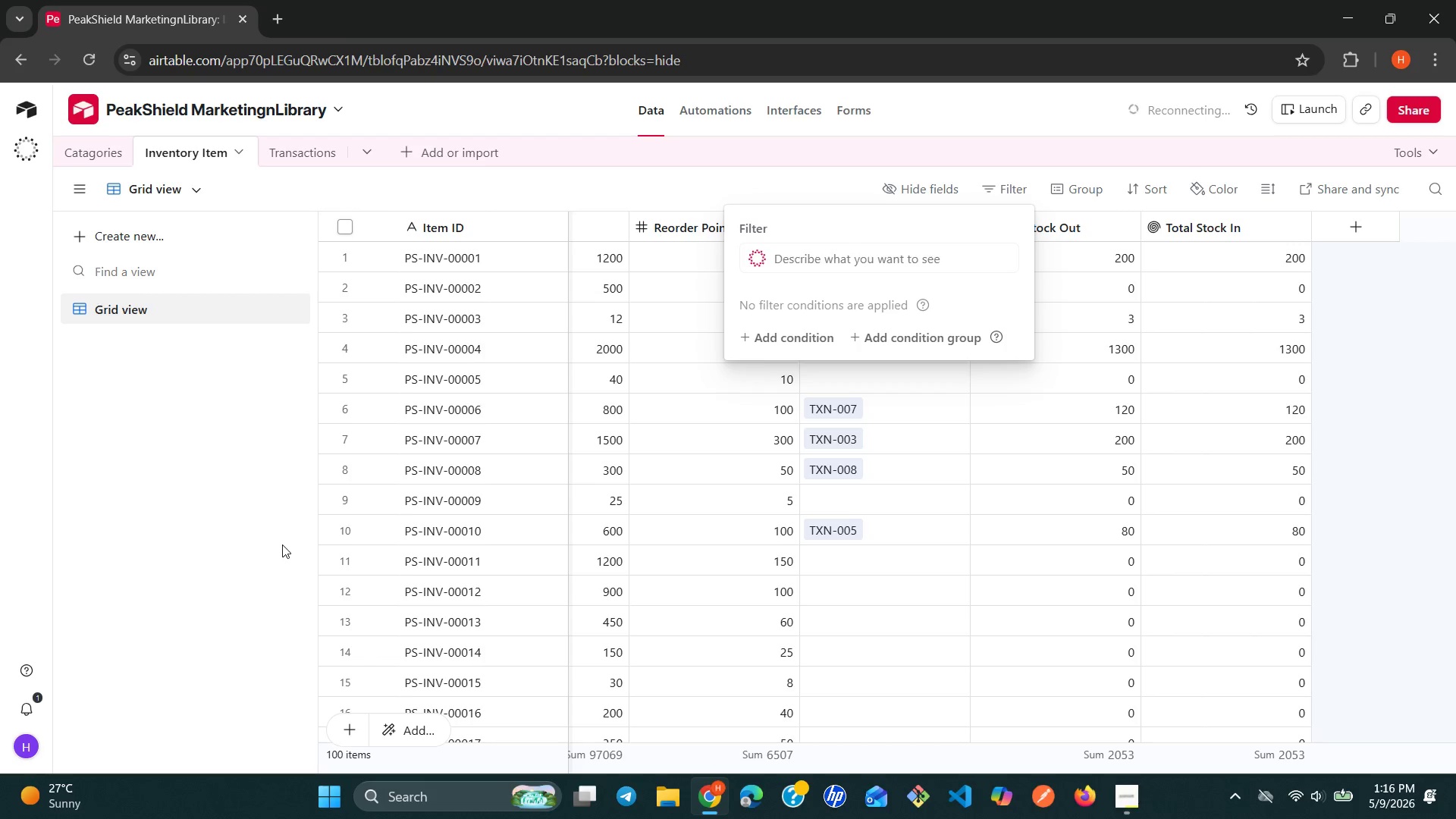 
left_click([205, 544])
 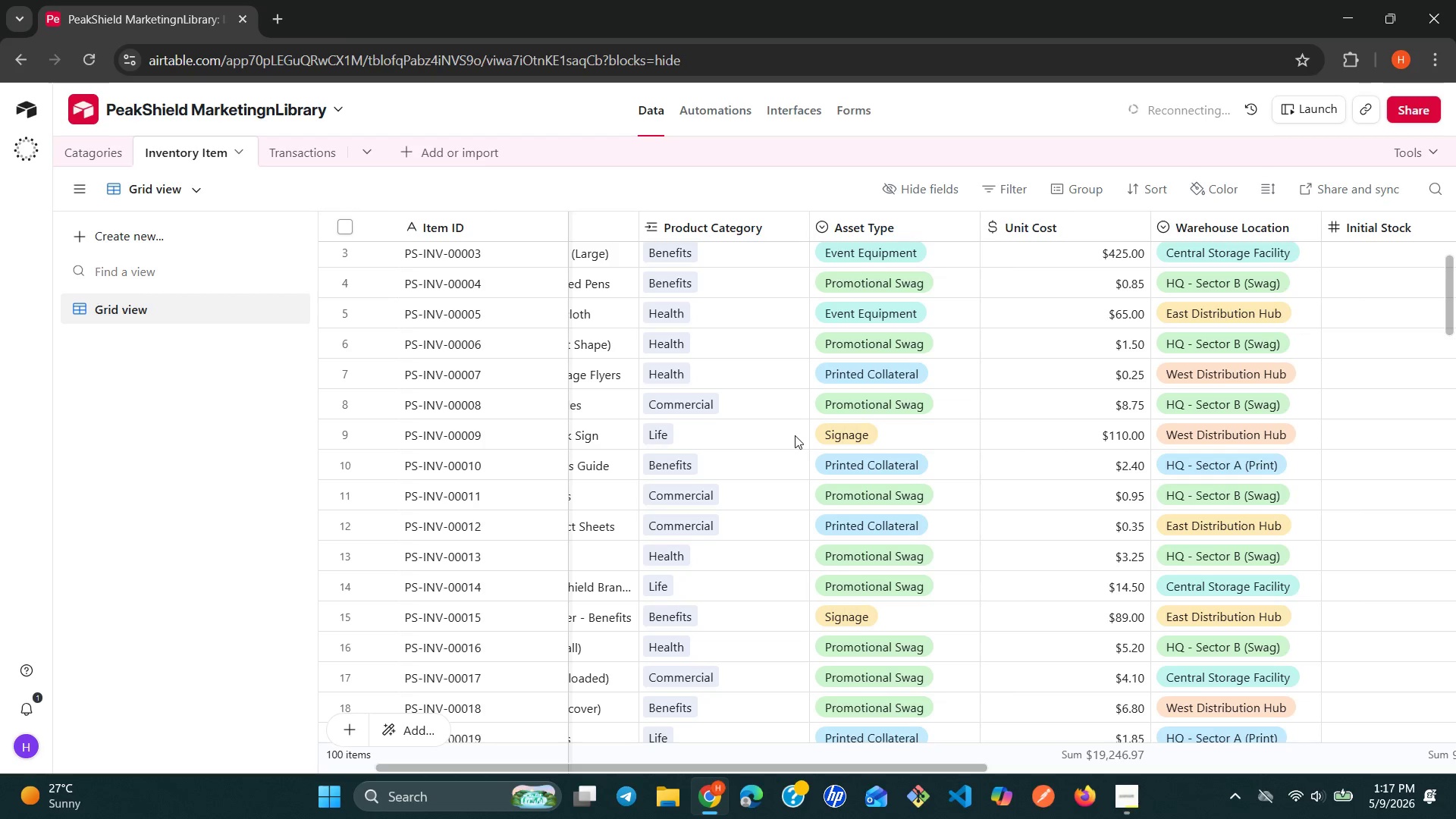 
wait(60.42)
 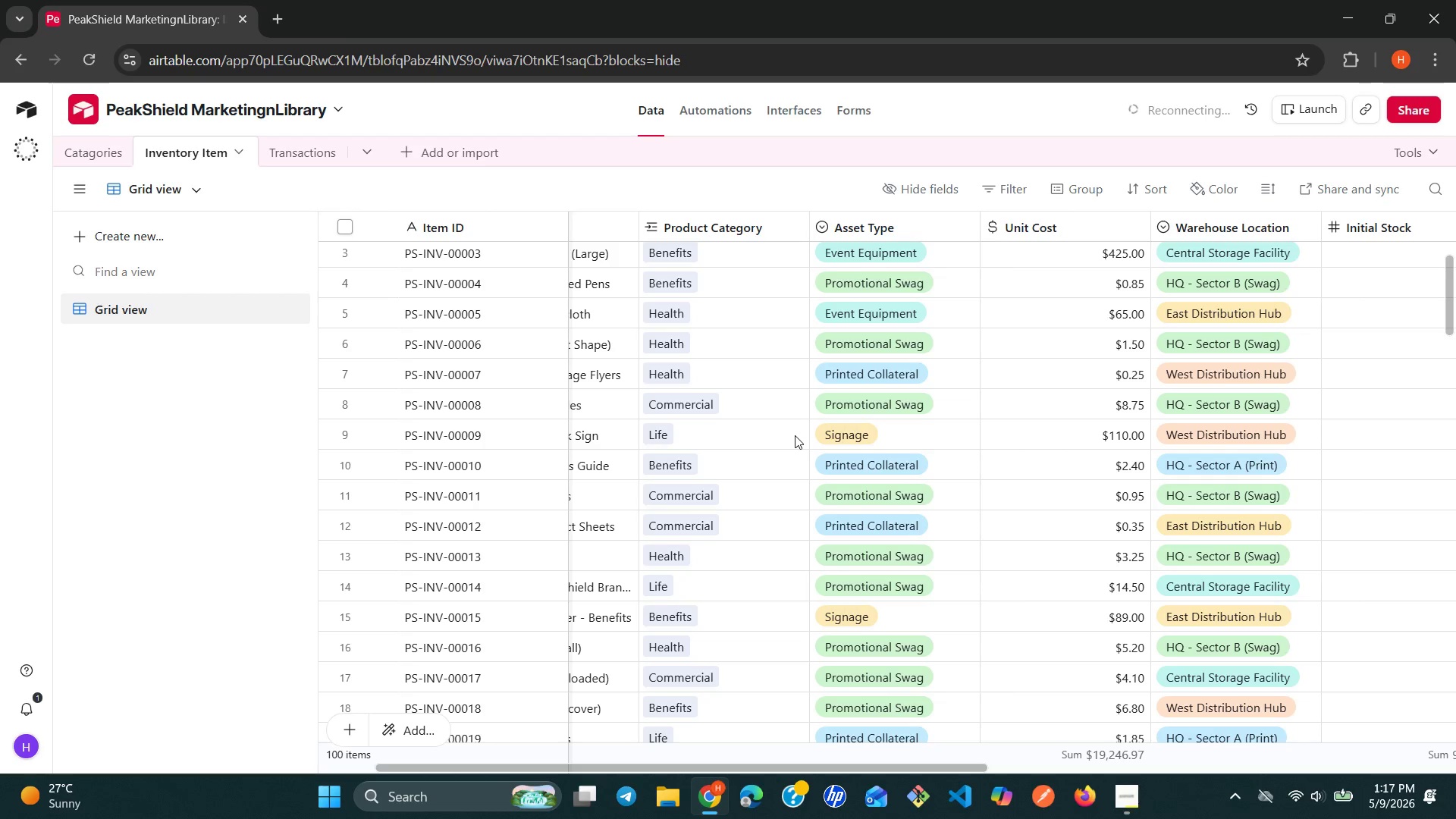 
left_click([1109, 225])
 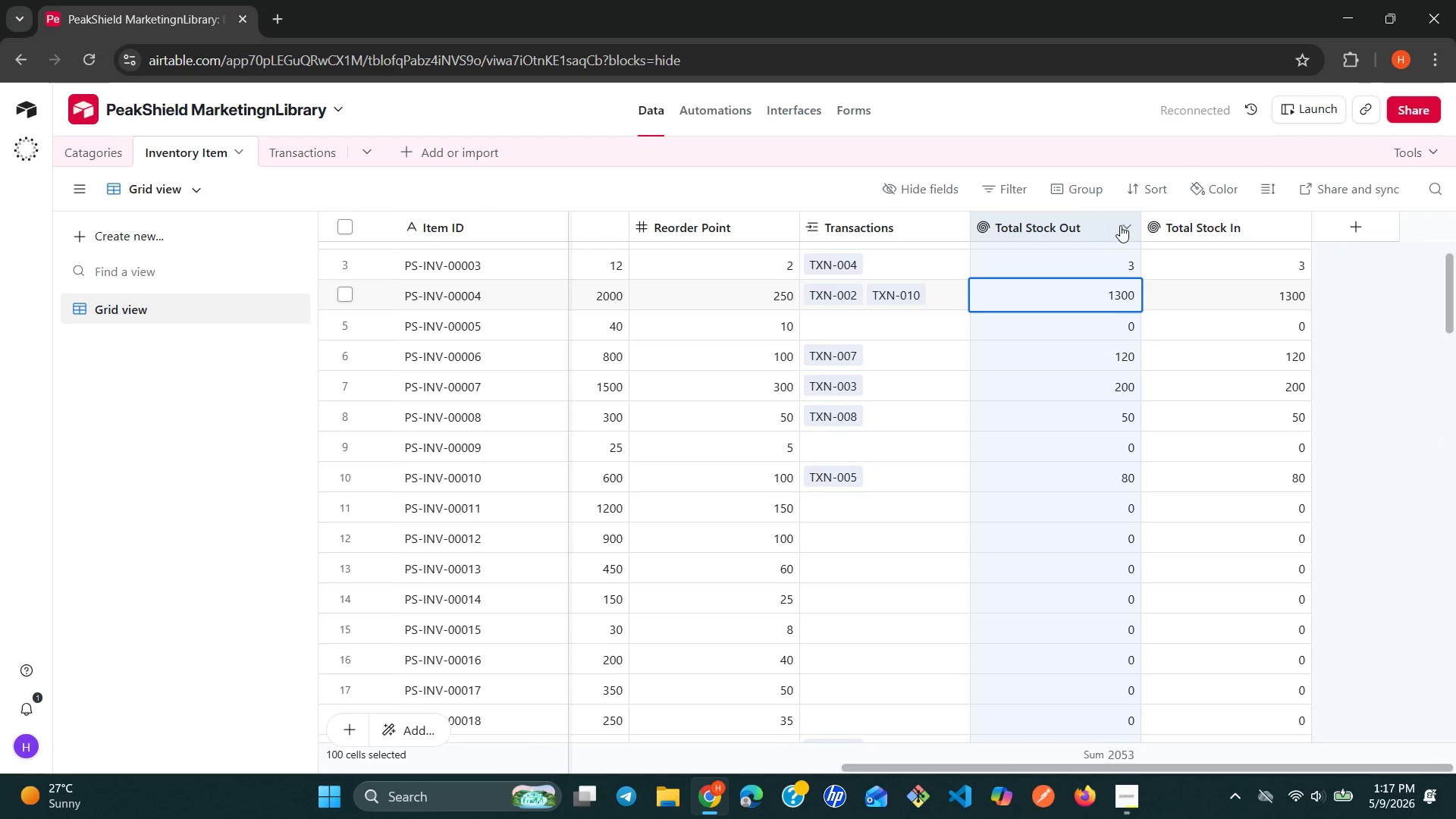 
left_click([1125, 225])
 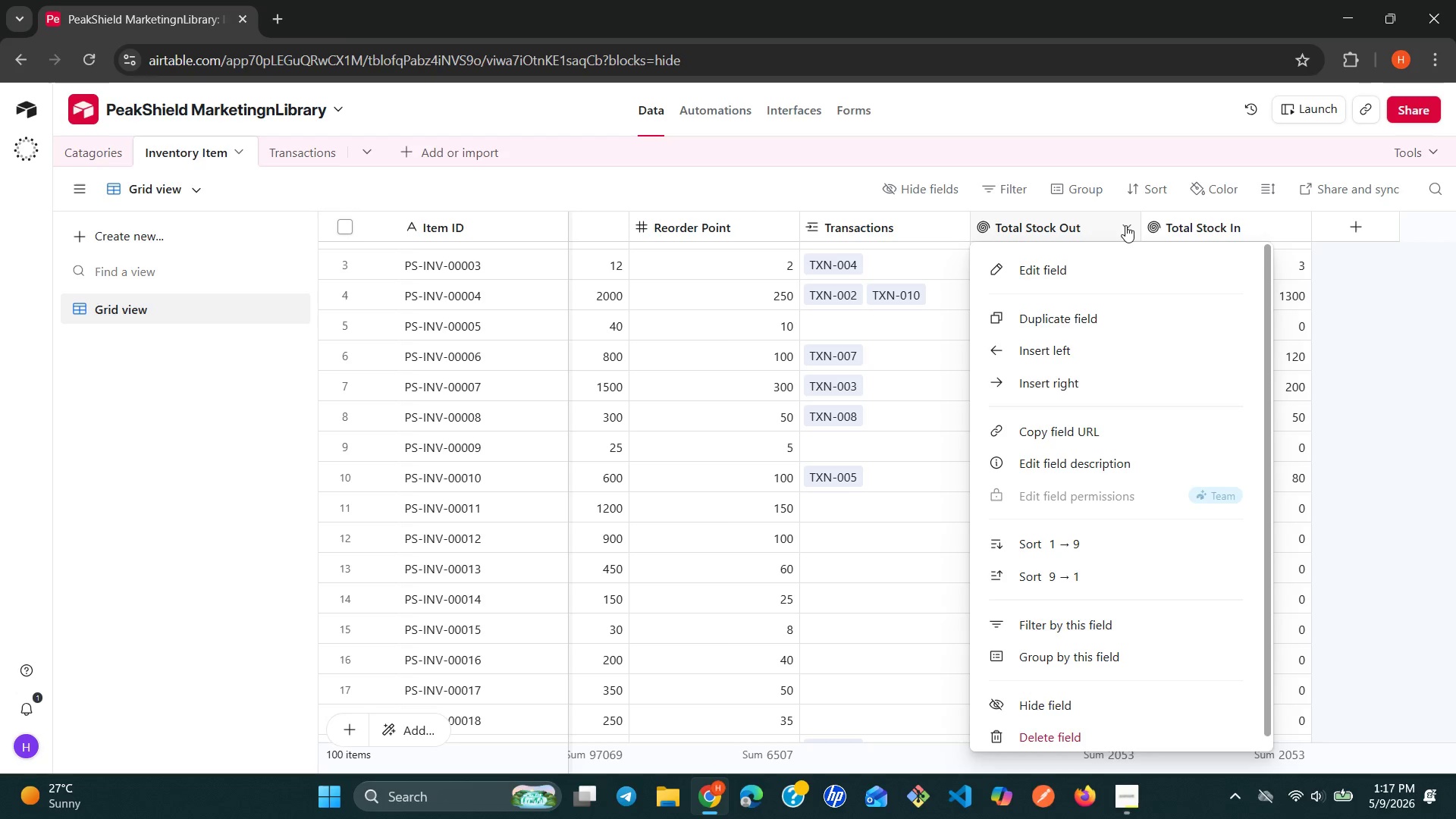 
left_click([1095, 272])
 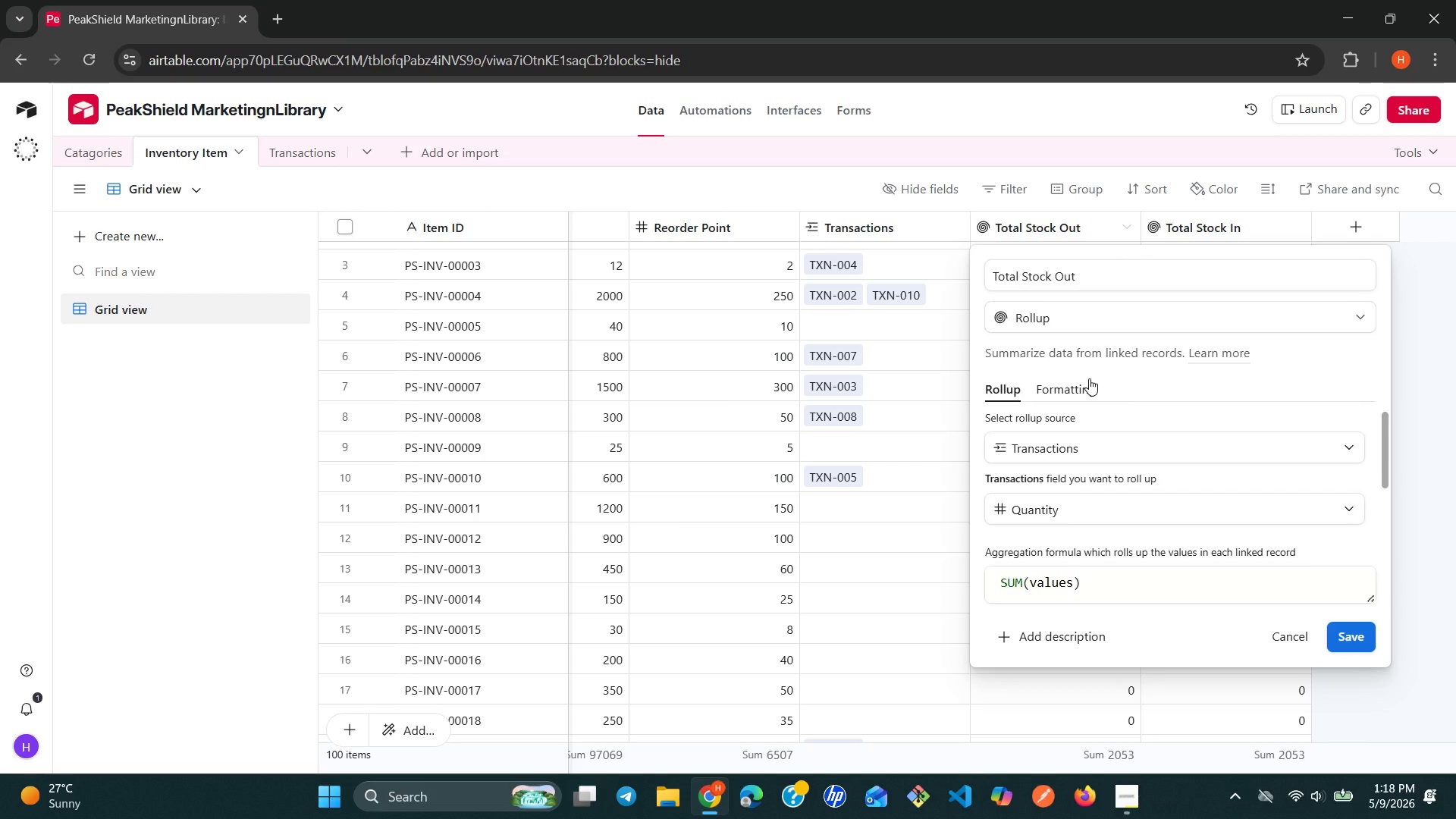 
wait(45.78)
 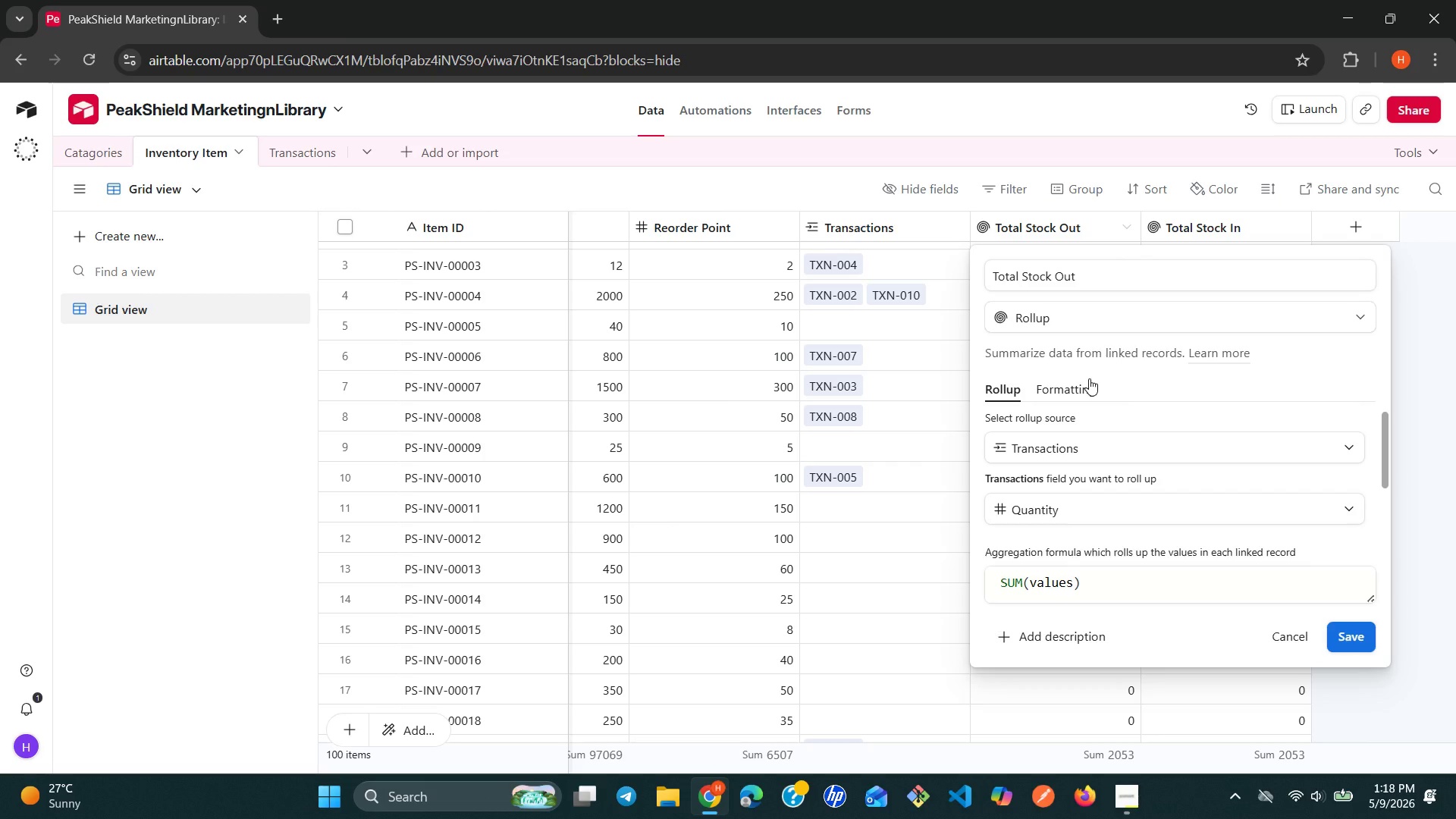 
left_click([1070, 389])
 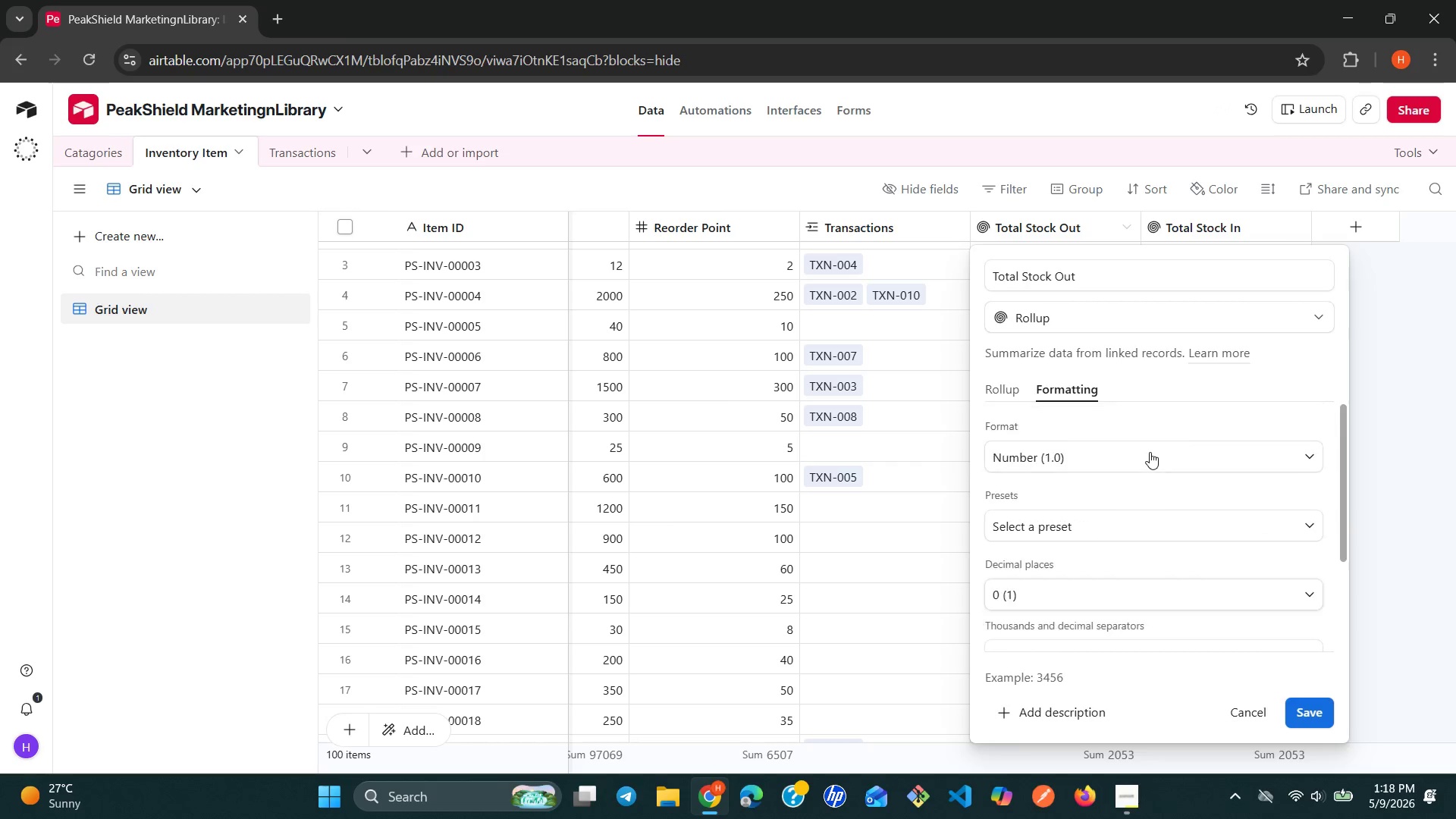 
wait(15.0)
 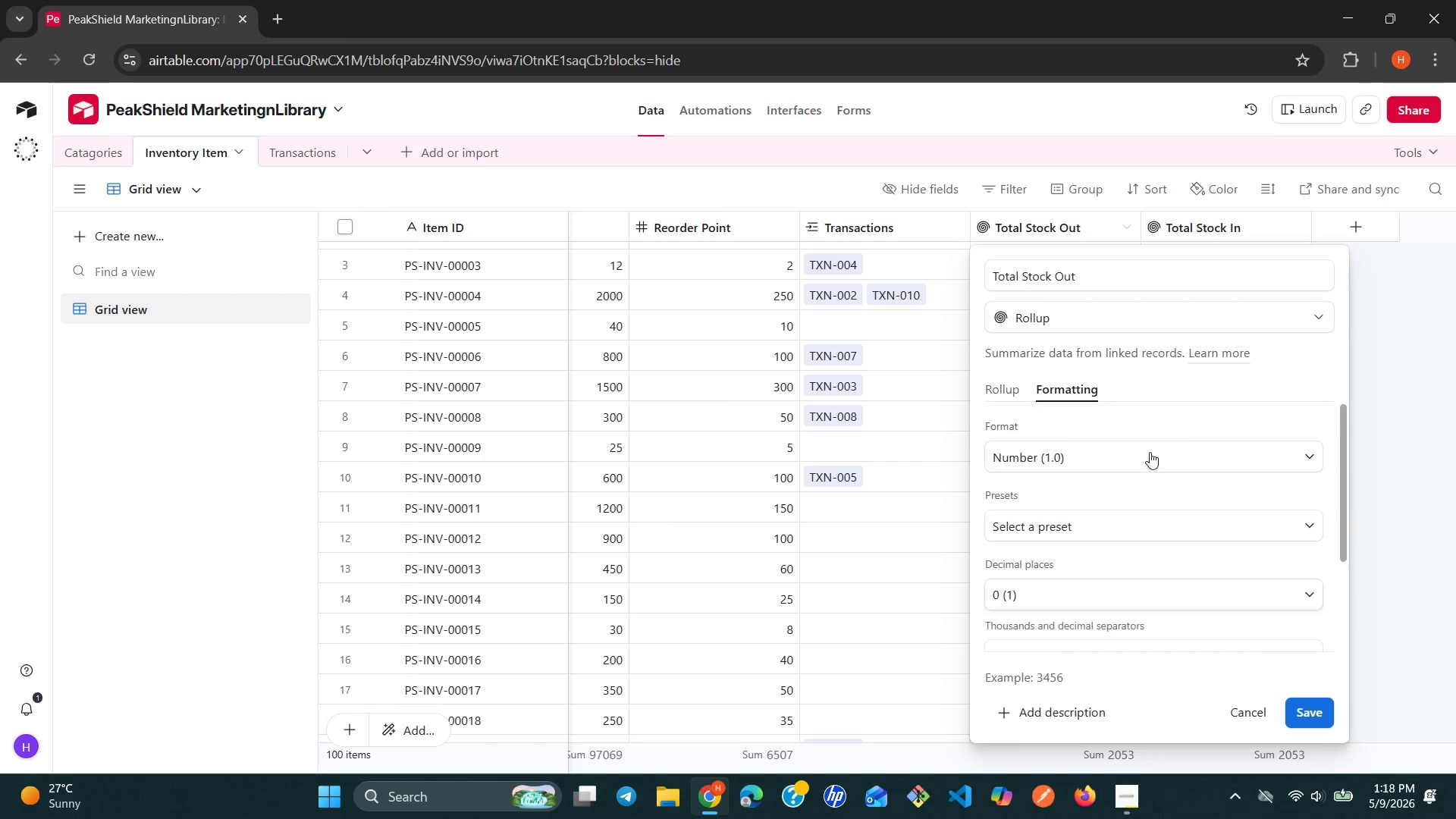 
left_click([1247, 706])
 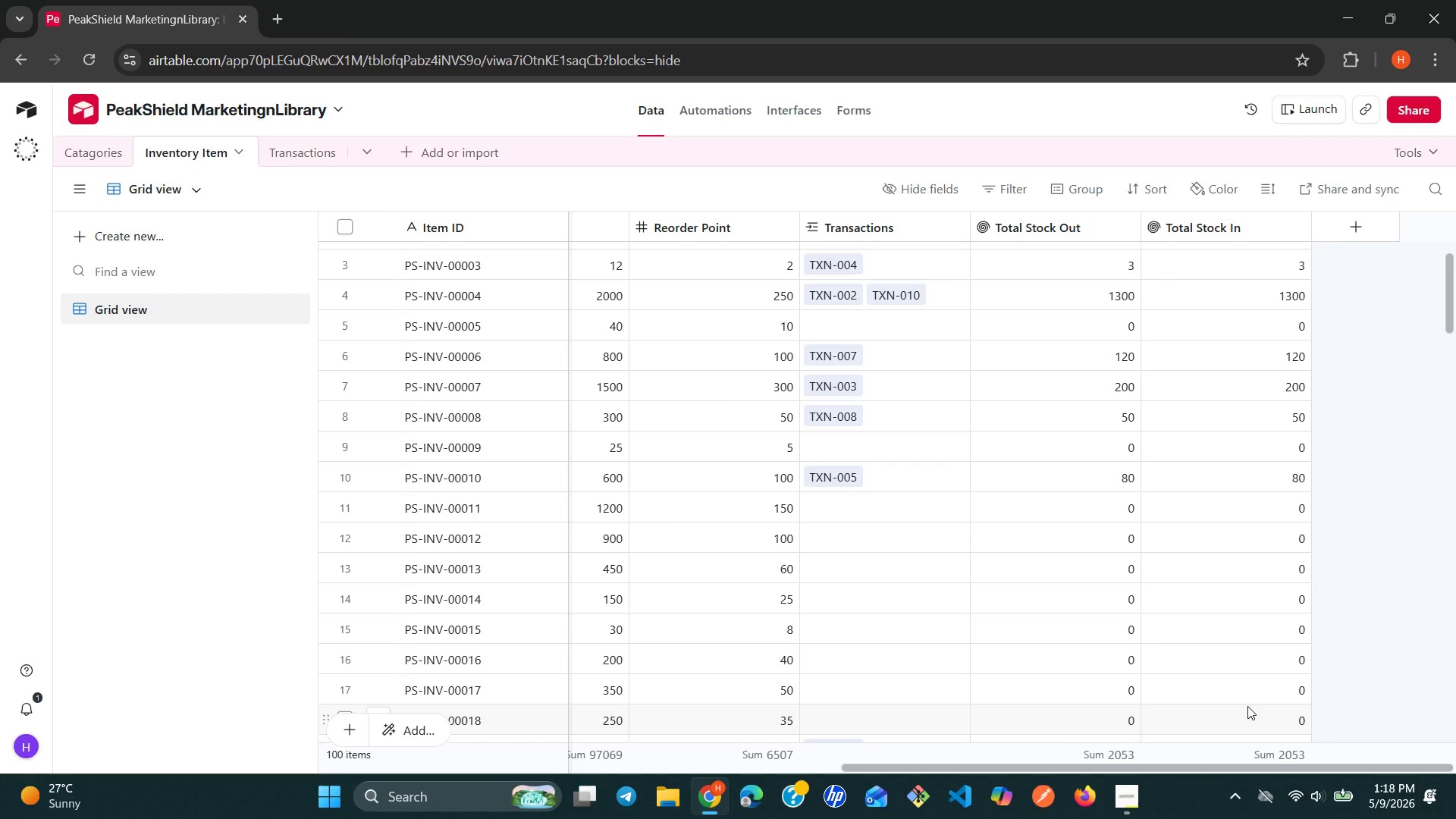 
wait(17.62)
 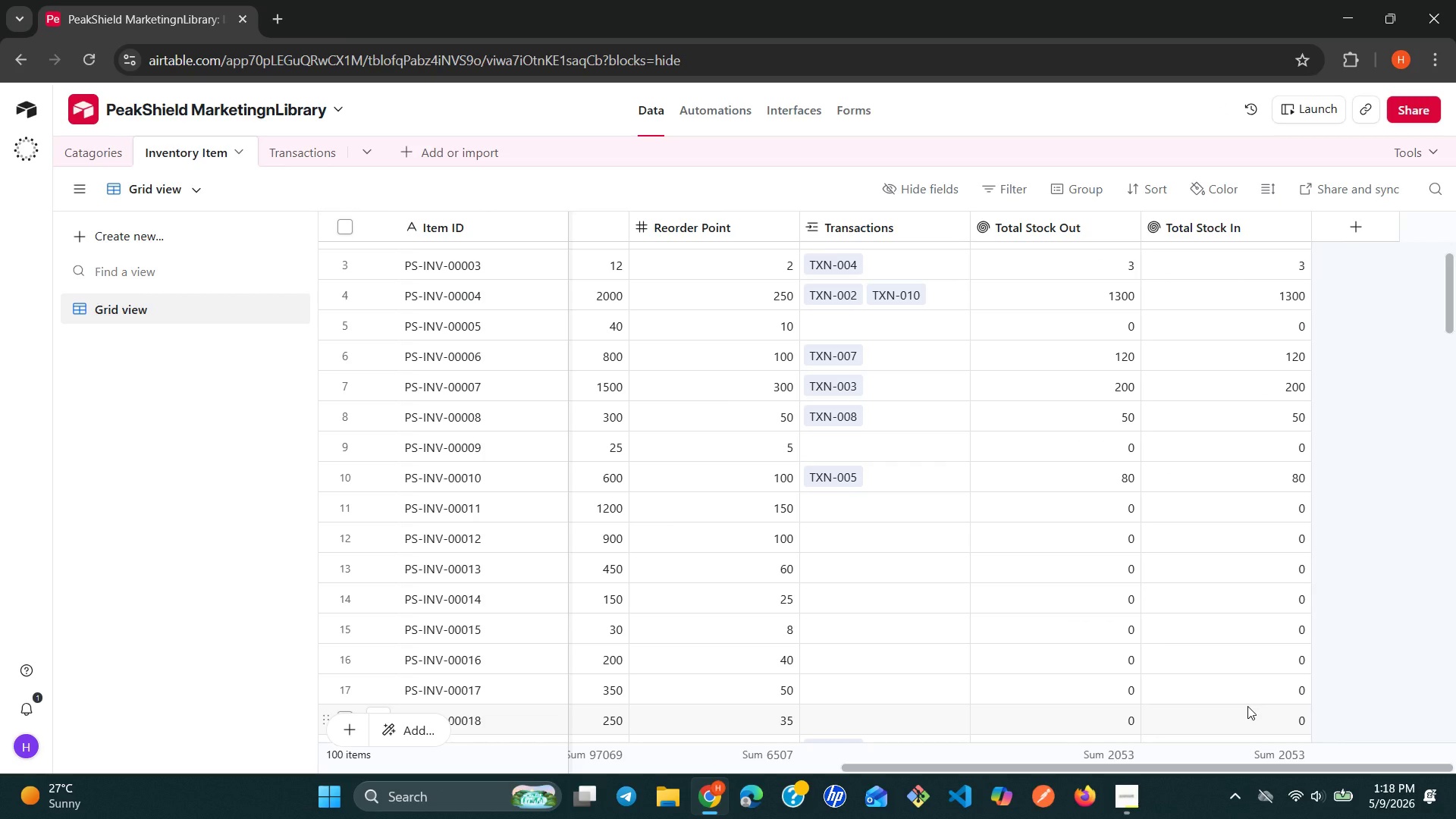 
left_click([1366, 224])
 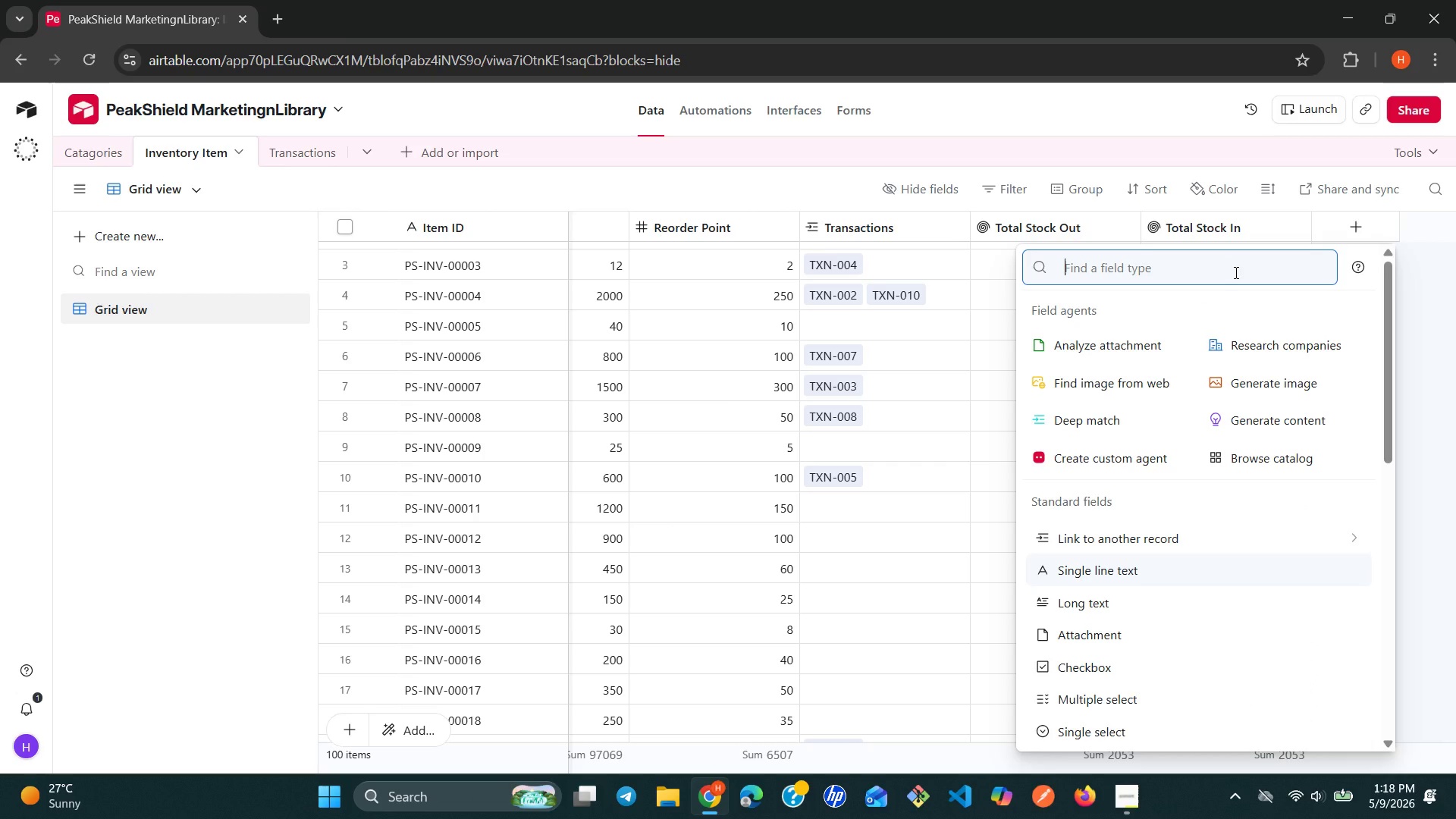 
left_click([1234, 272])
 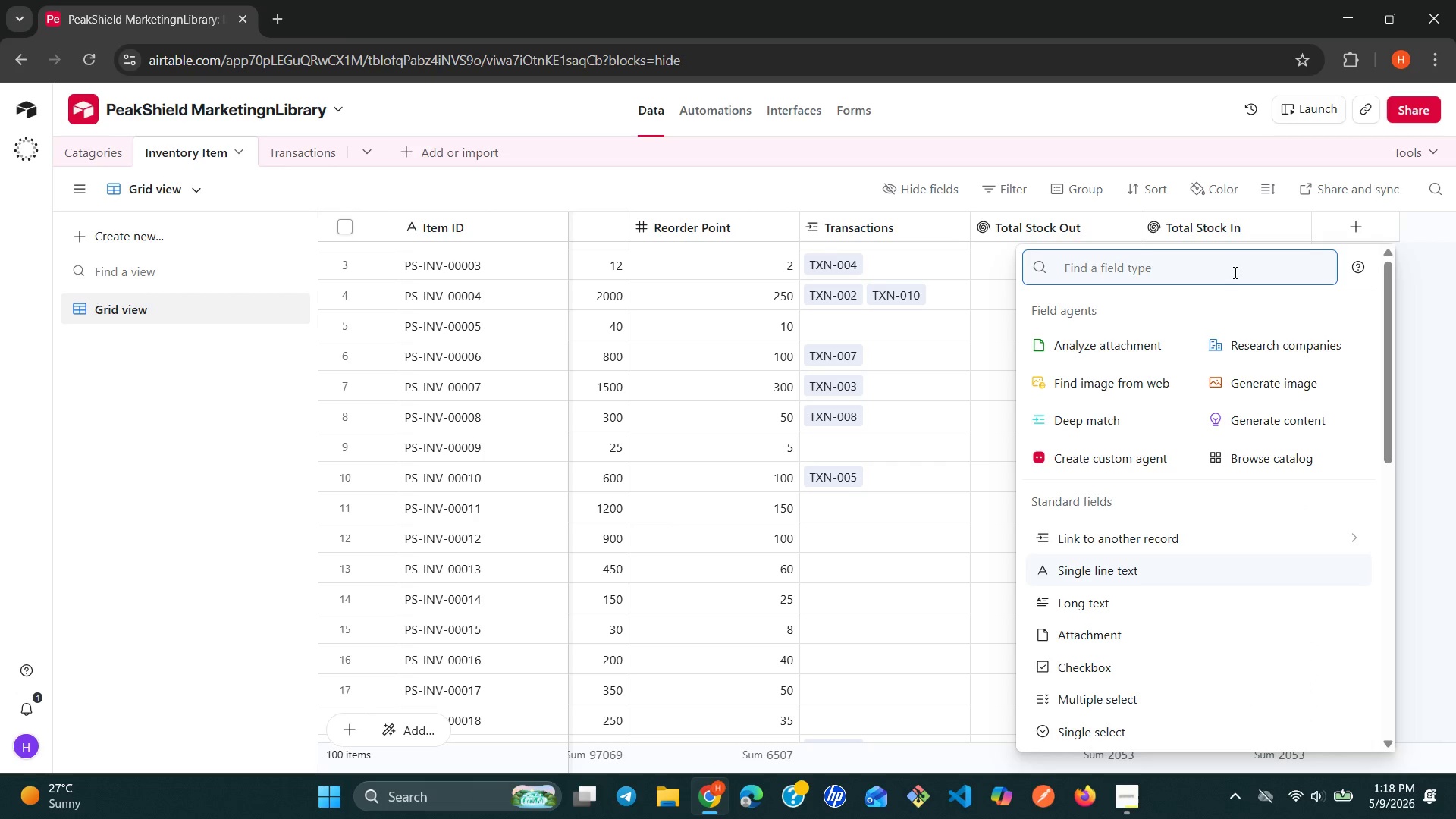 
type(fo)
 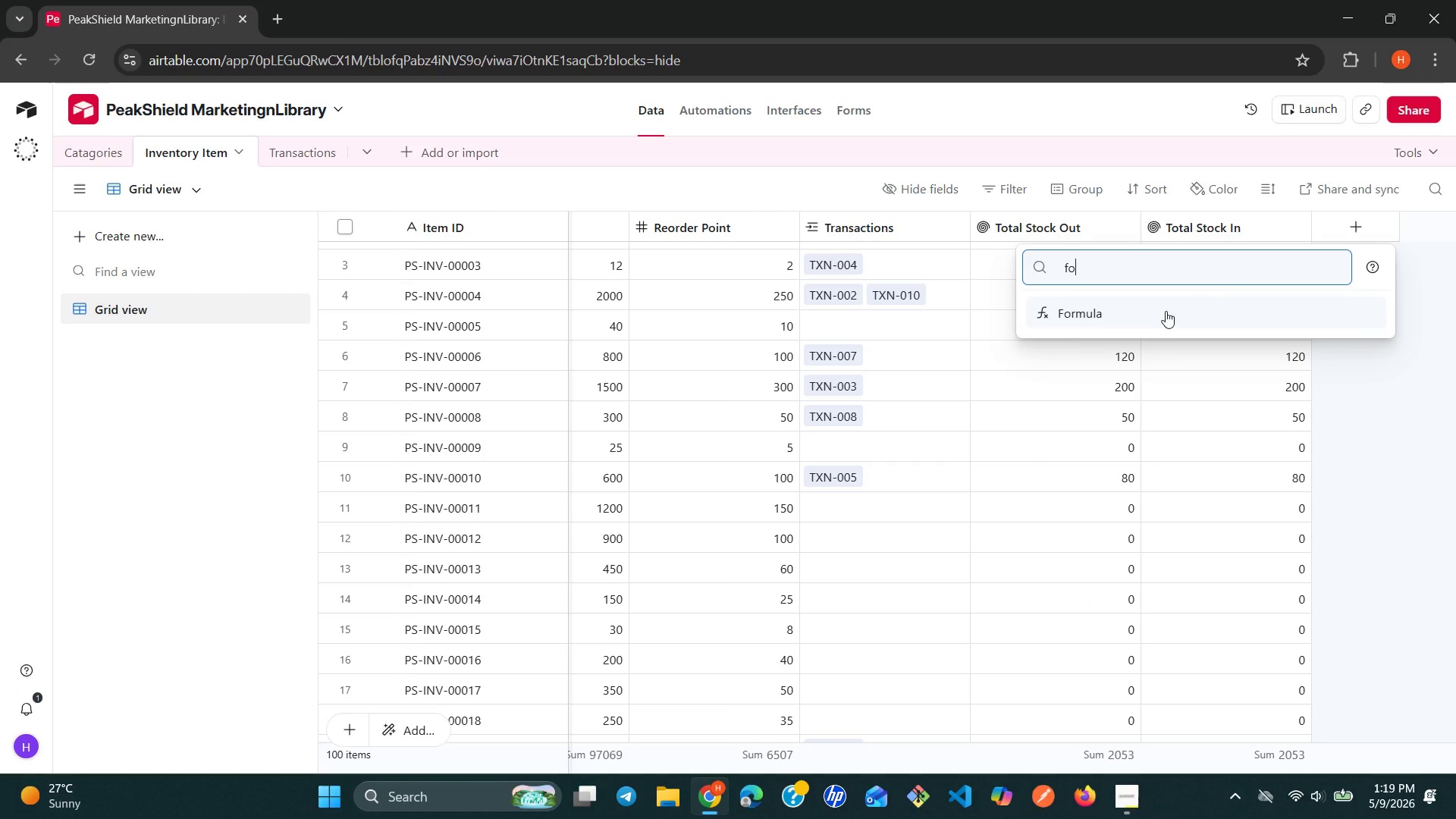 
left_click([1156, 315])
 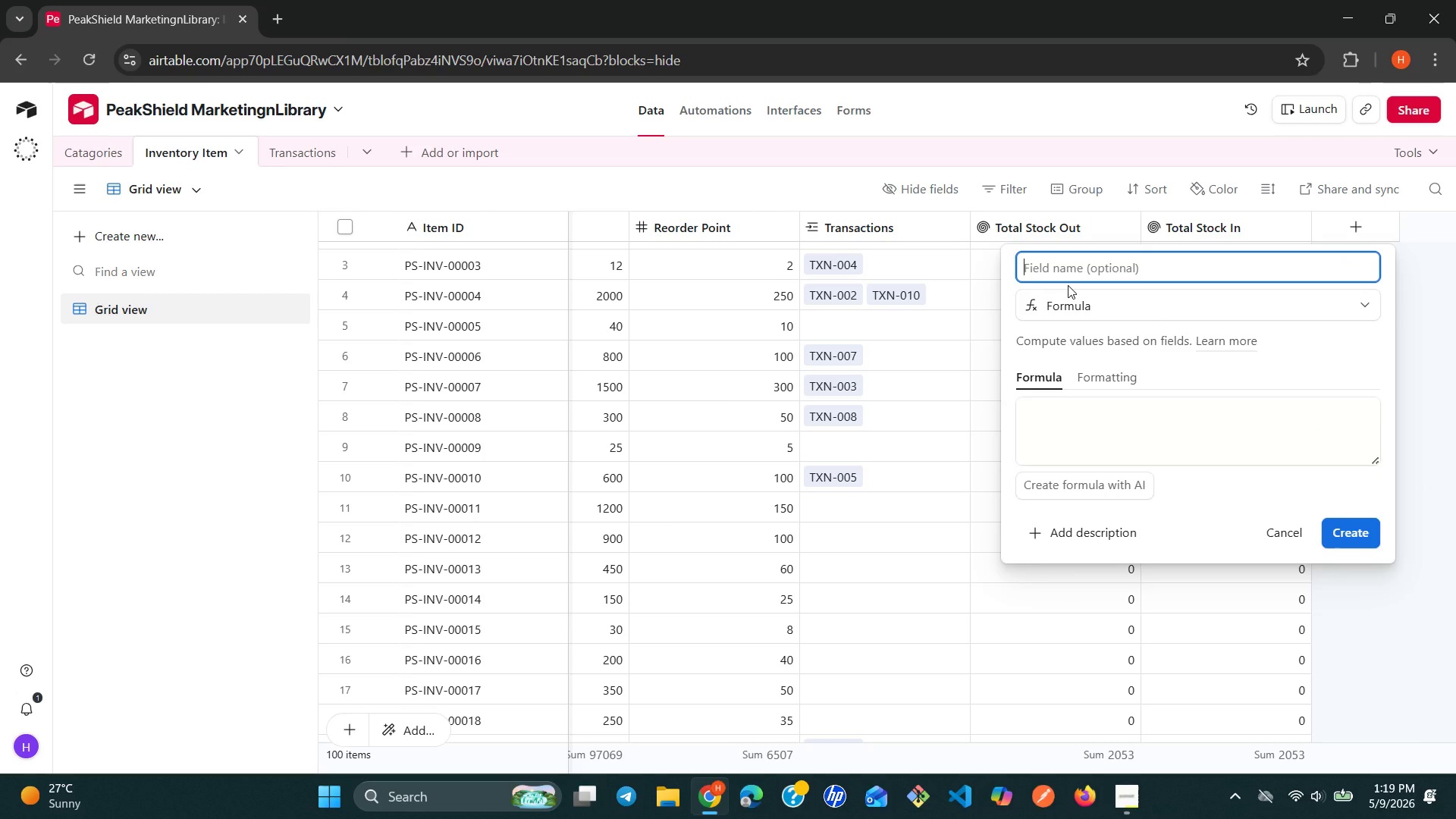 
type(Current QUantity )
key(Backspace)
key(Backspace)
key(Backspace)
key(Backspace)
type(uantity )
 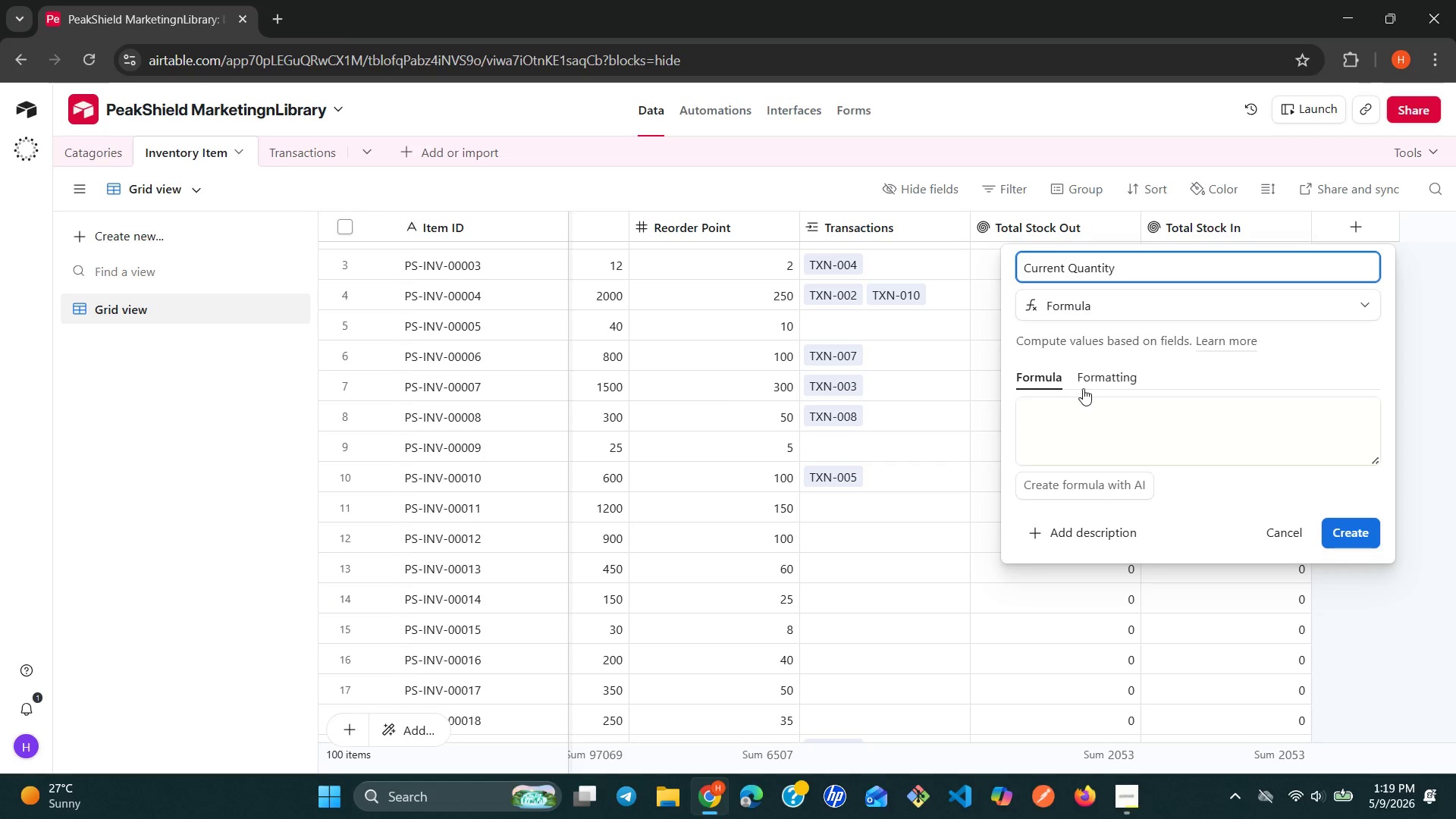 
left_click([1065, 422])
 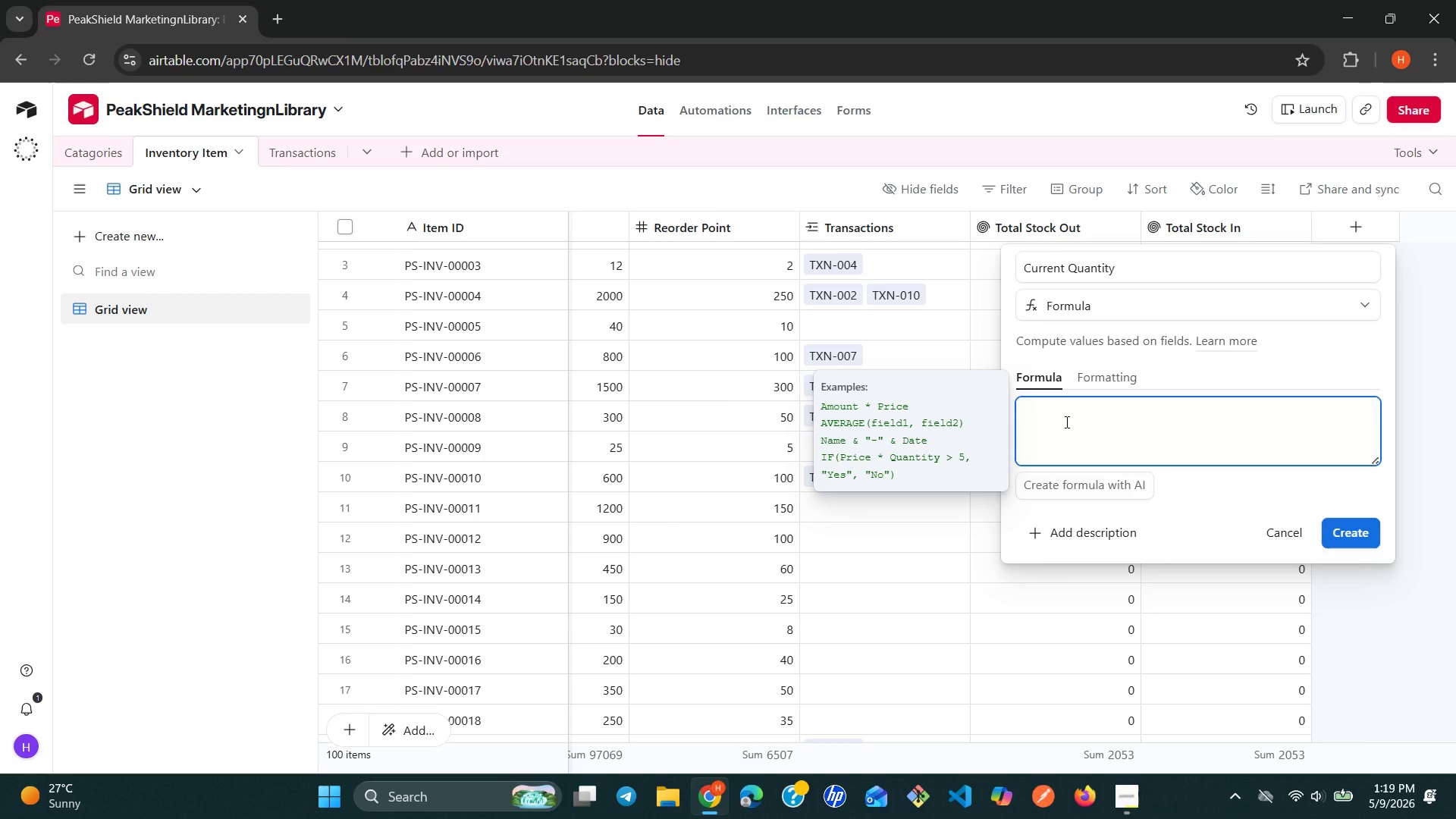 
type({in)
 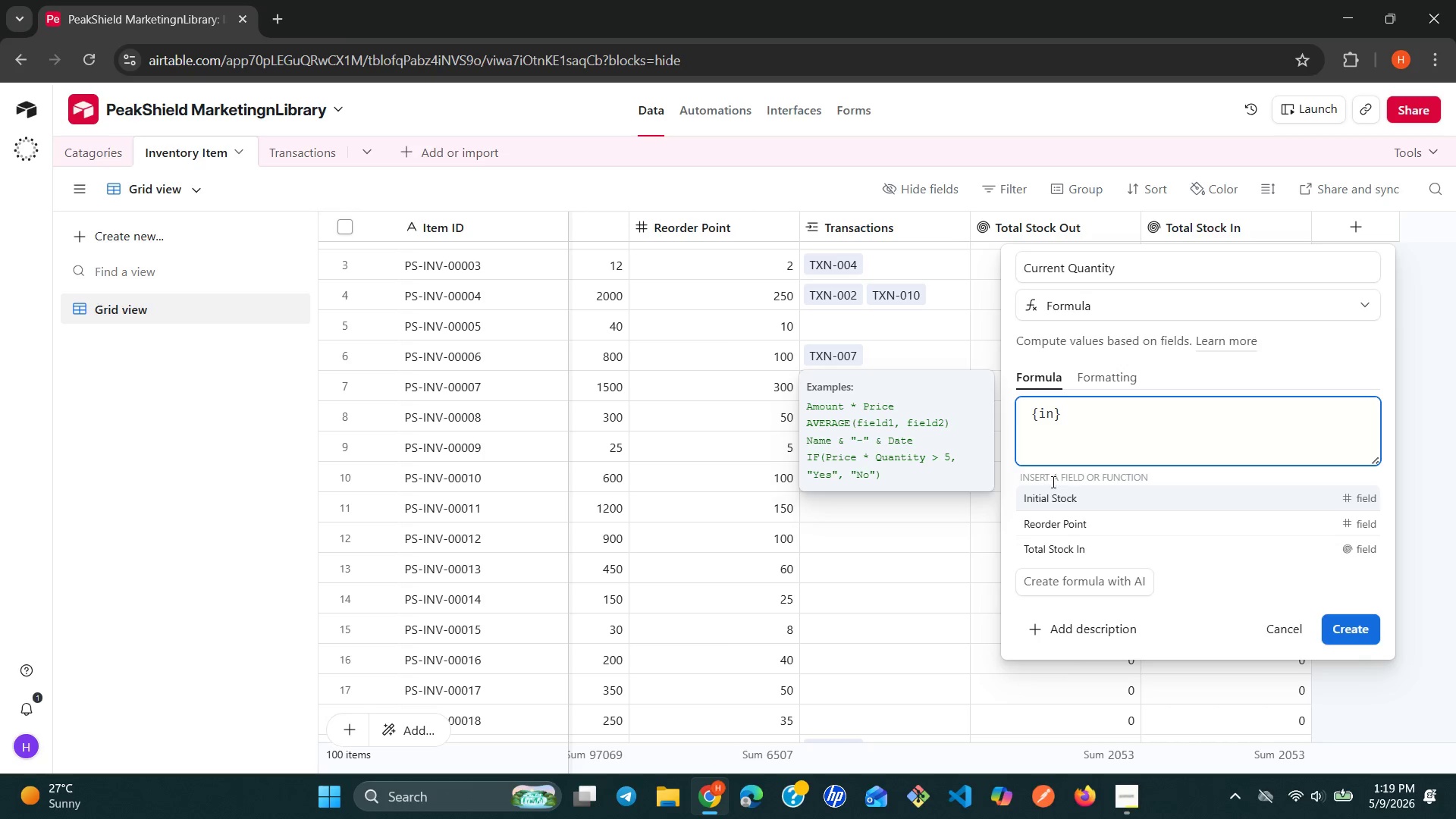 
left_click([1052, 490])
 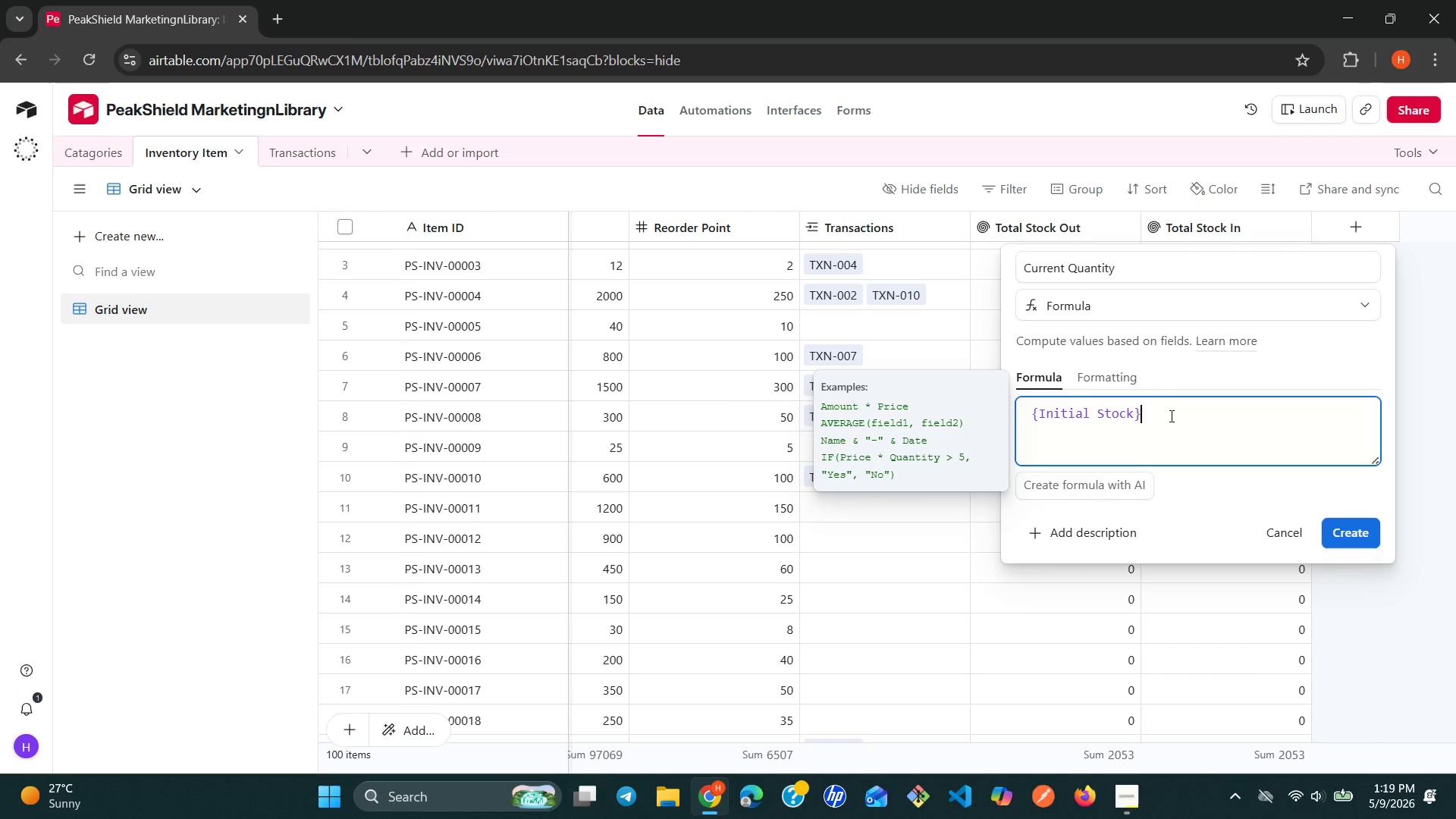 
key(Space)
 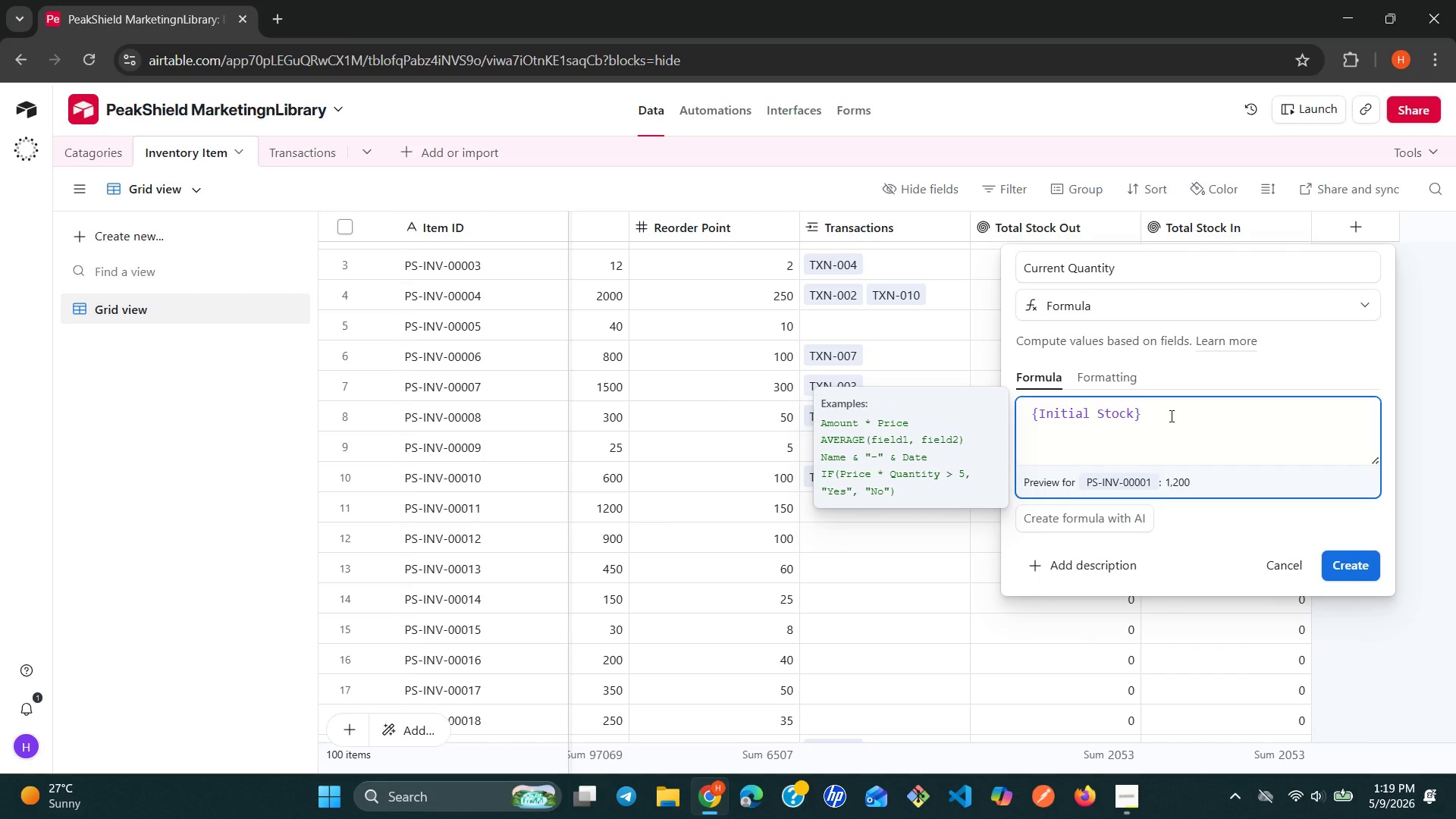 
key(Shift+Equal)
 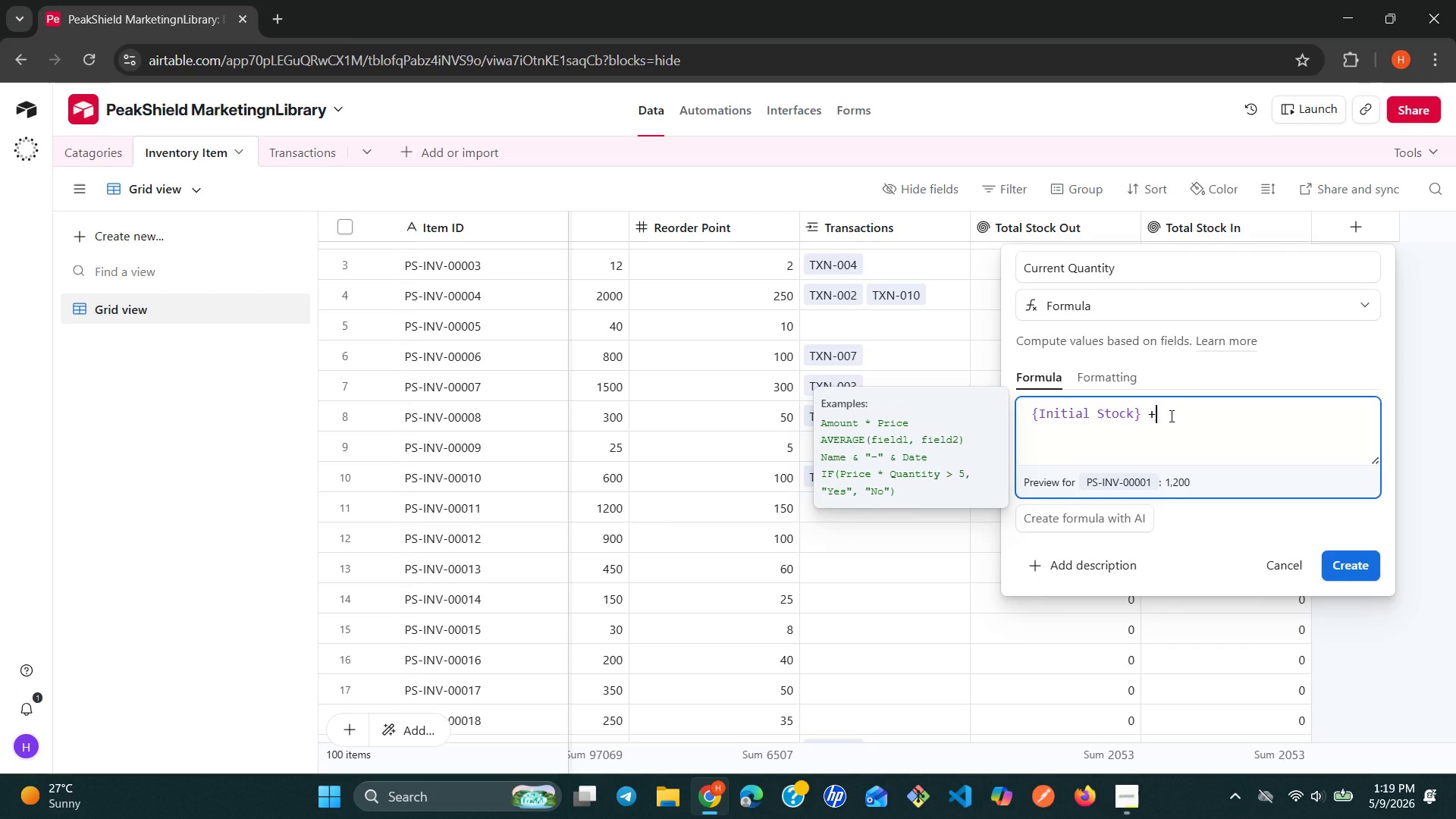 
key(Space)
 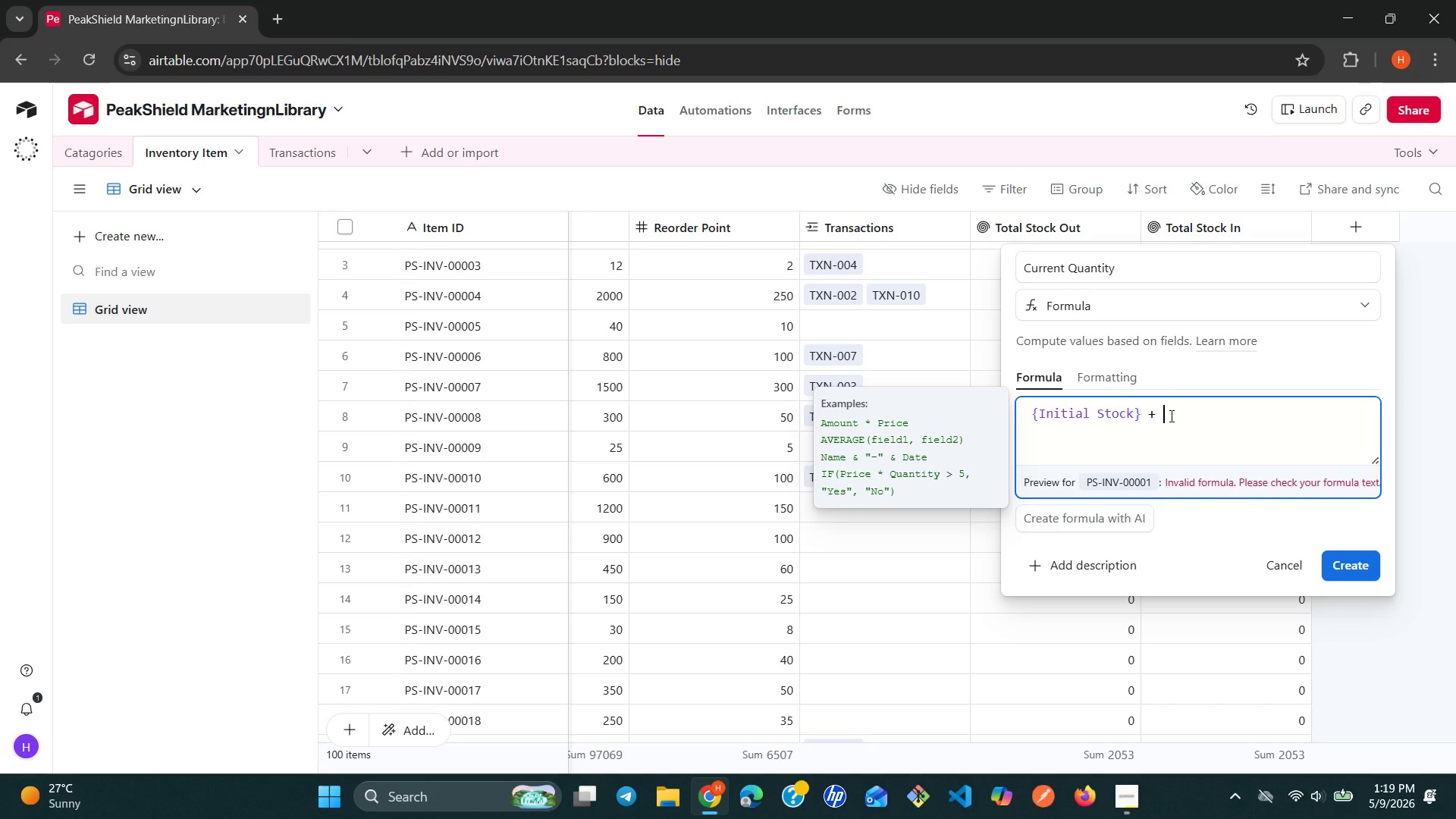 
type({to)
 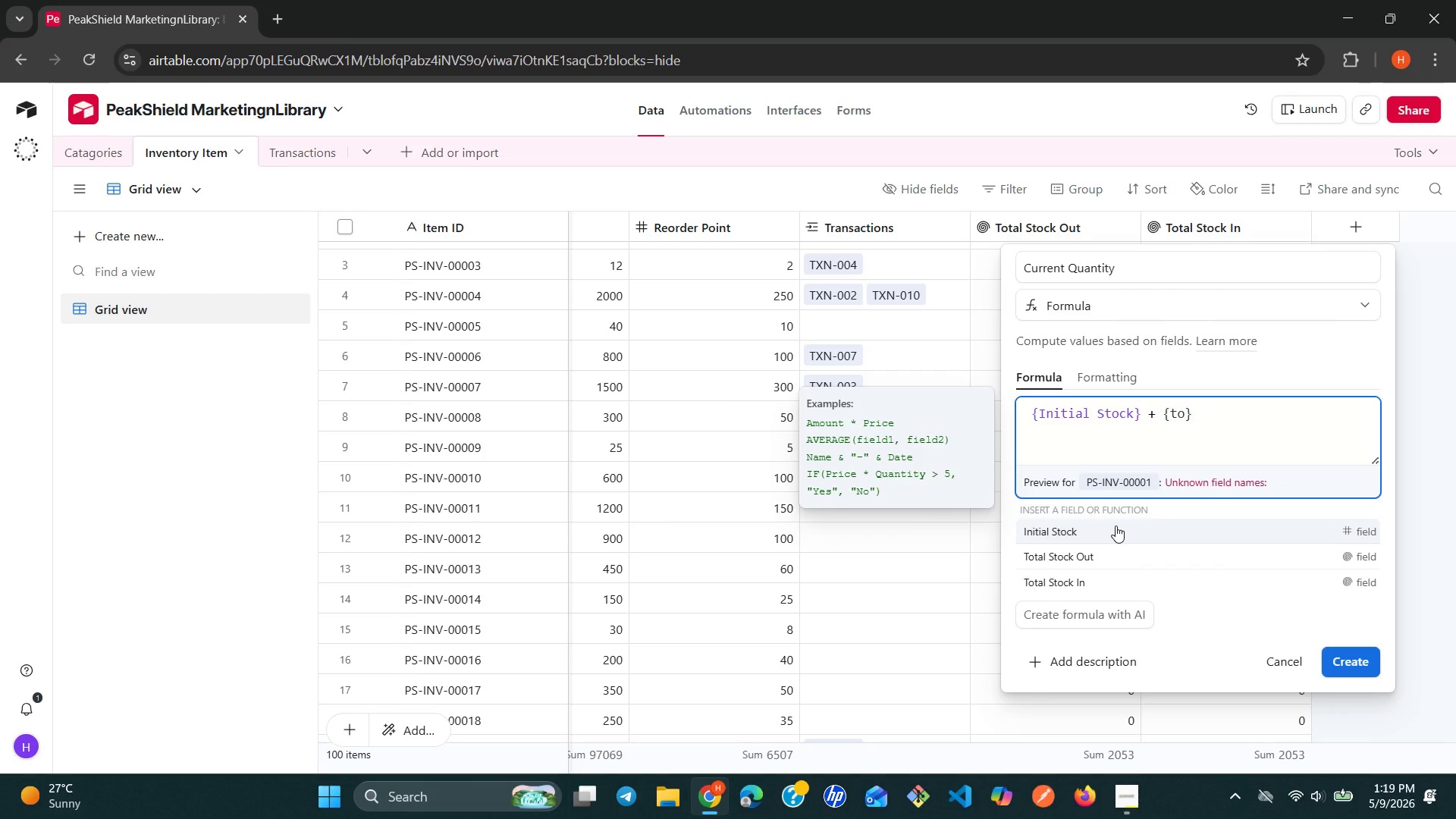 
left_click([1112, 529])
 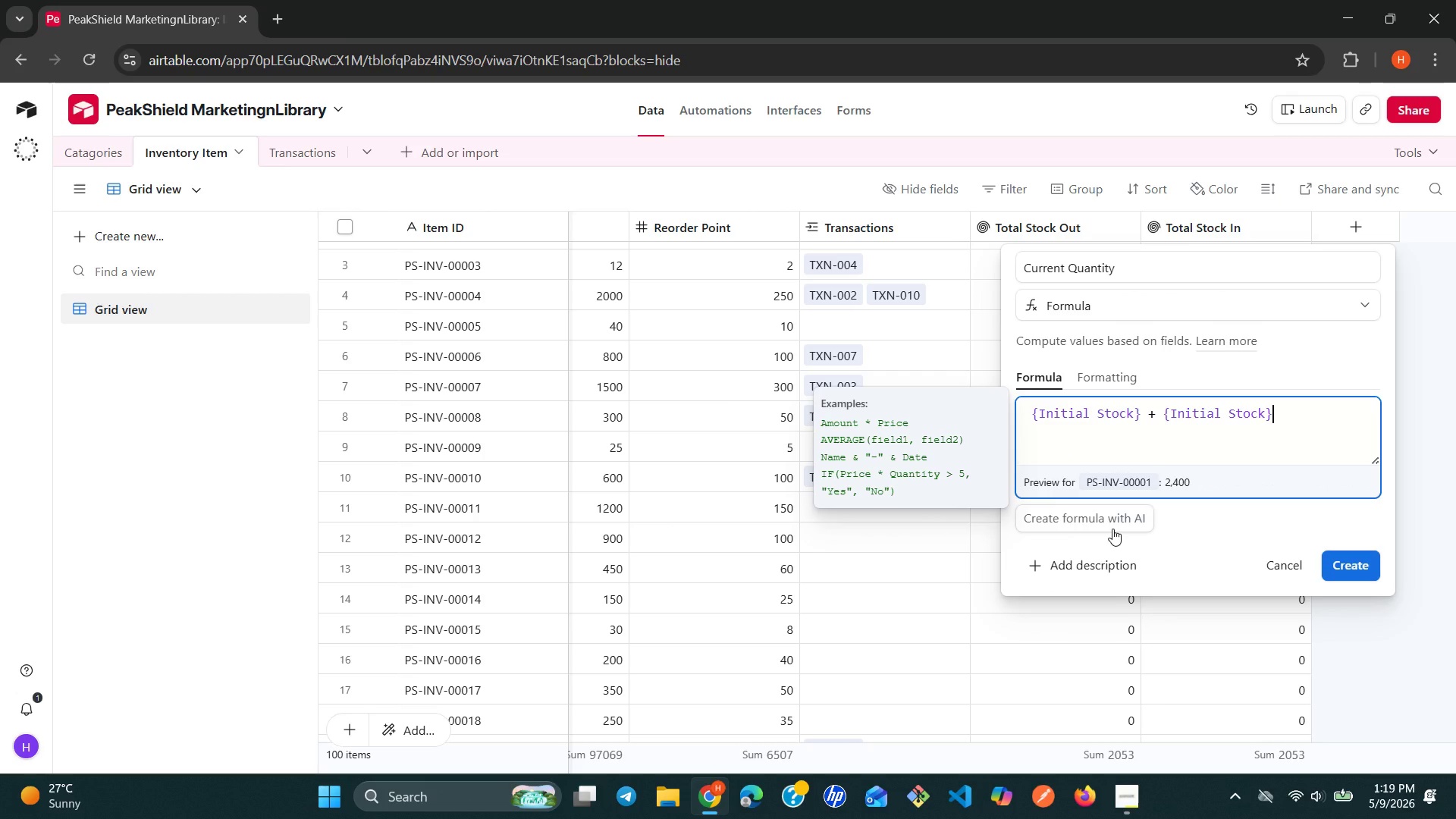 
type( - {to)
 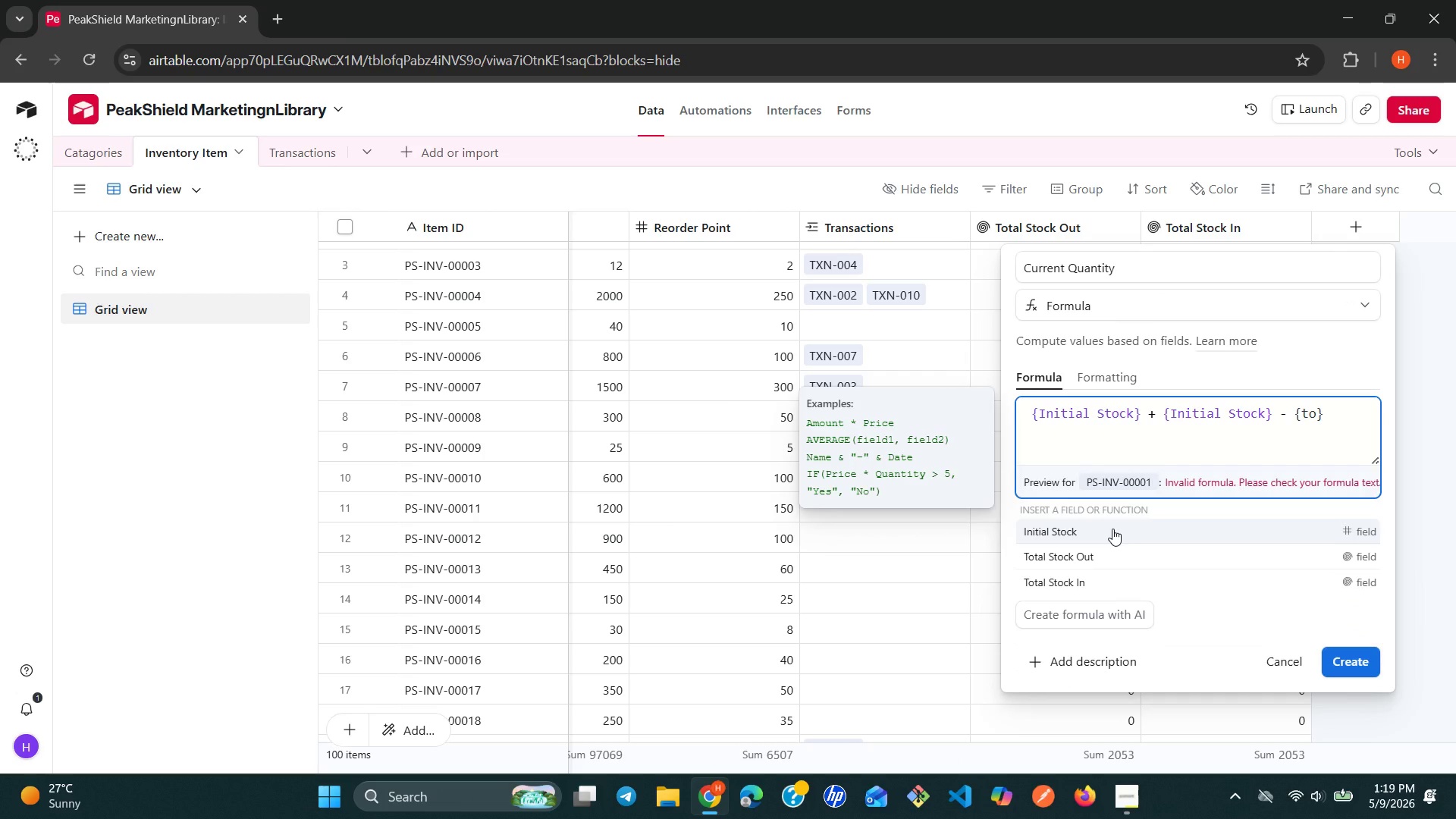 
left_click([1112, 551])
 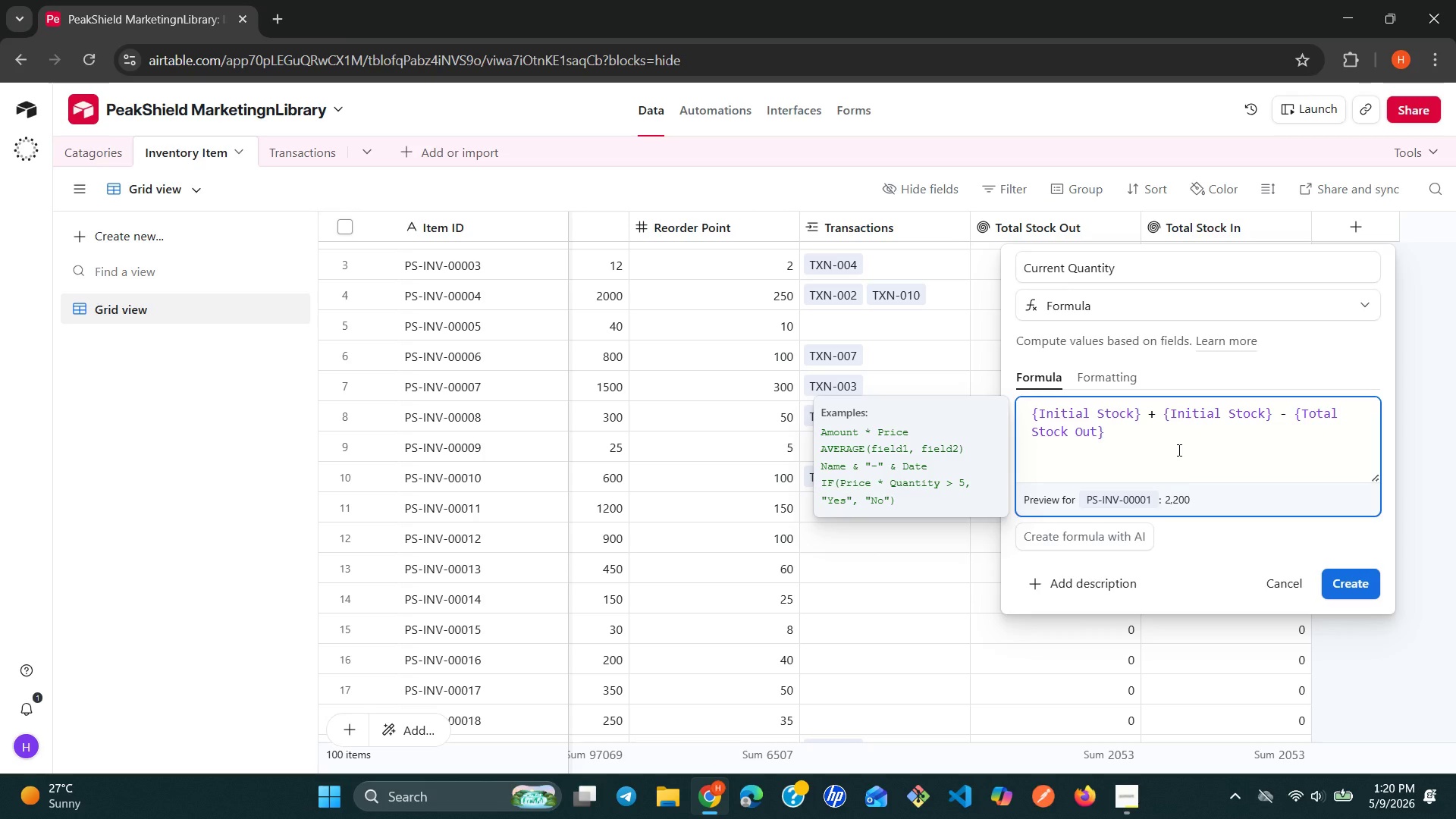 
wait(17.84)
 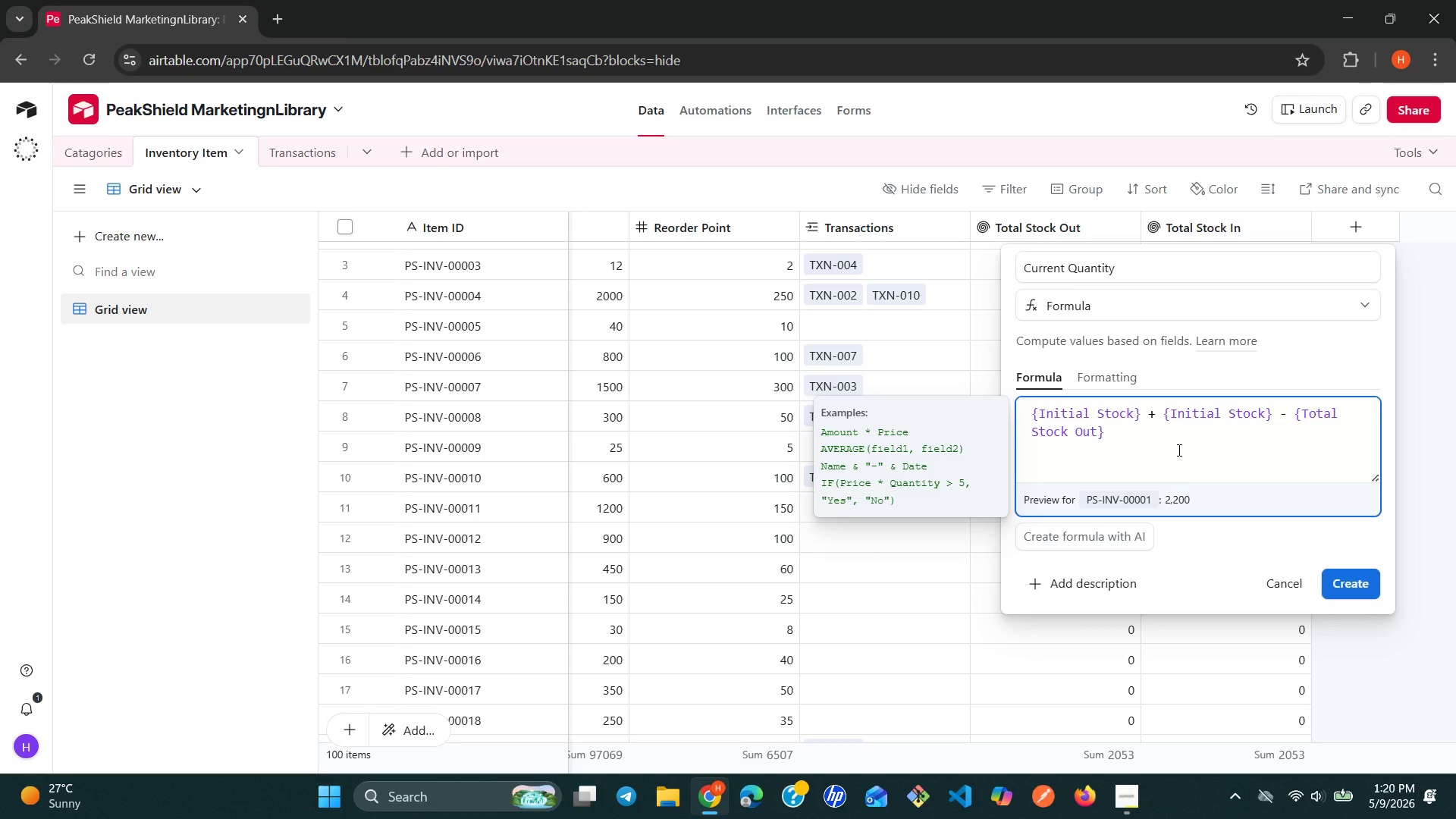 
left_click([1266, 412])
 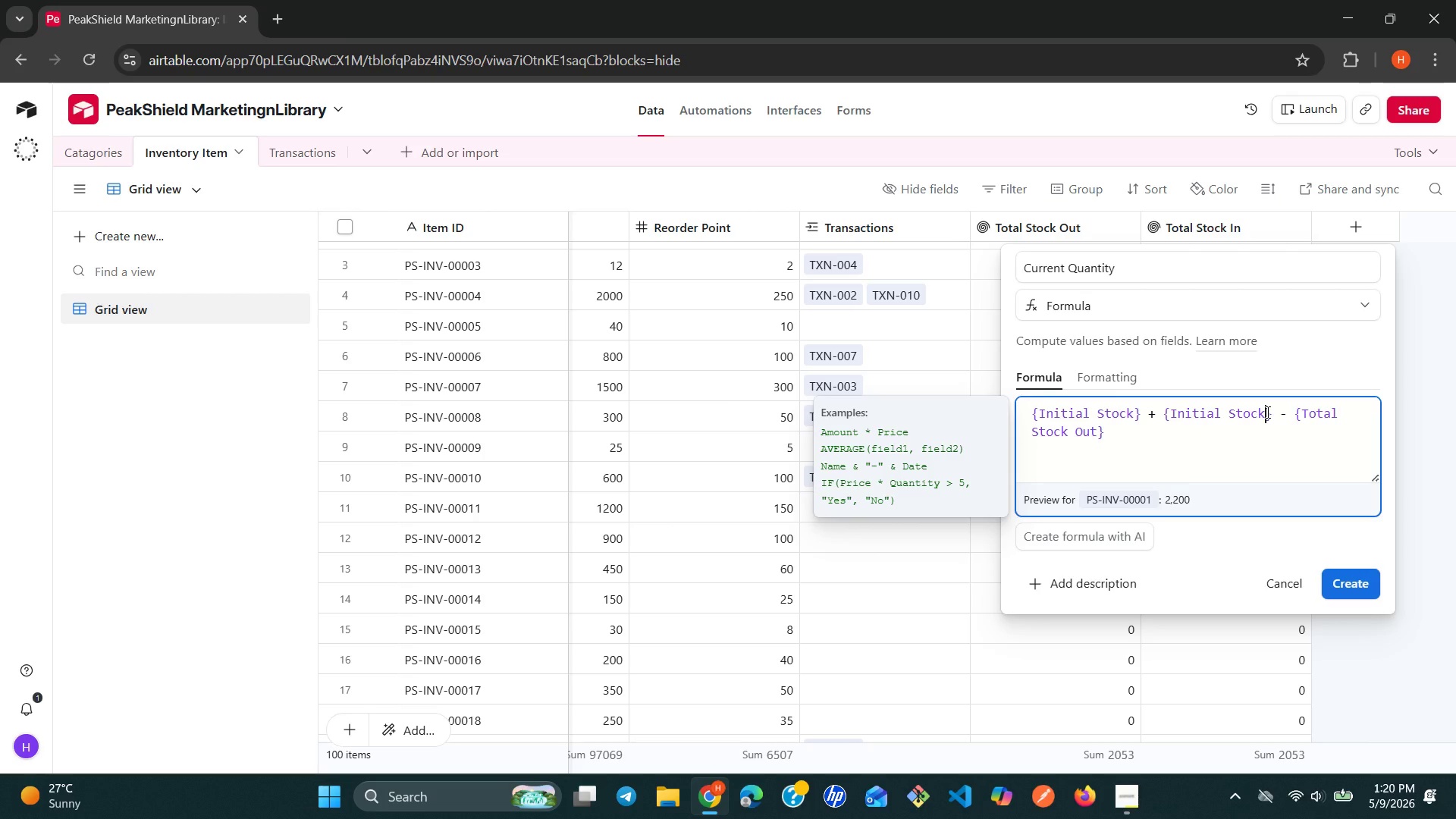 
hold_key(key=Backspace, duration=0.81)
 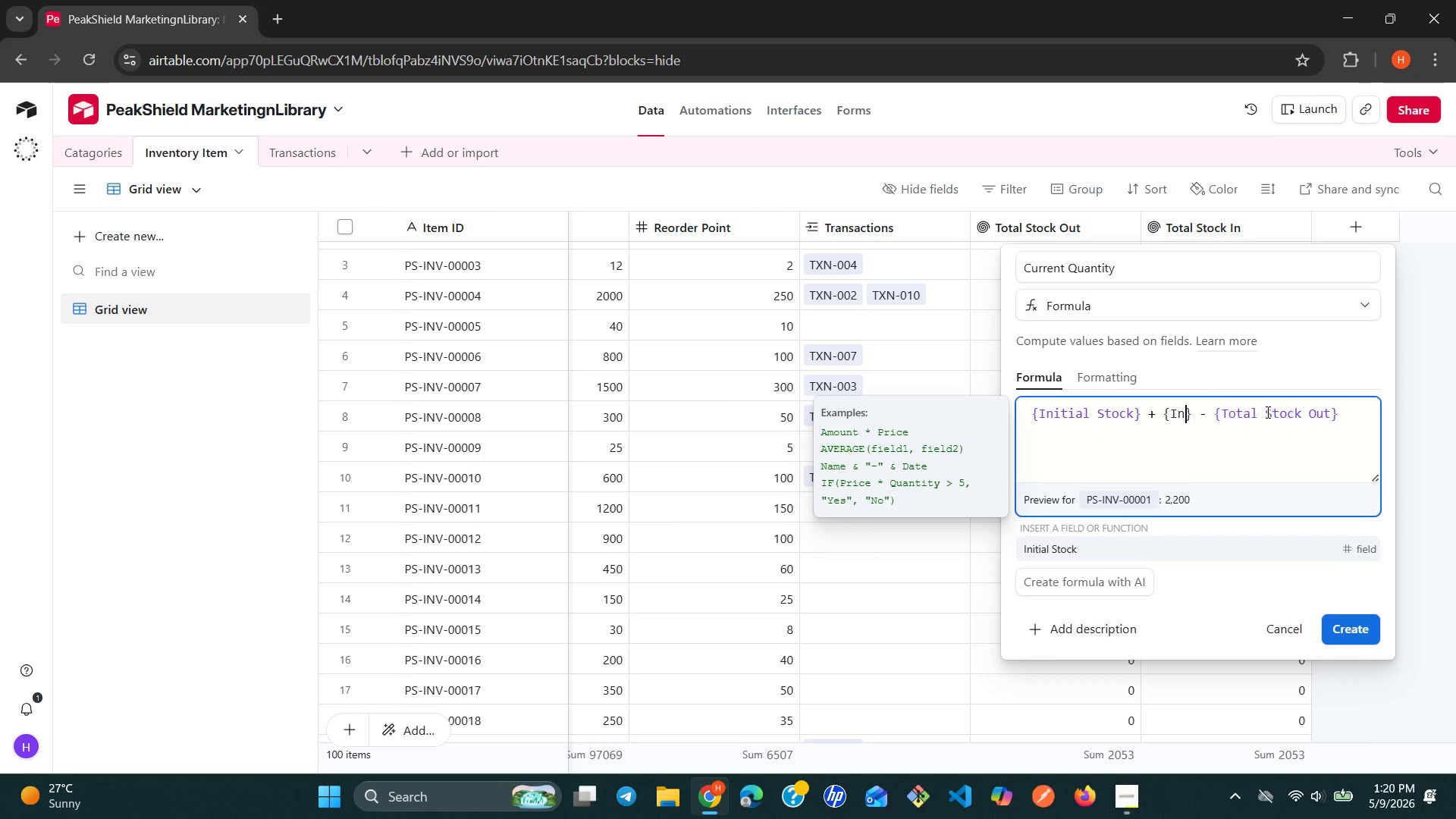 
key(Backspace)
key(Backspace)
key(Backspace)
type(to)
 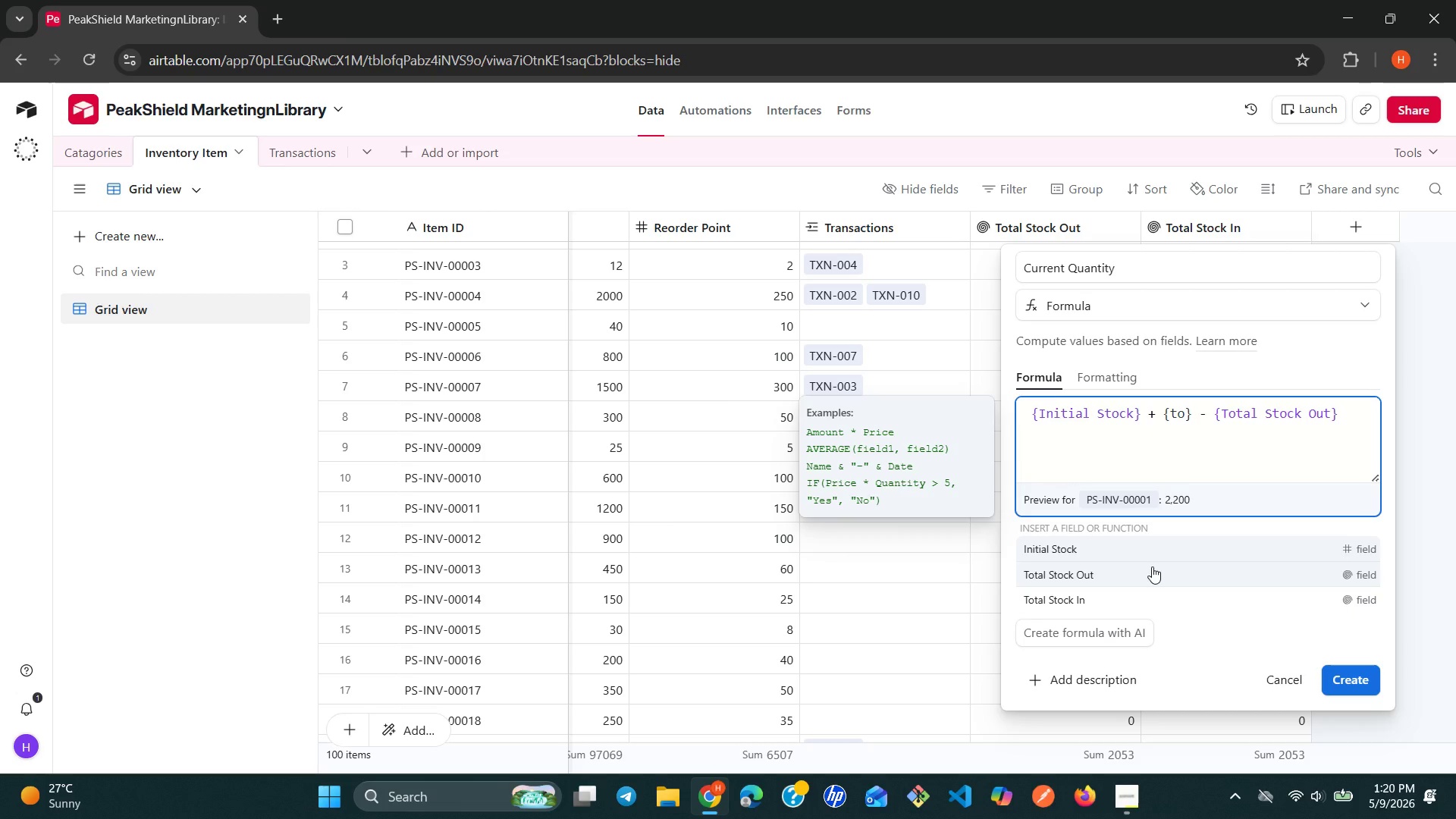 
wait(7.72)
 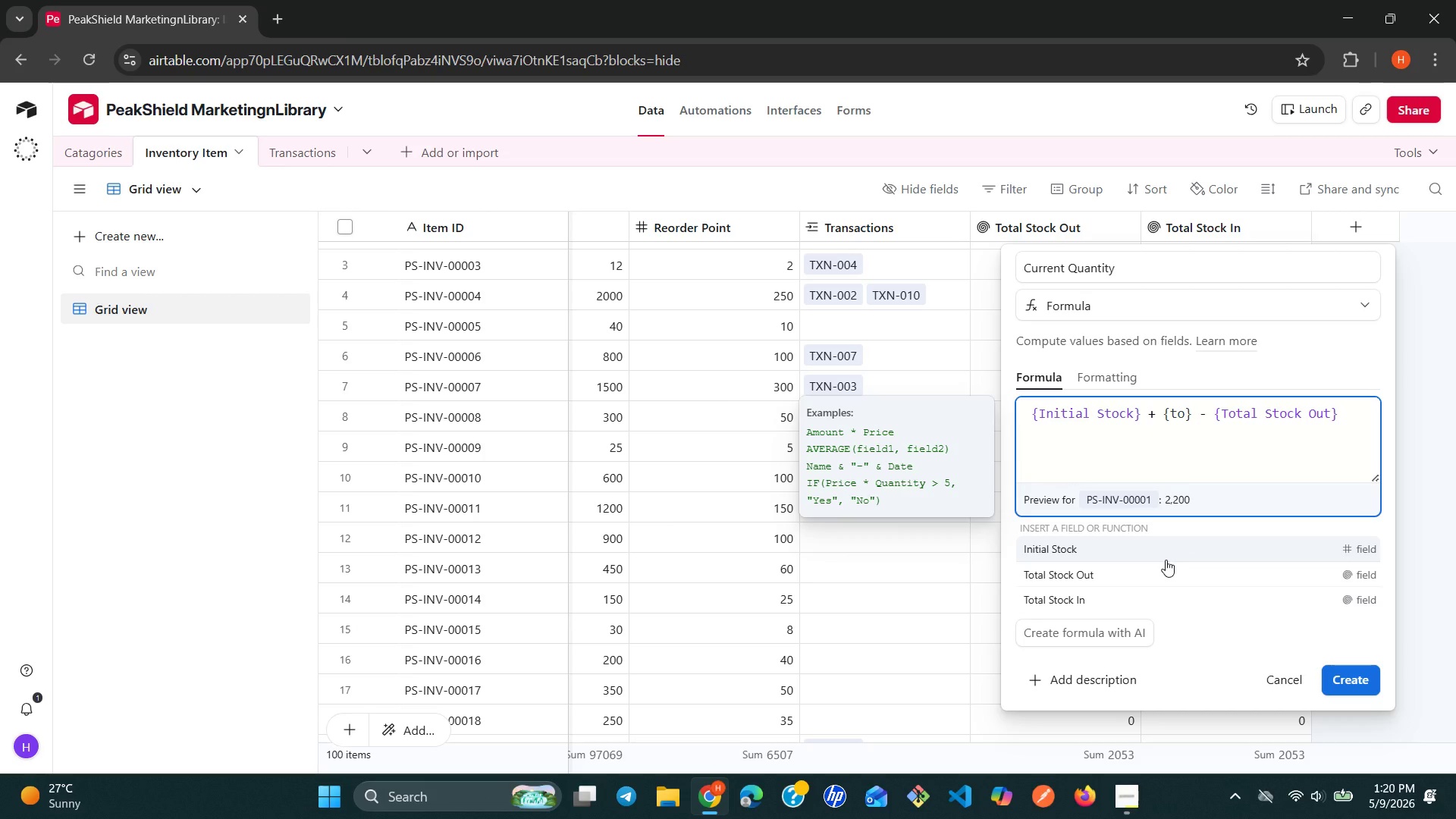 
left_click([1104, 604])
 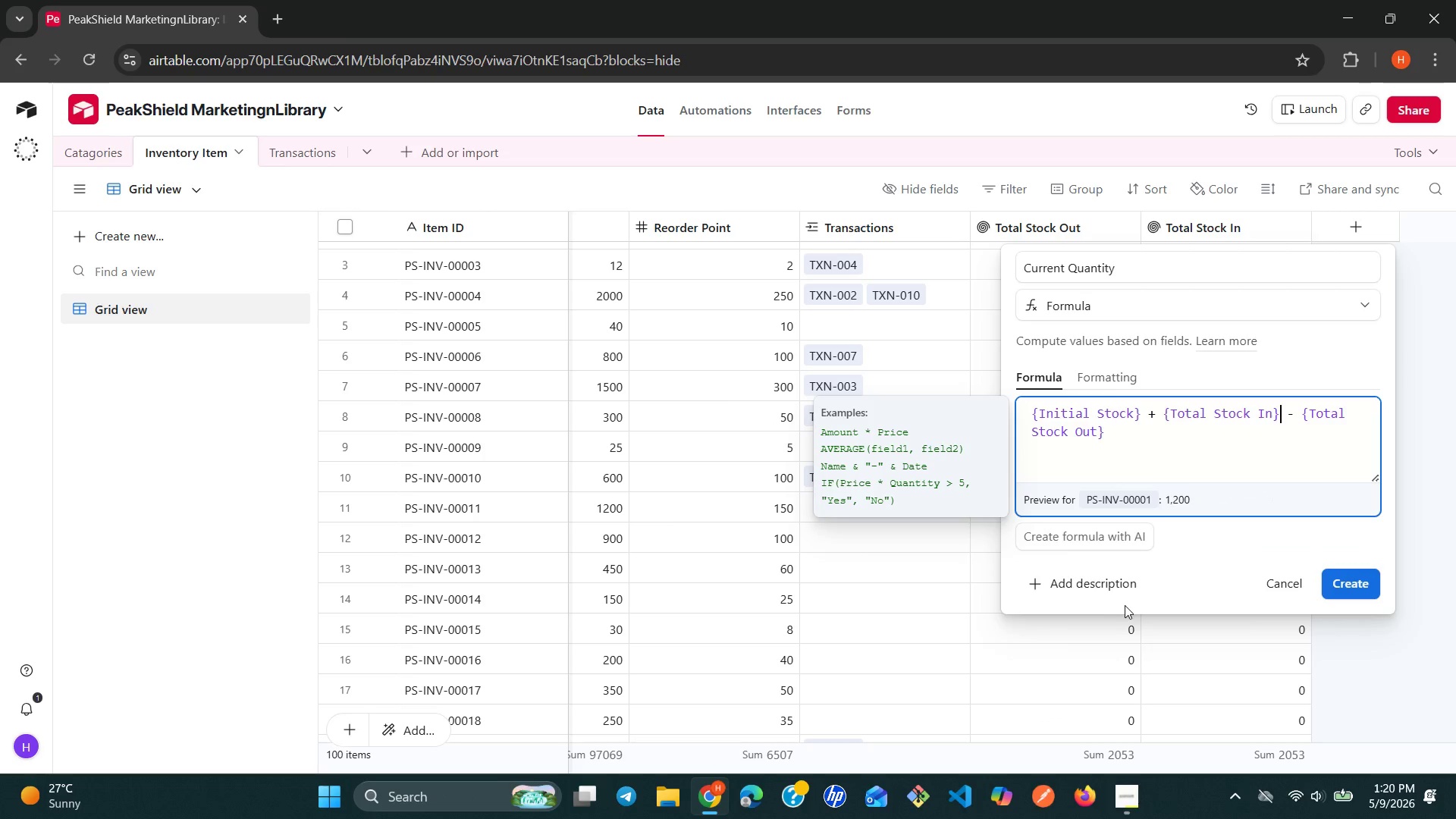 
left_click([1363, 588])
 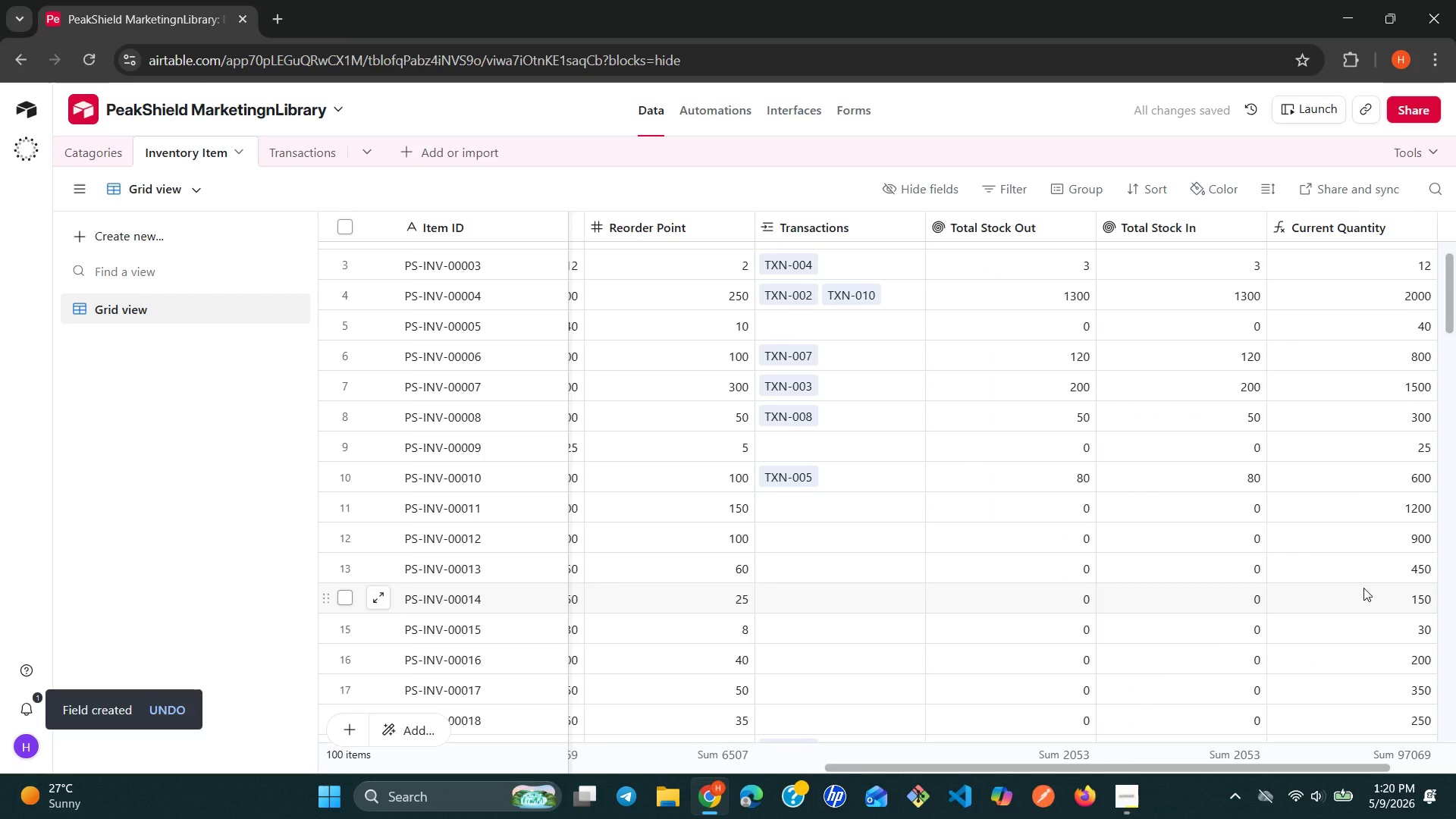 
wait(8.73)
 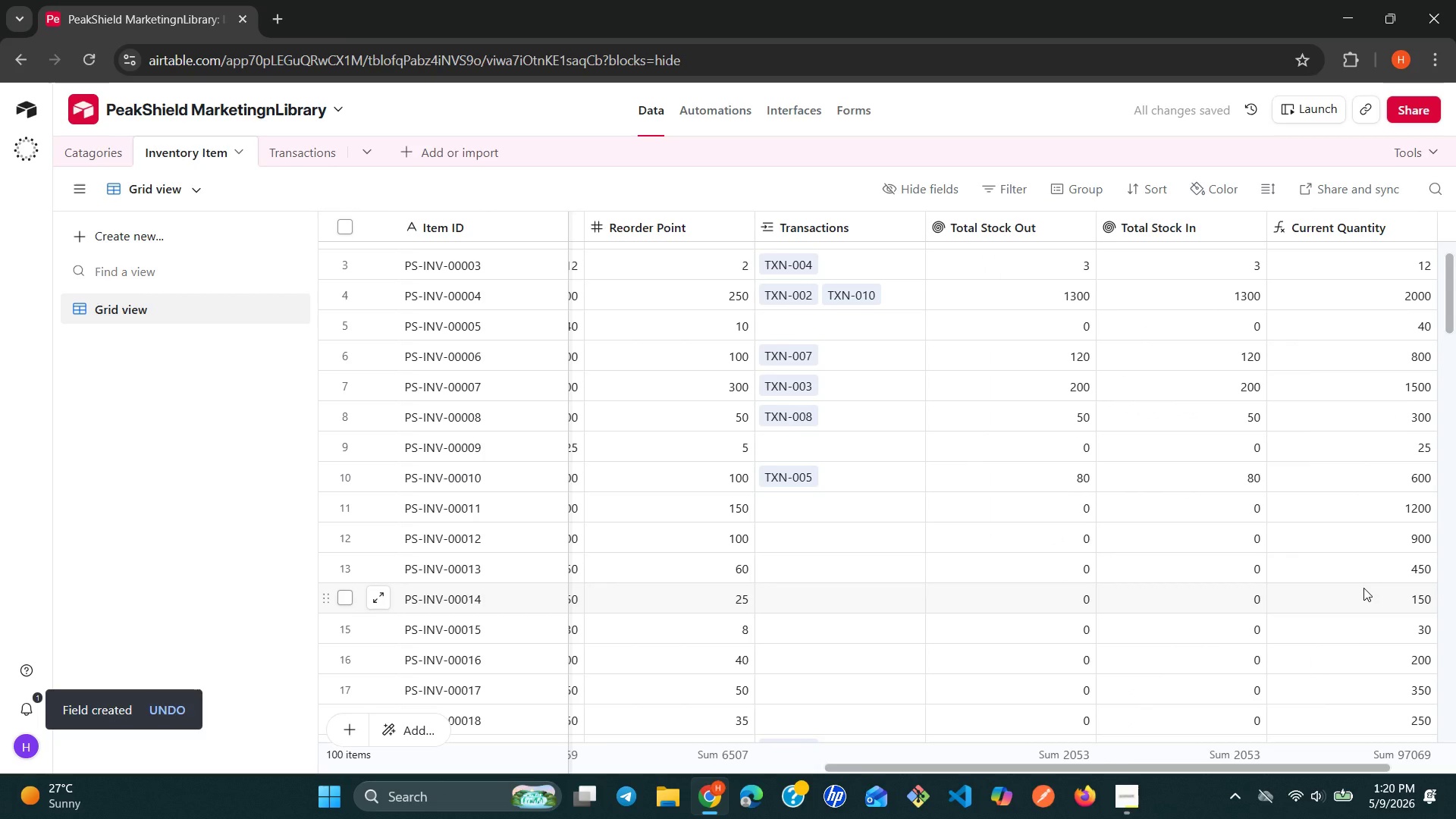 
left_click([1350, 214])
 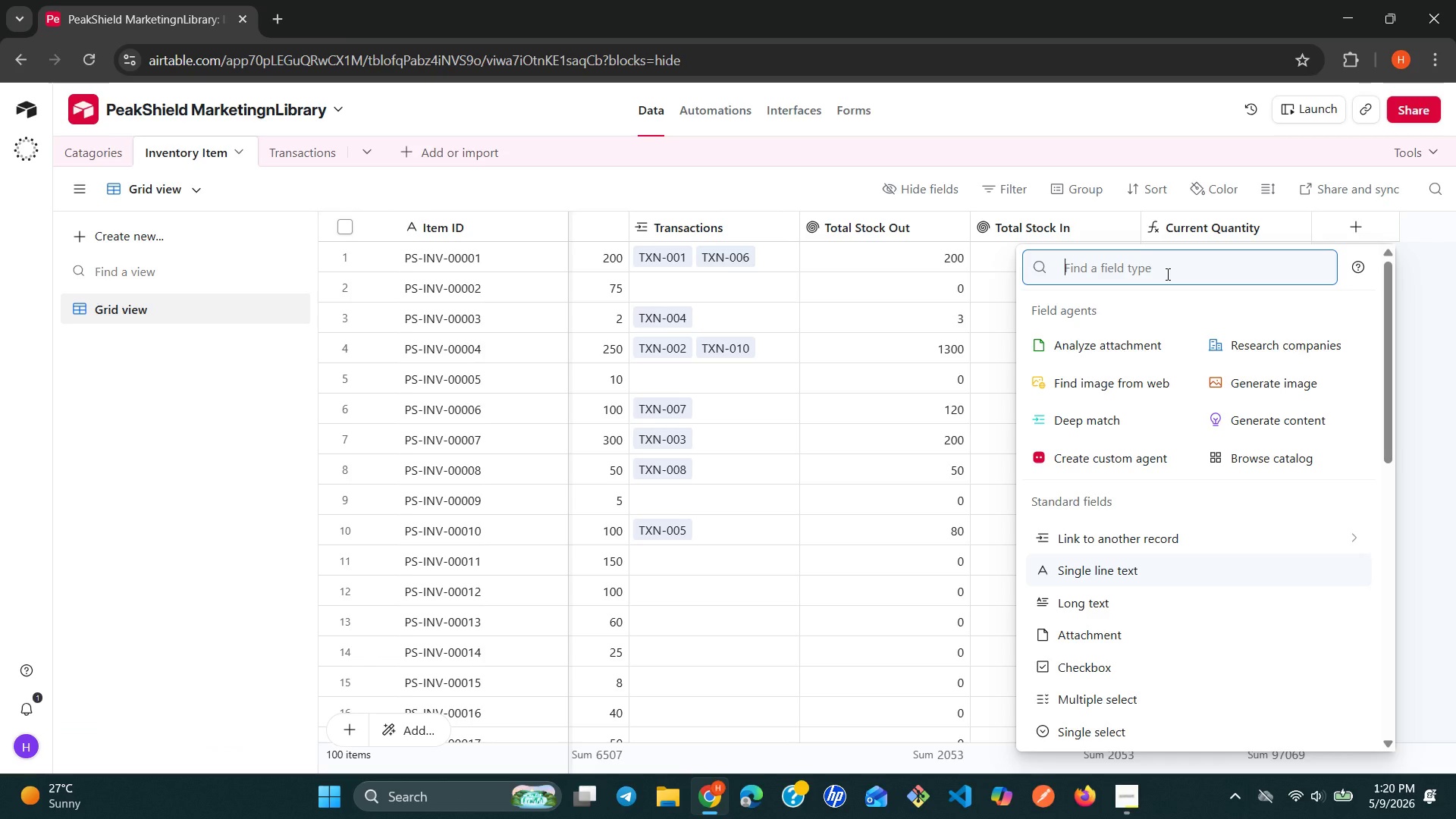 
wait(6.53)
 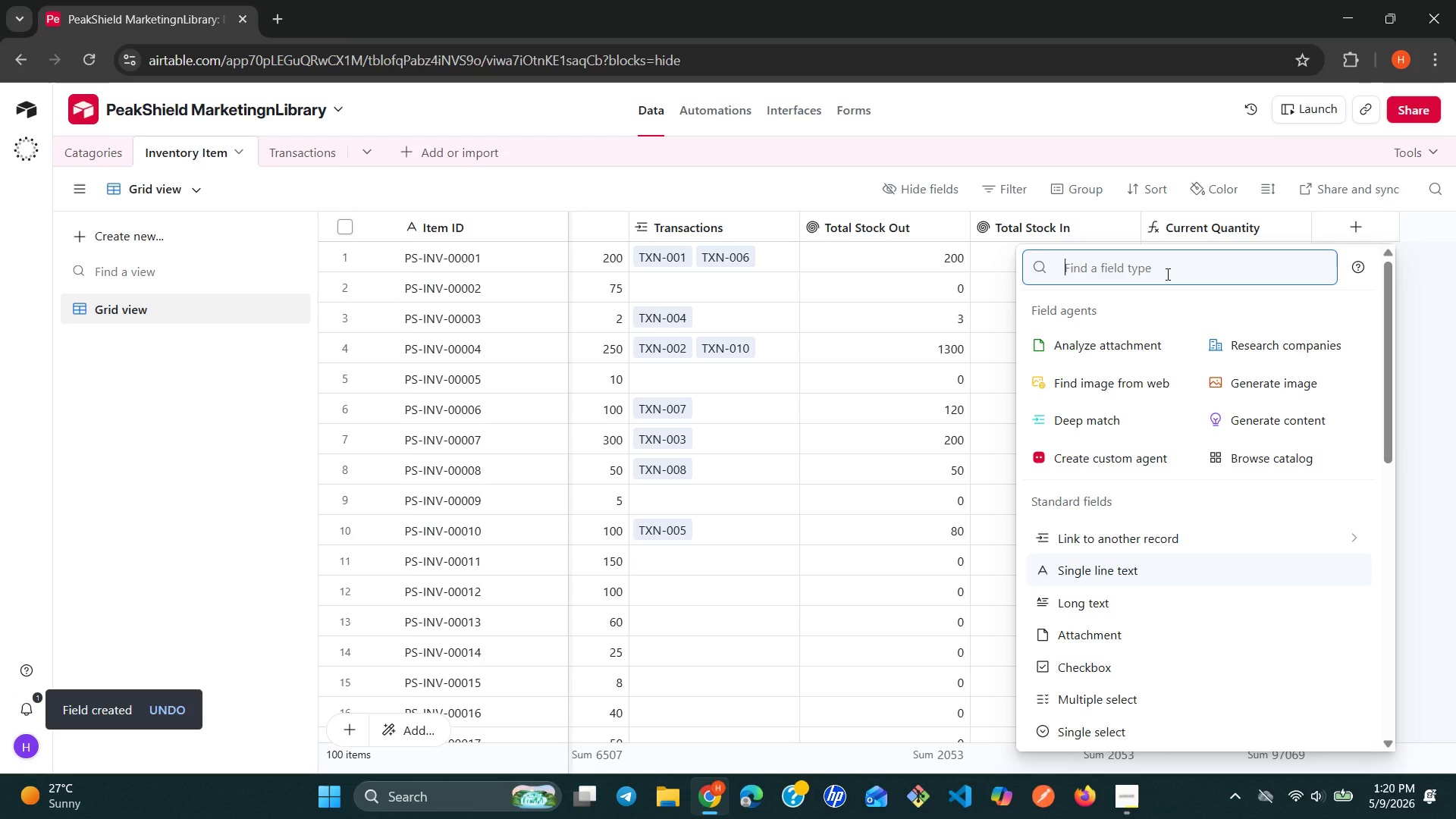 
left_click([940, 328])
 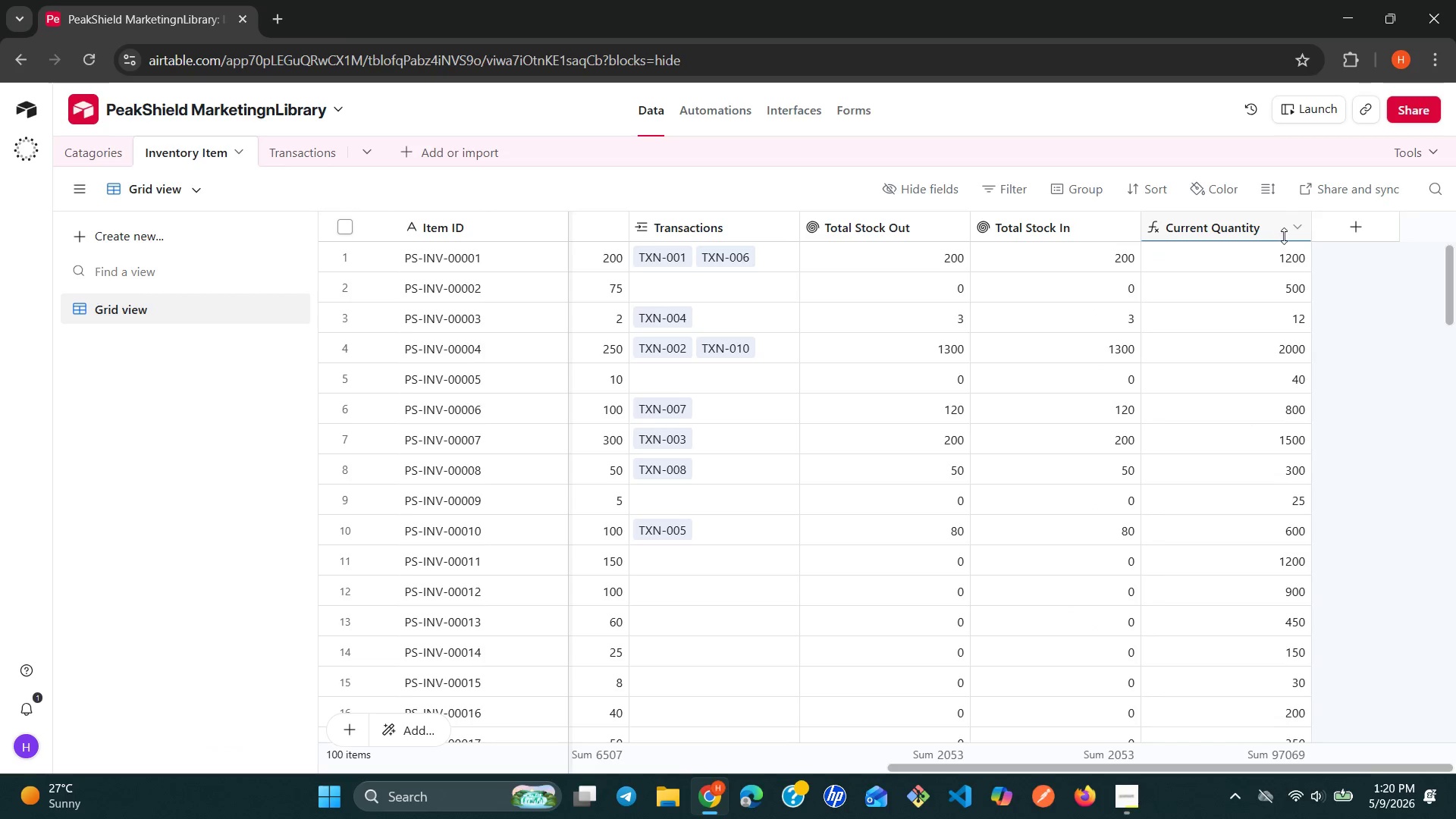 
left_click([1285, 234])
 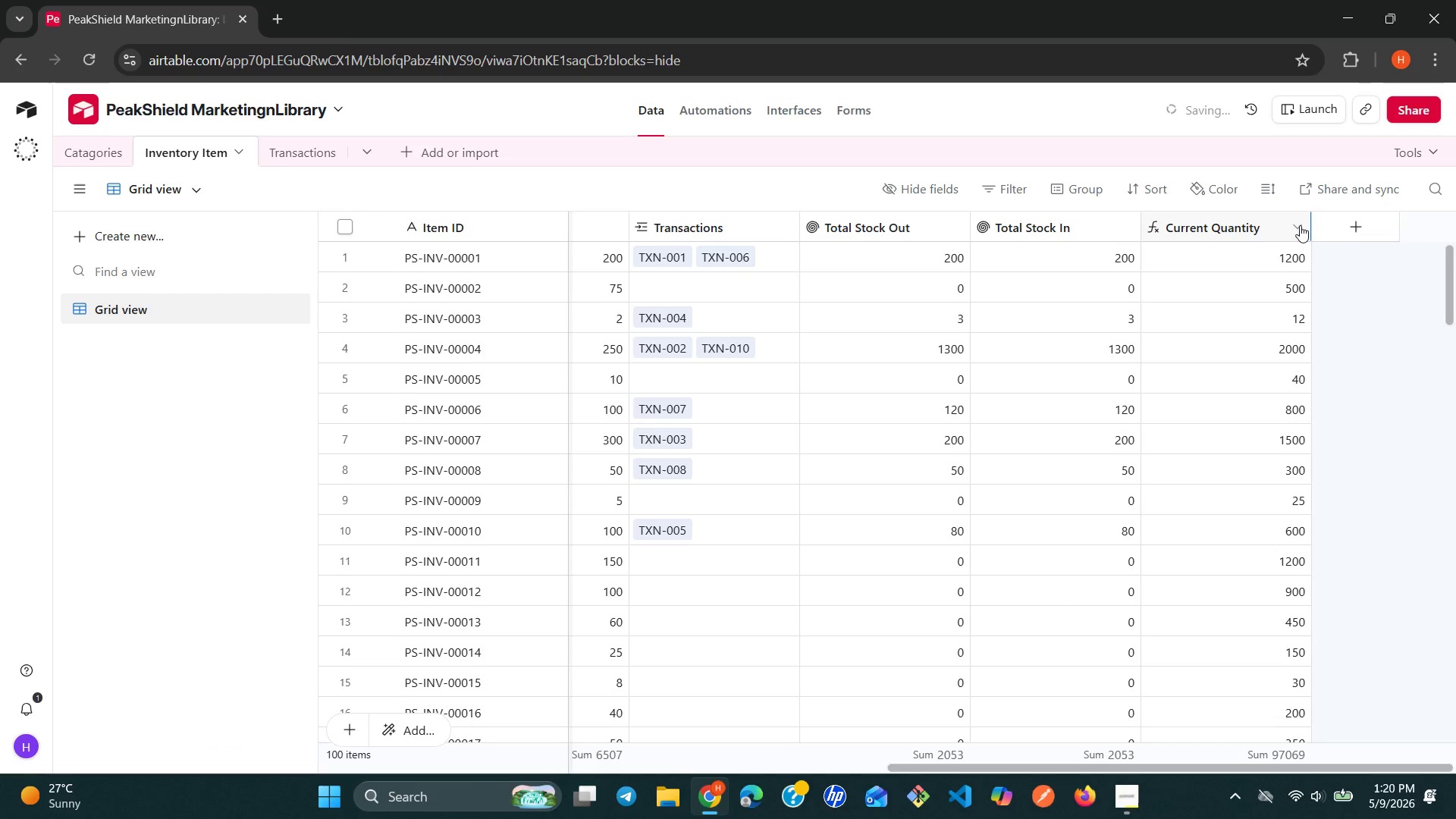 
left_click([1295, 225])
 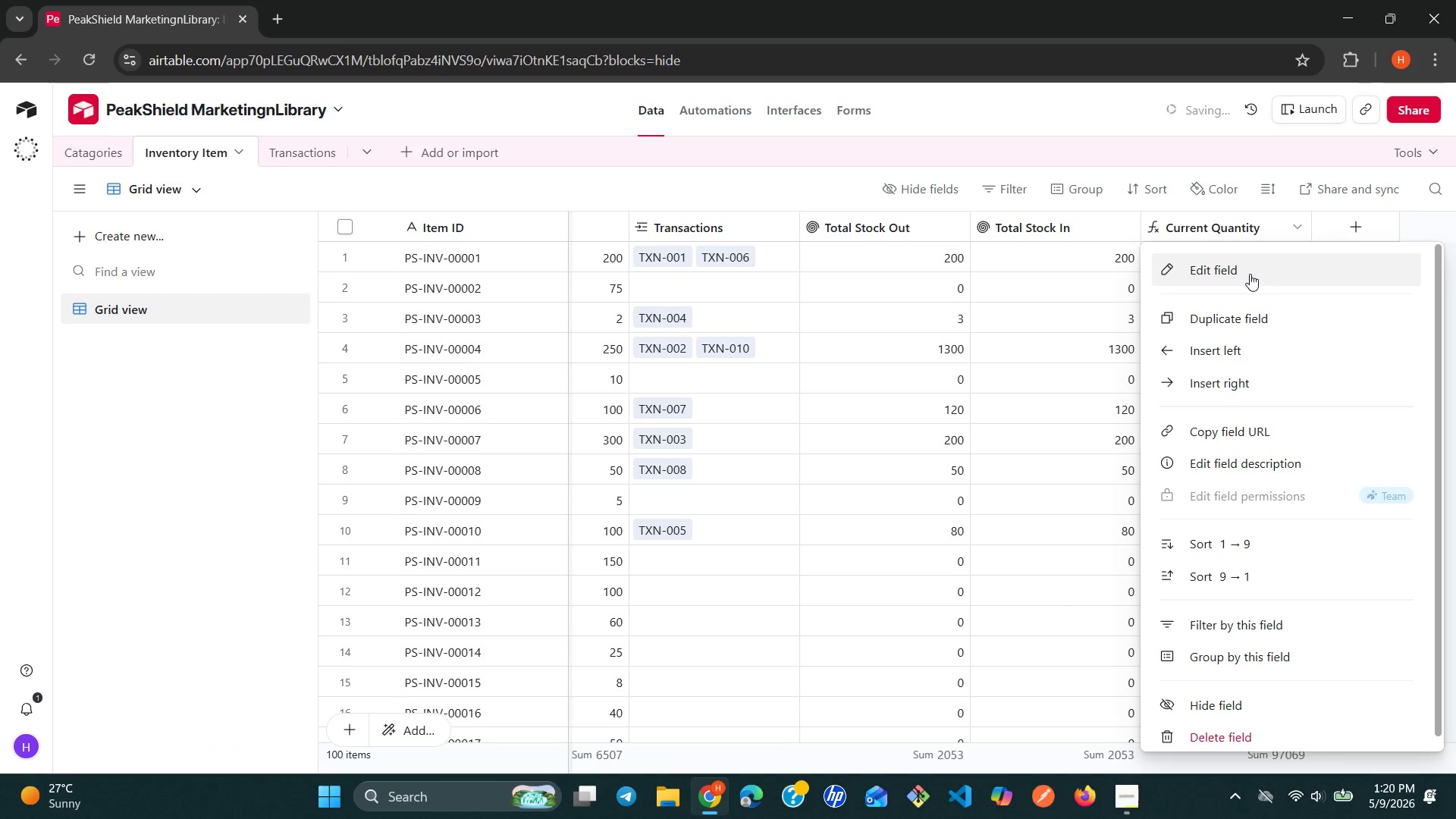 
left_click([1250, 274])
 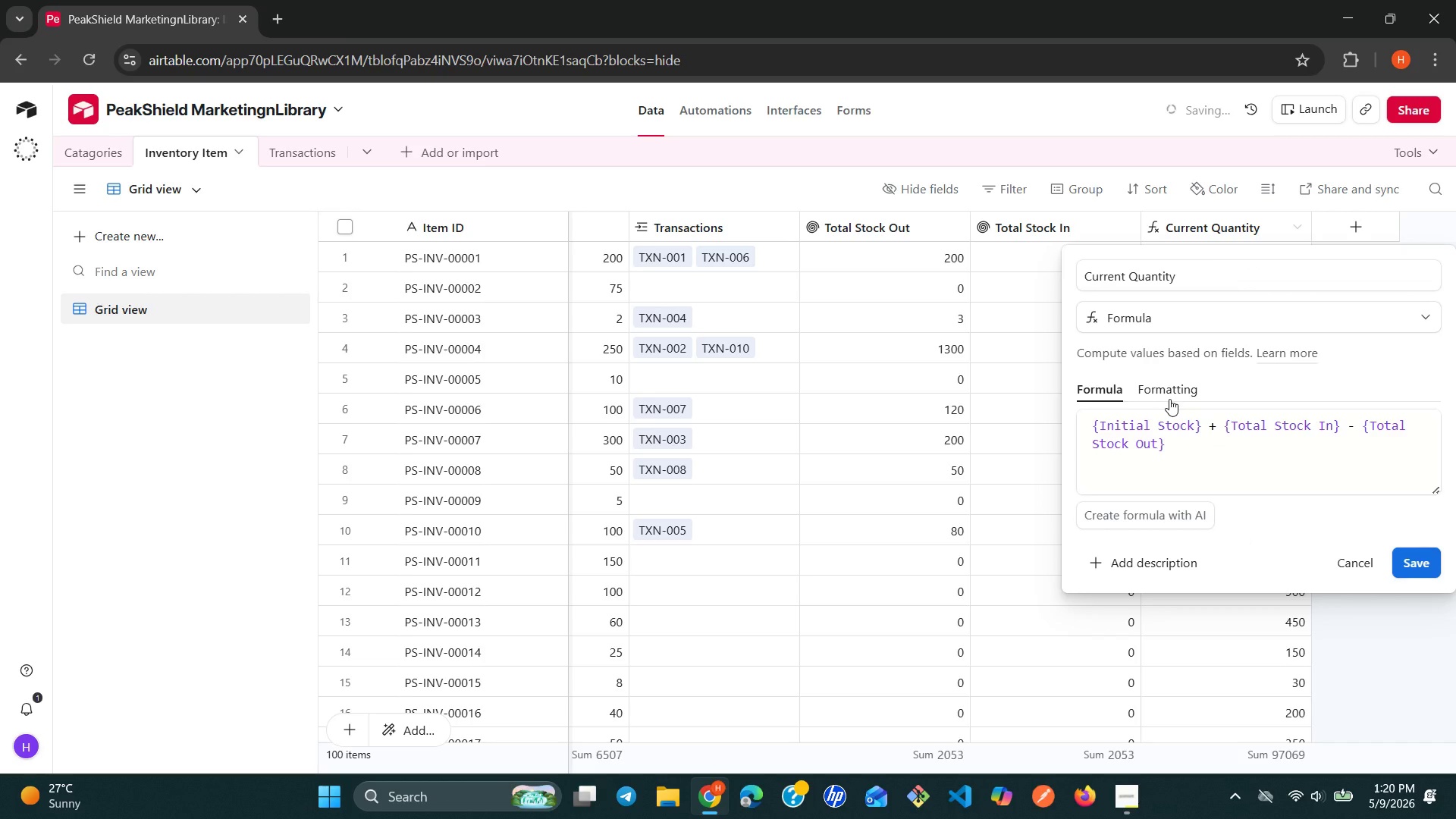 
left_click([1166, 399])
 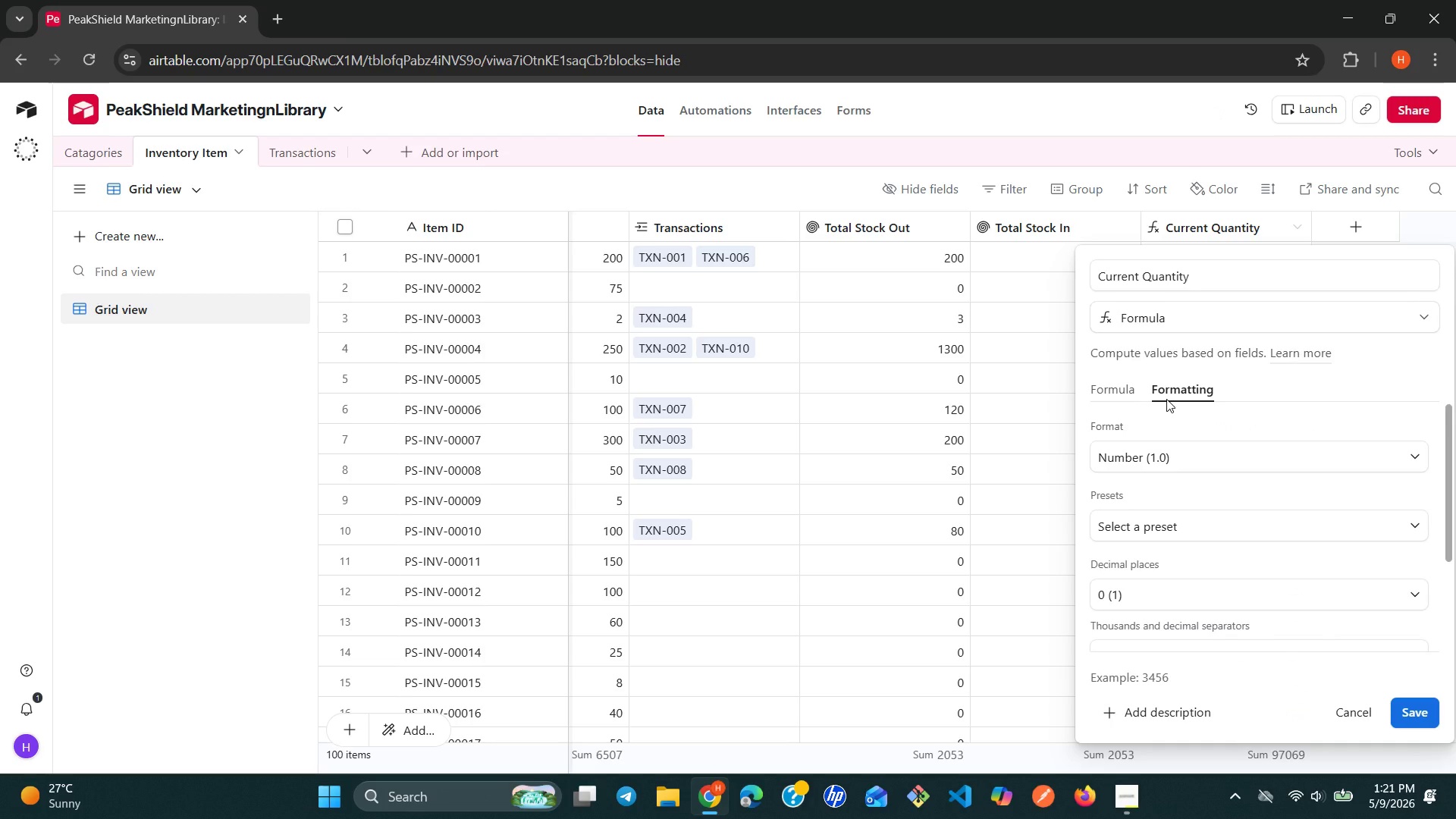 
wait(27.09)
 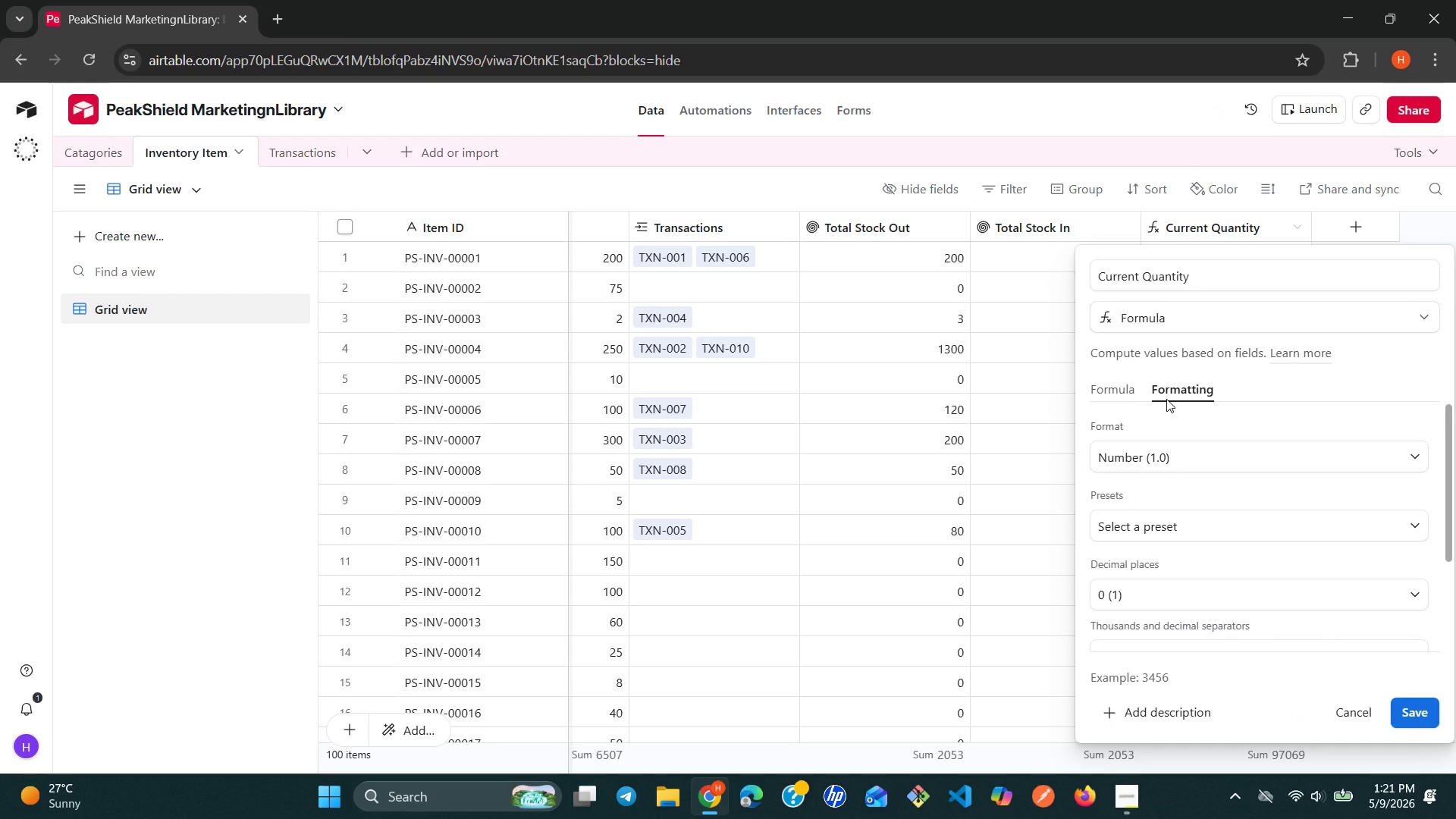 
left_click([1341, 524])
 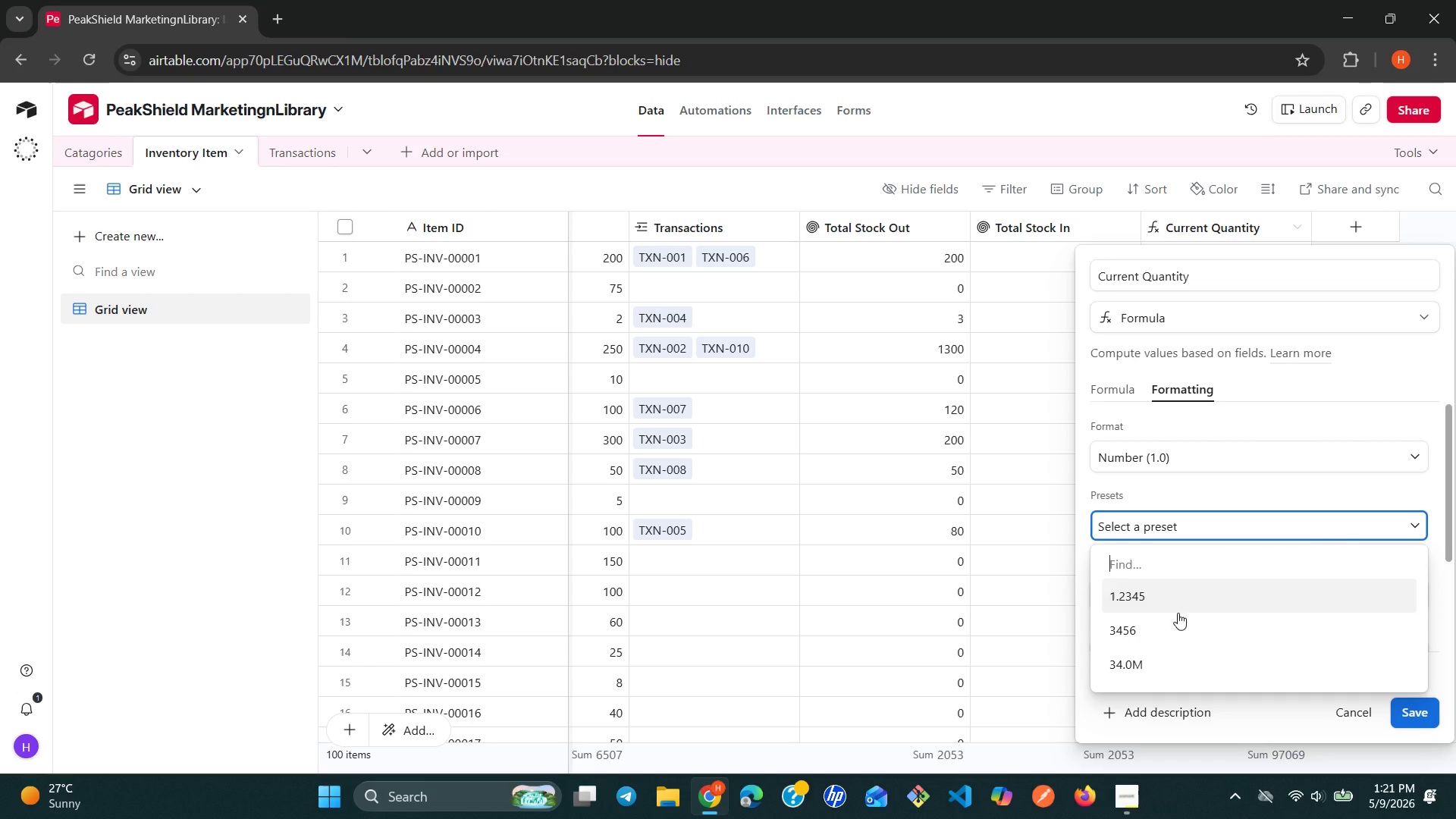 
left_click([1152, 628])
 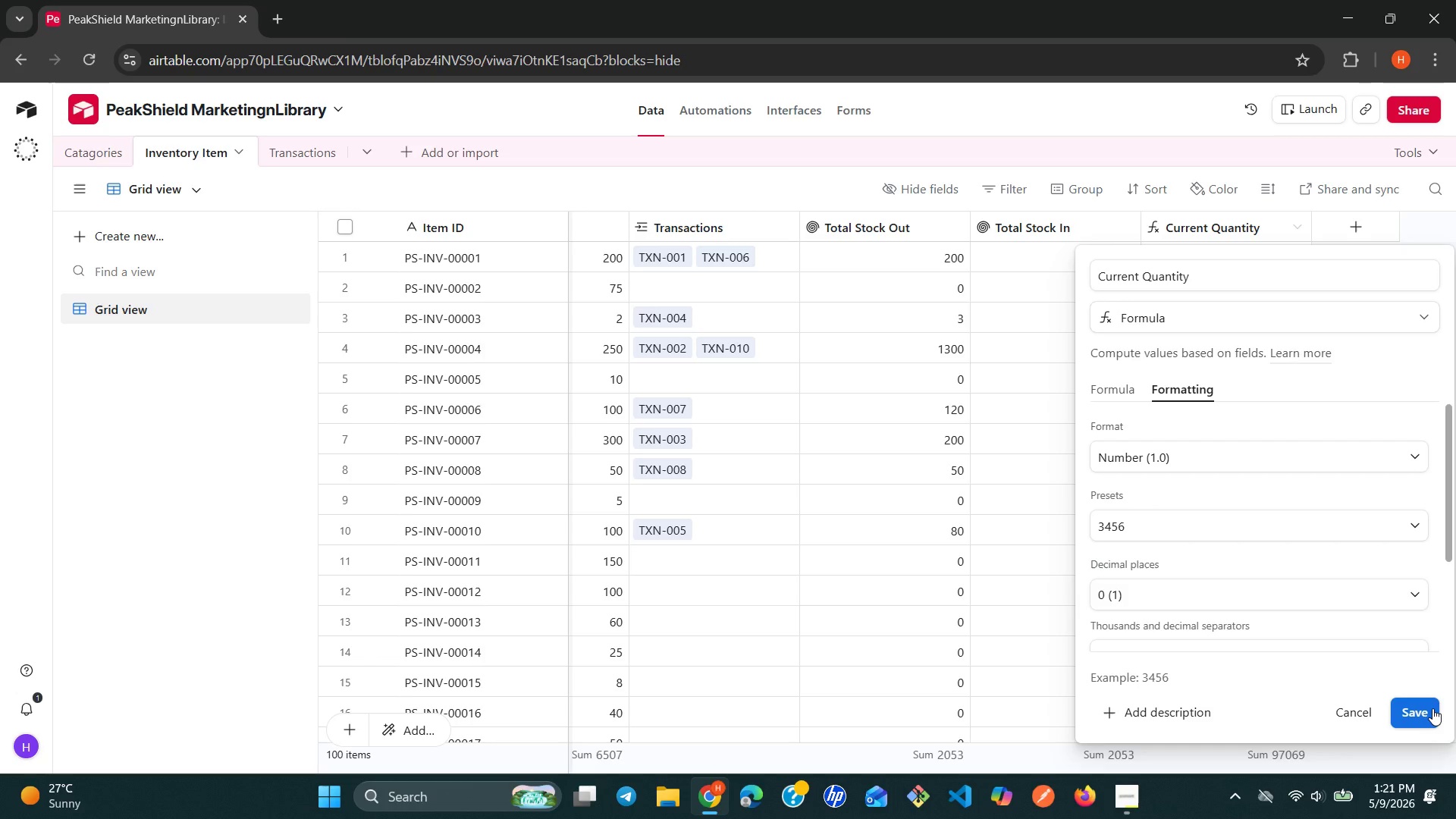 
left_click([1428, 713])
 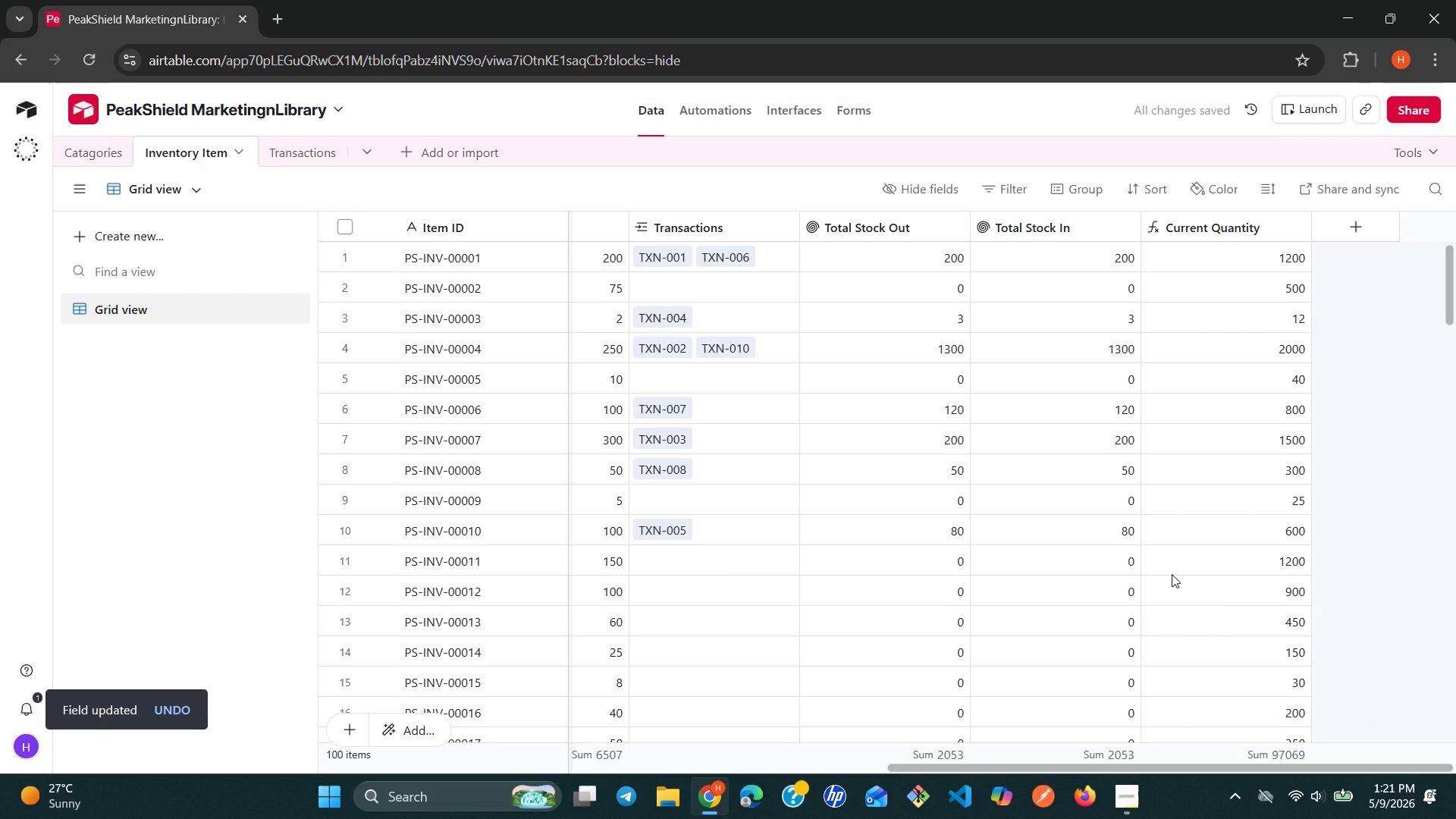 
left_click([1352, 224])
 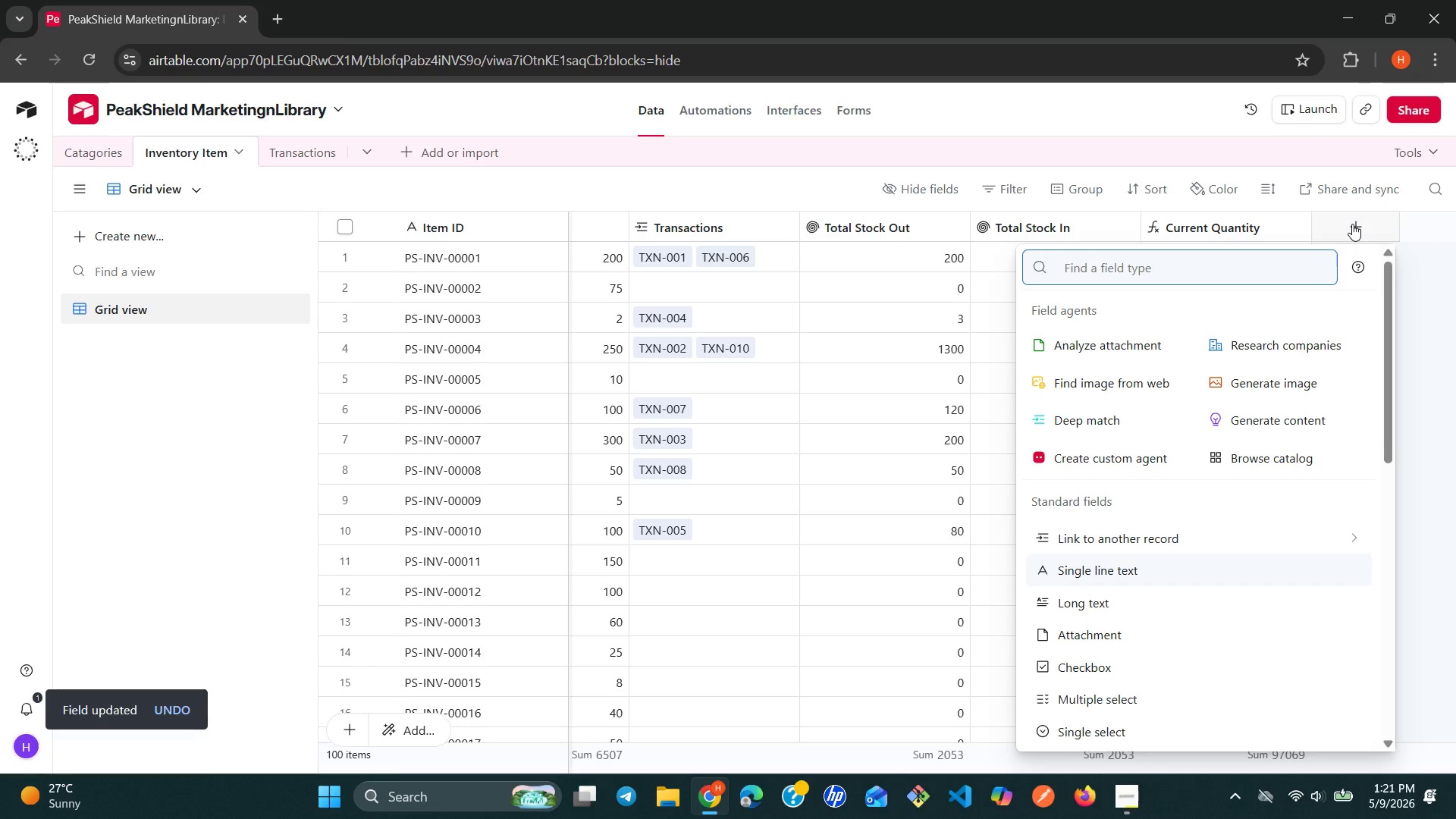 
wait(6.67)
 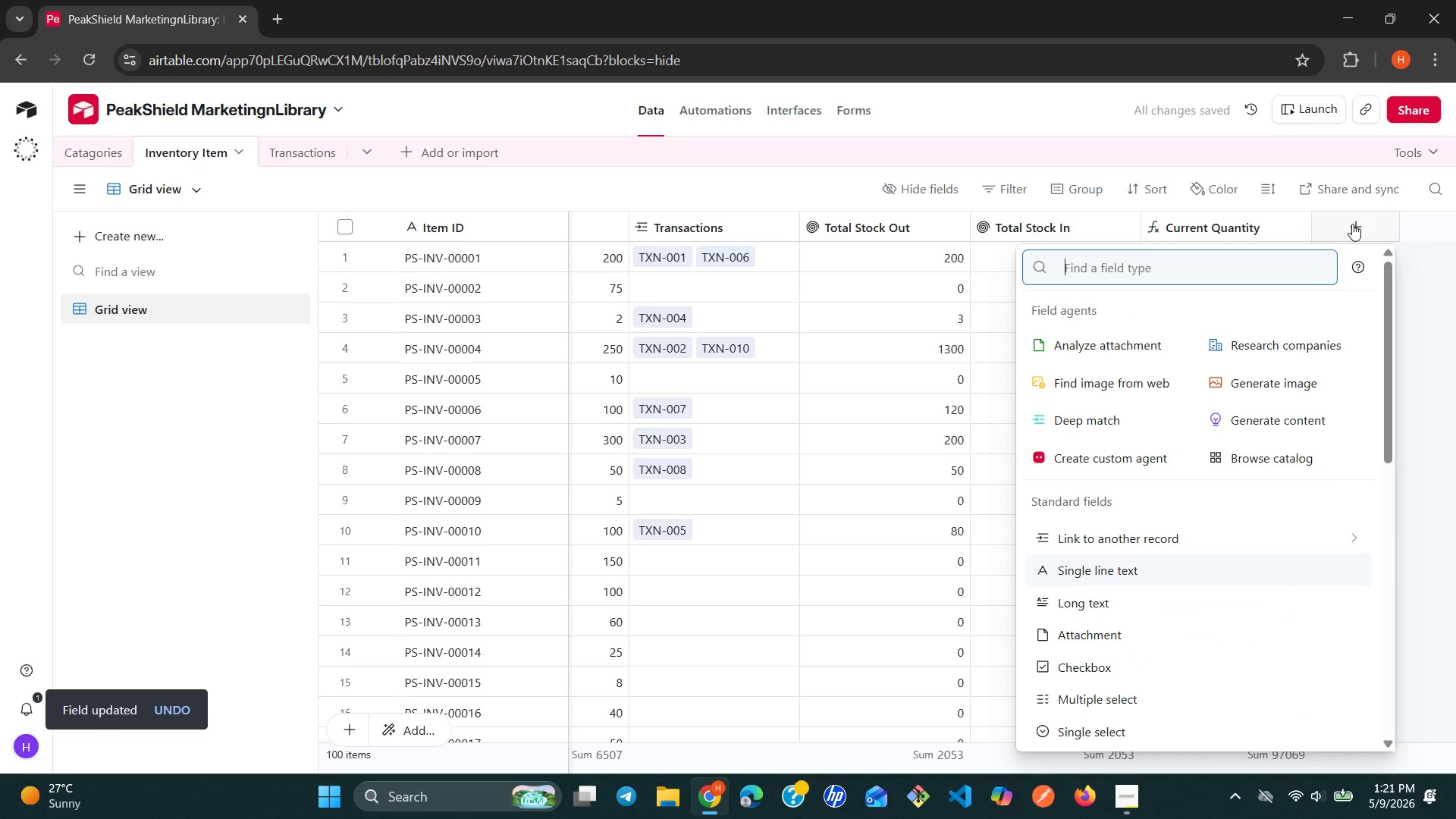 
type(for)
 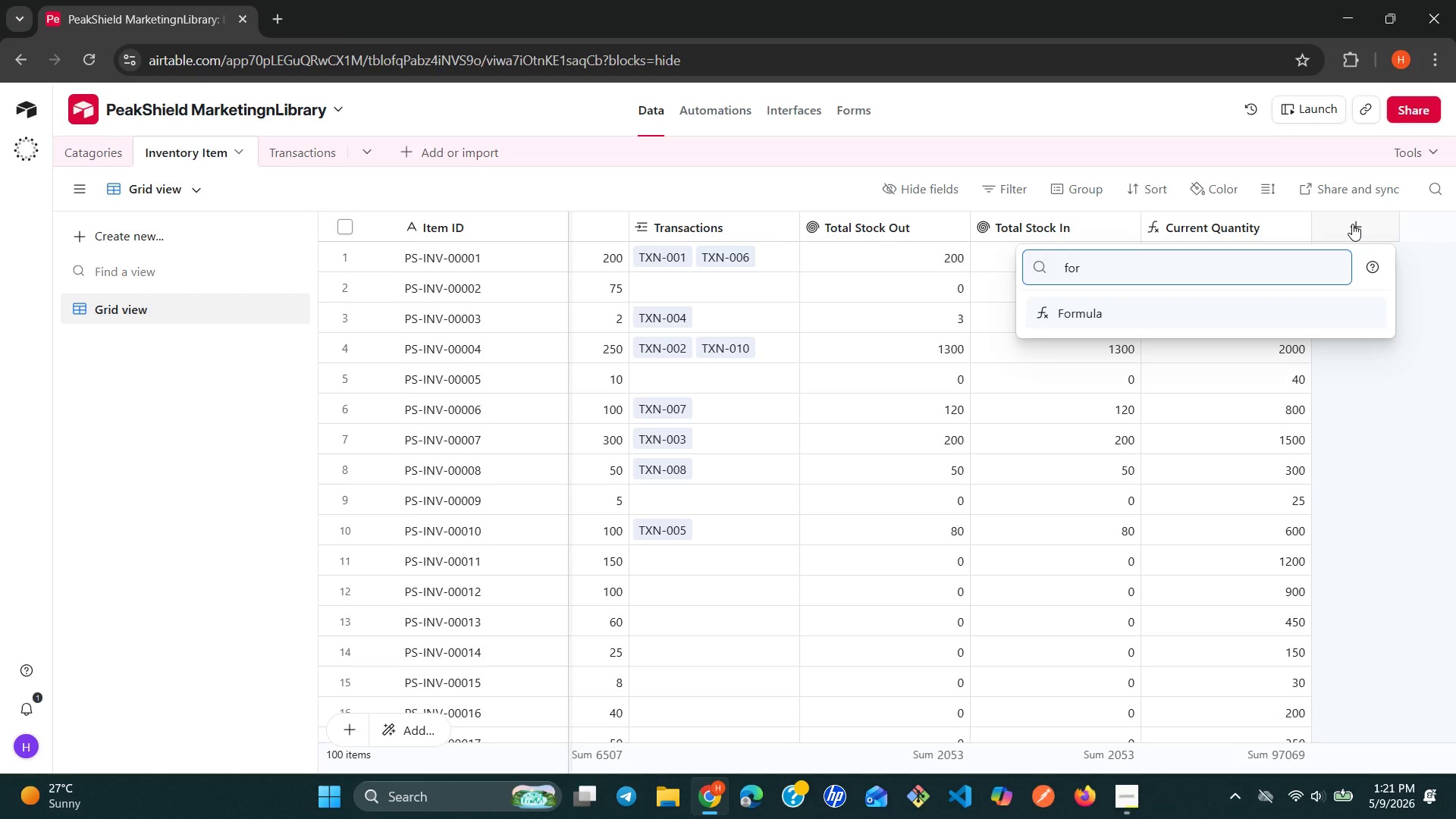 
key(Enter)
 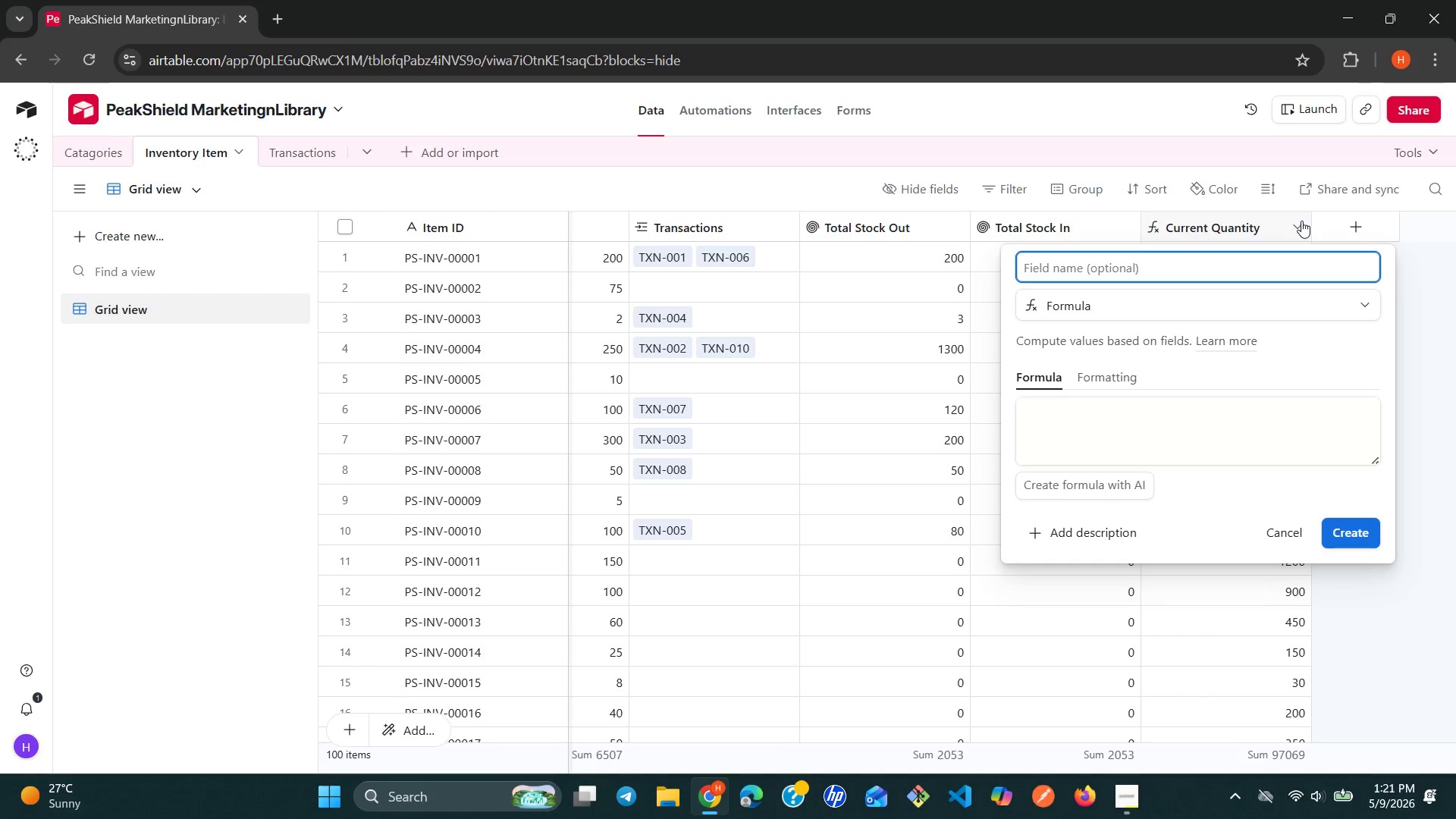 
wait(5.44)
 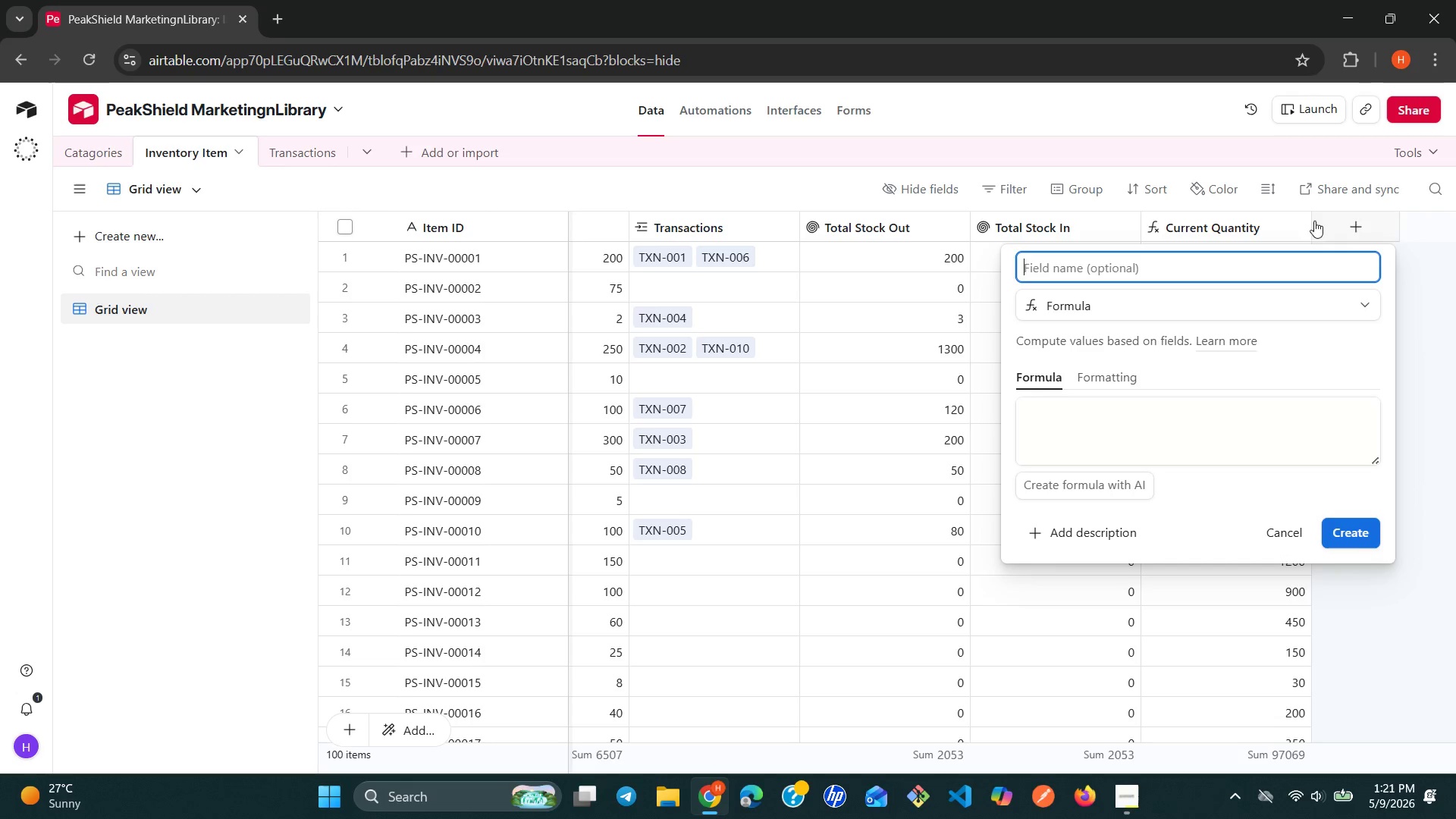 
type(Record Alert)
 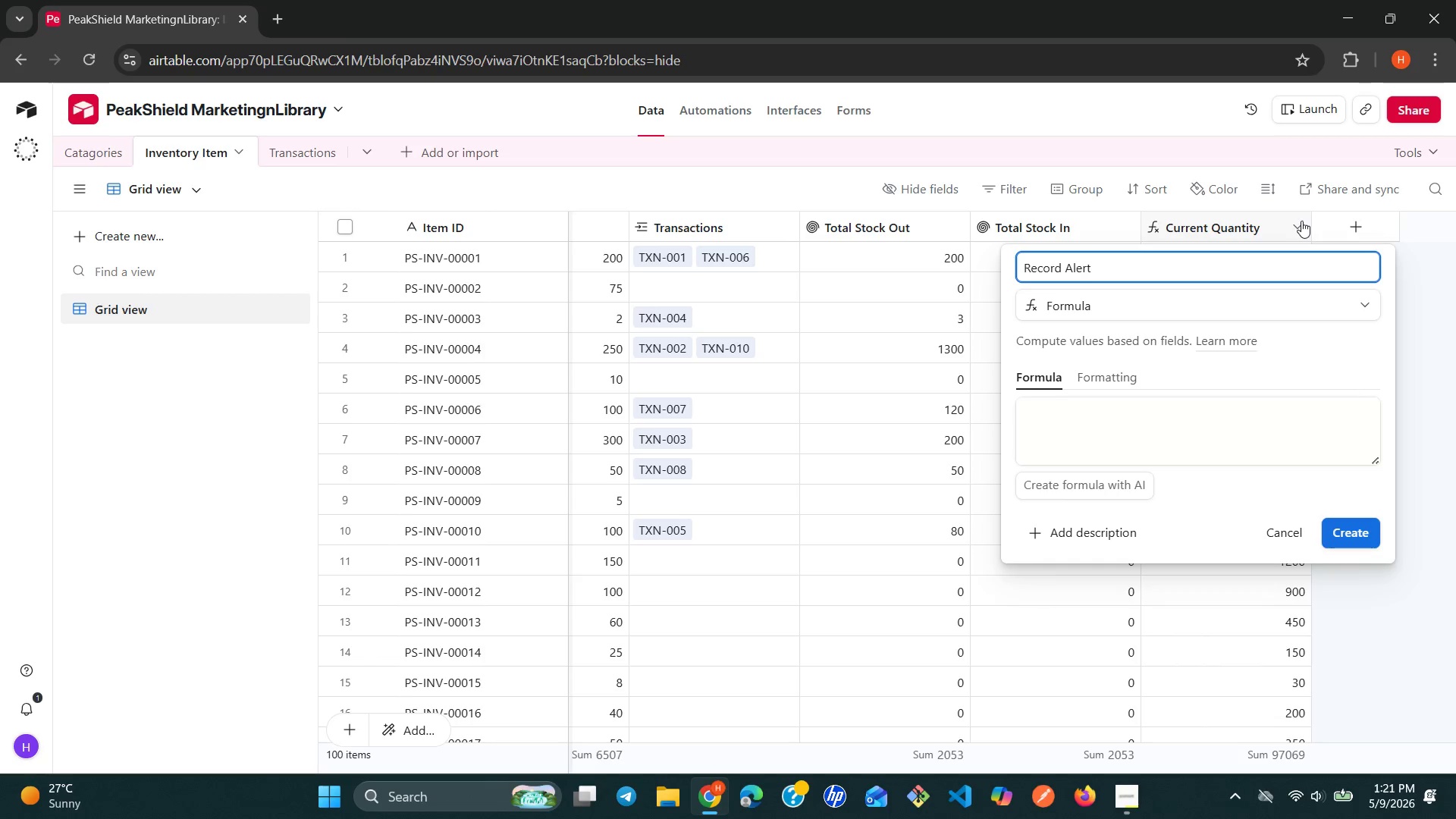 
left_click([1137, 410])
 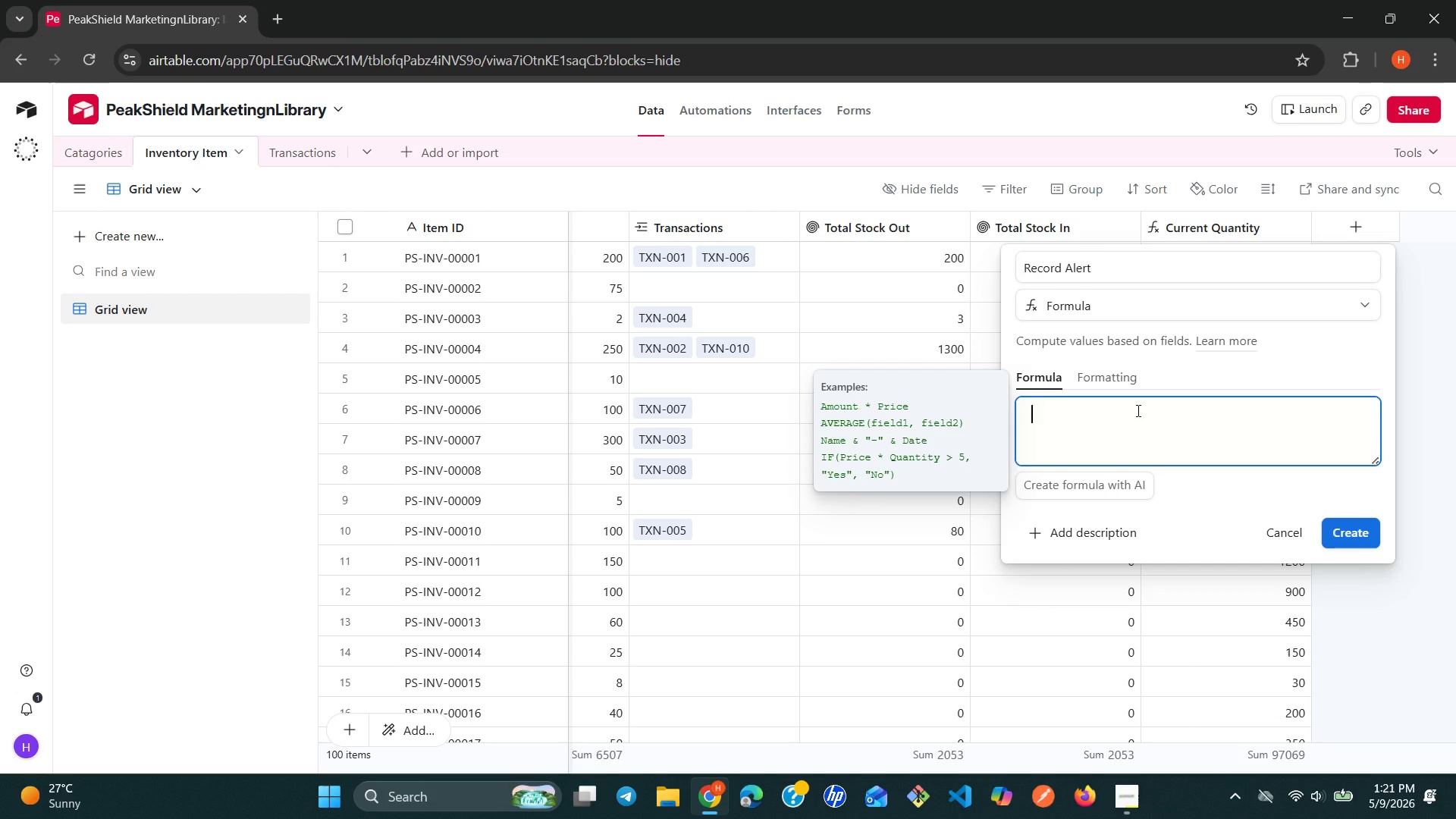 
type(IF)
 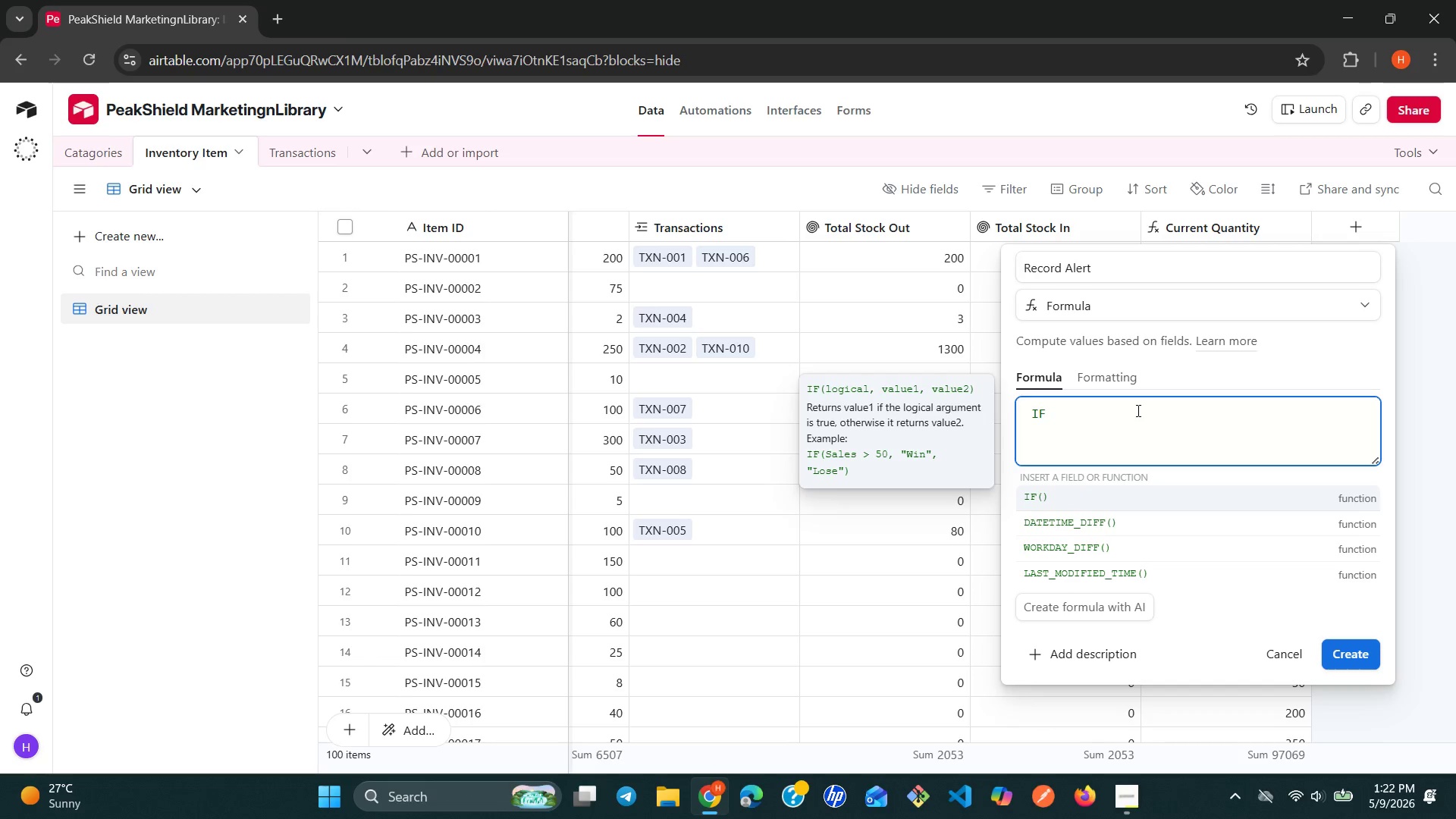 
wait(5.12)
 